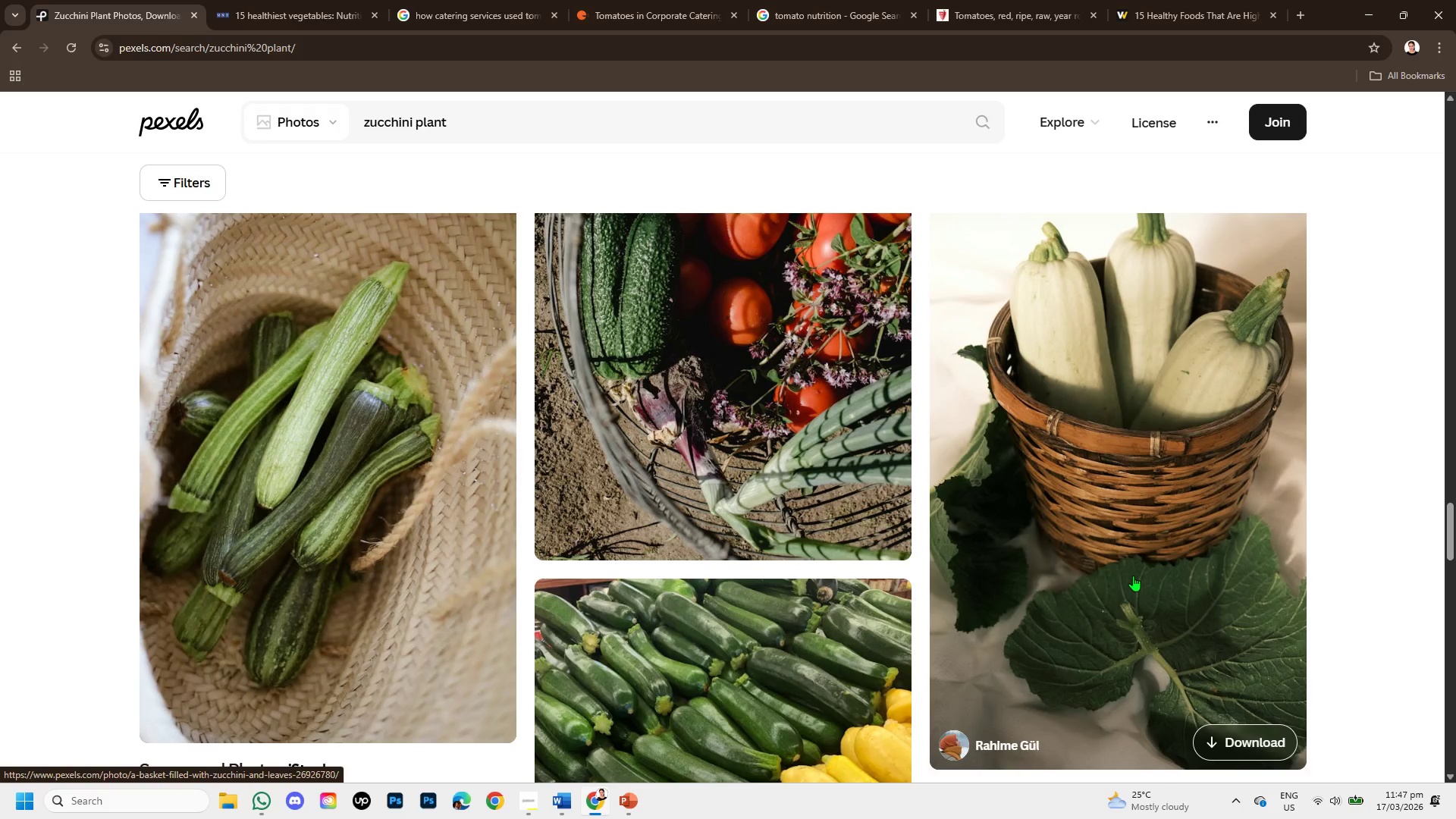 
left_click([1133, 576])
 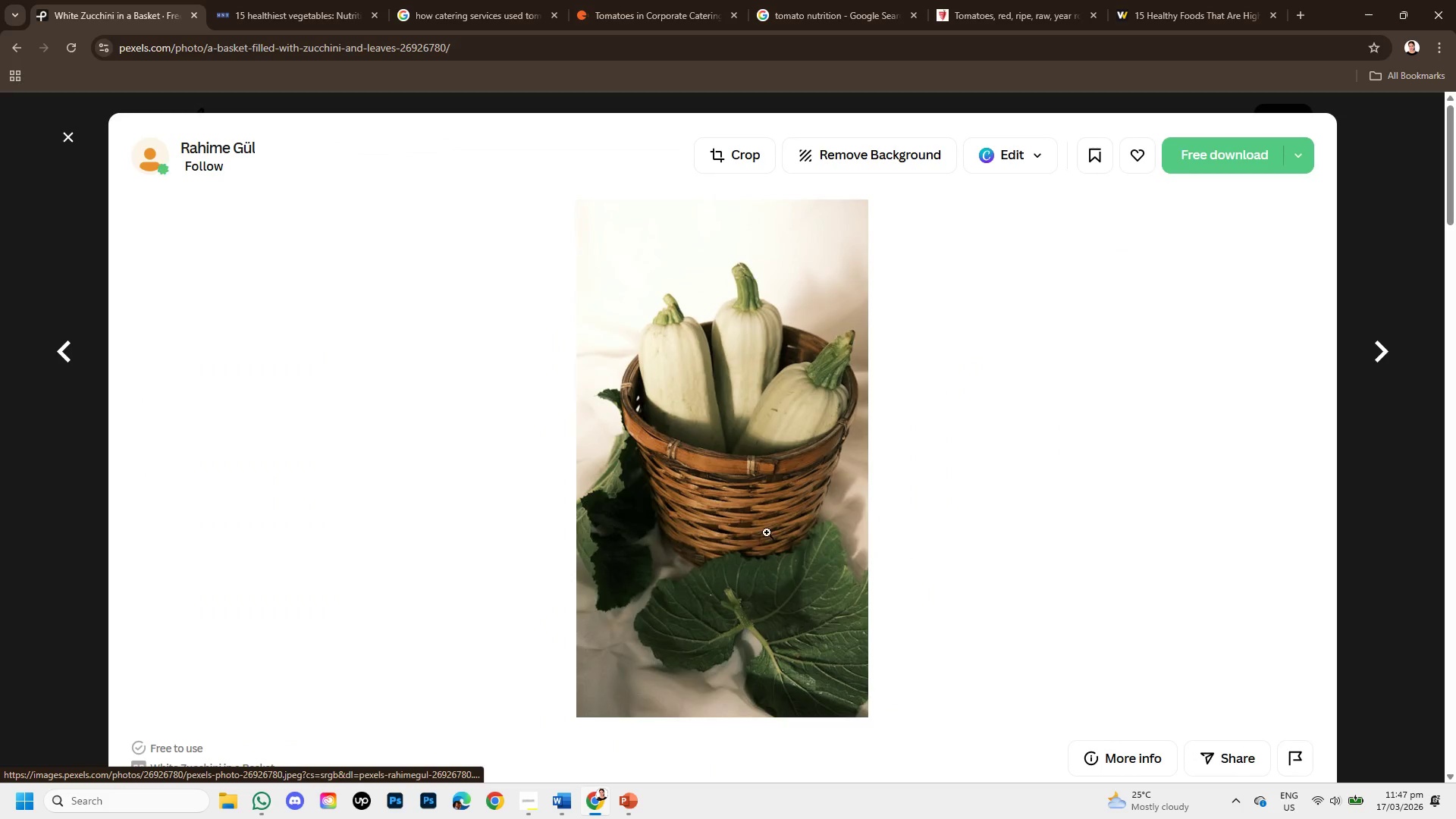 
right_click([701, 525])
 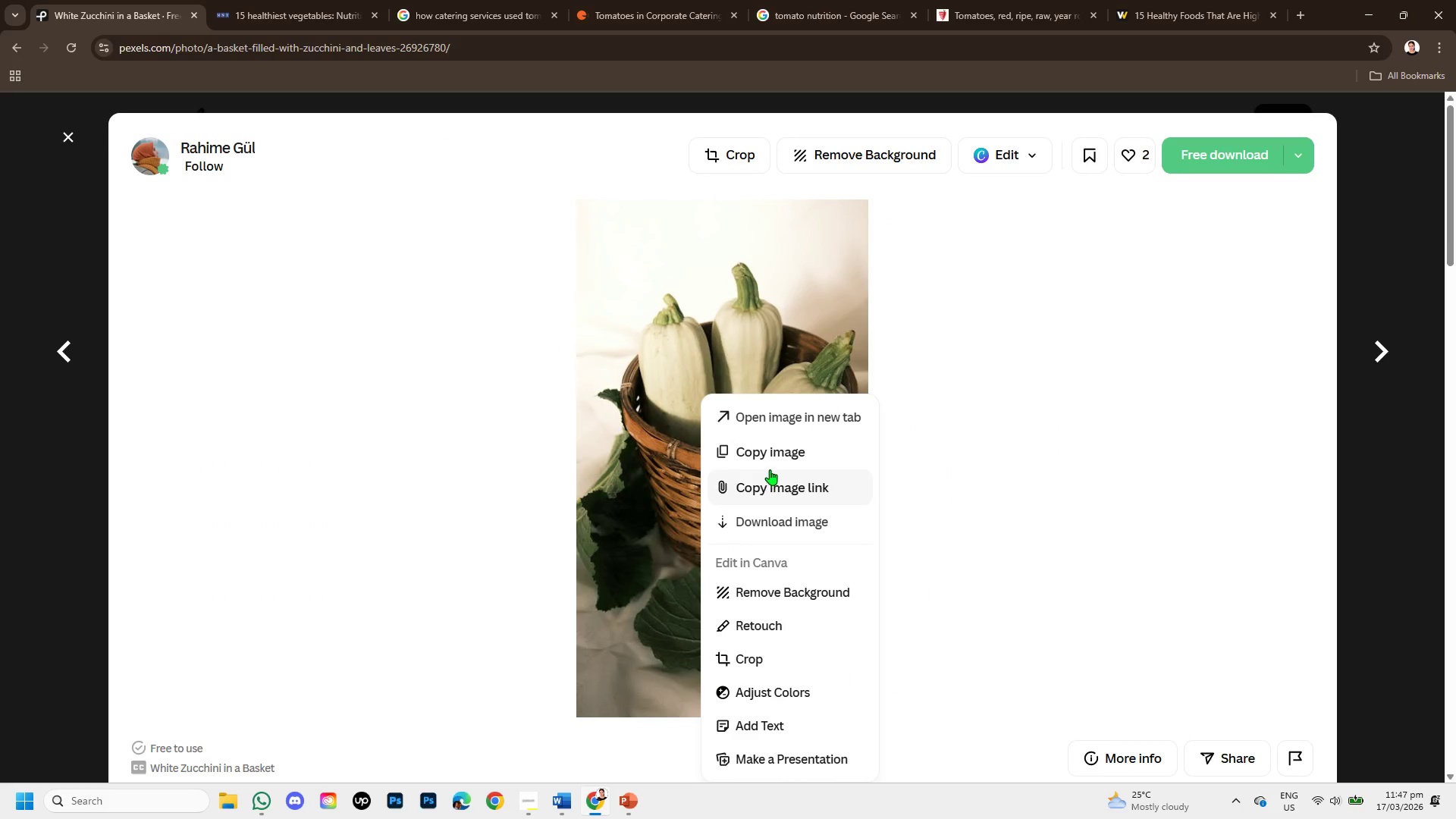 
left_click([772, 458])
 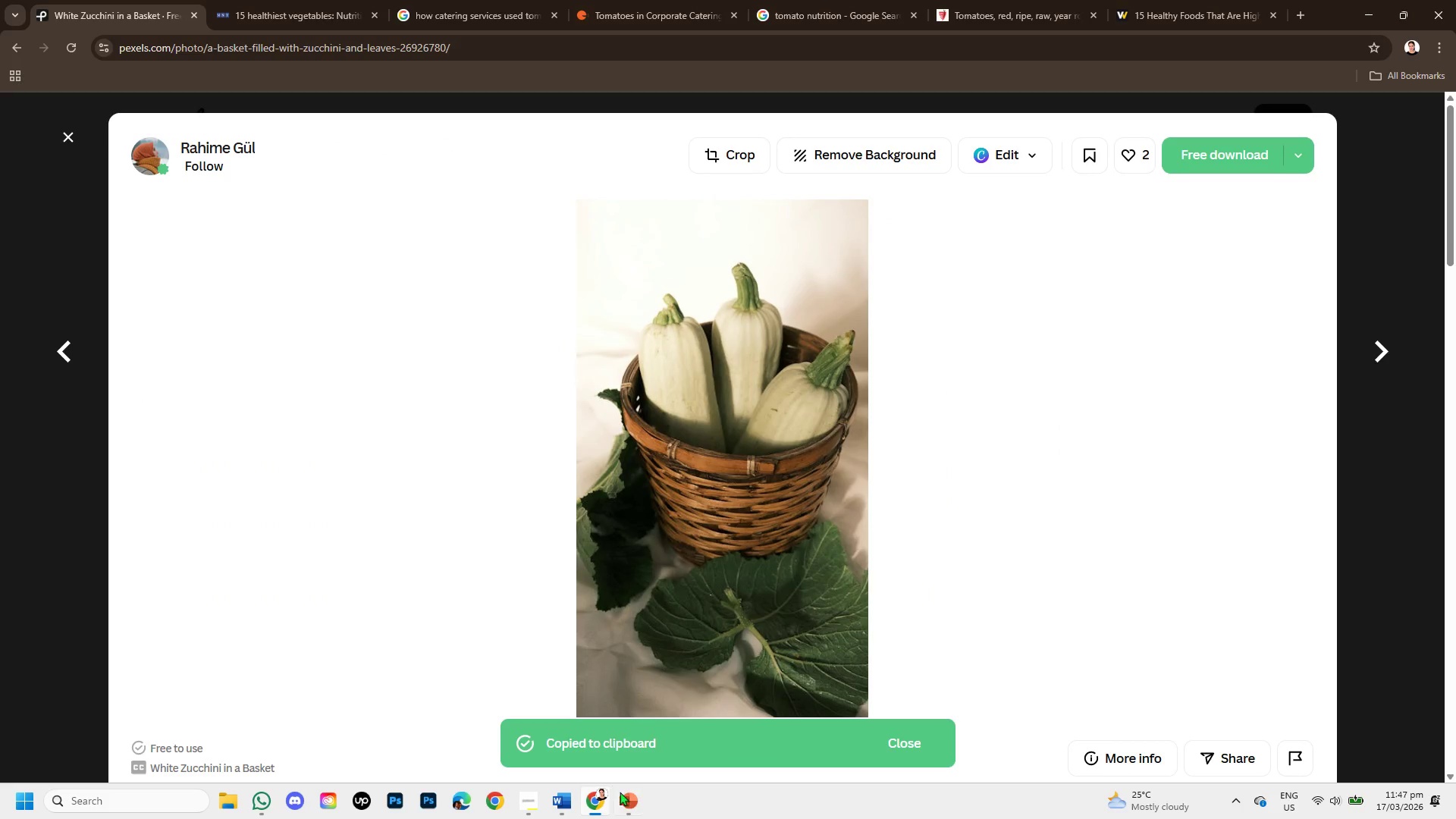 
left_click([627, 802])
 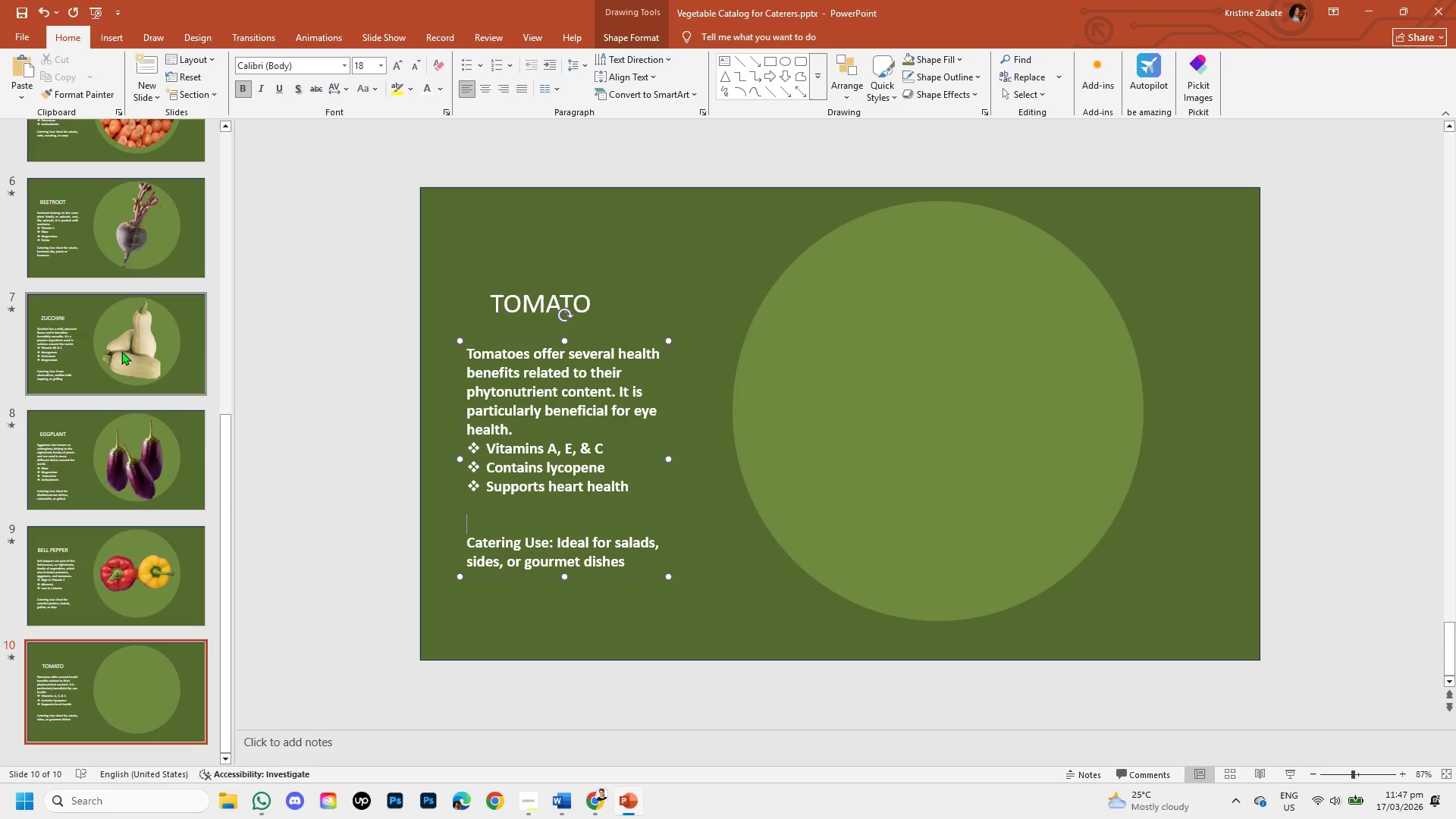 
left_click([121, 344])
 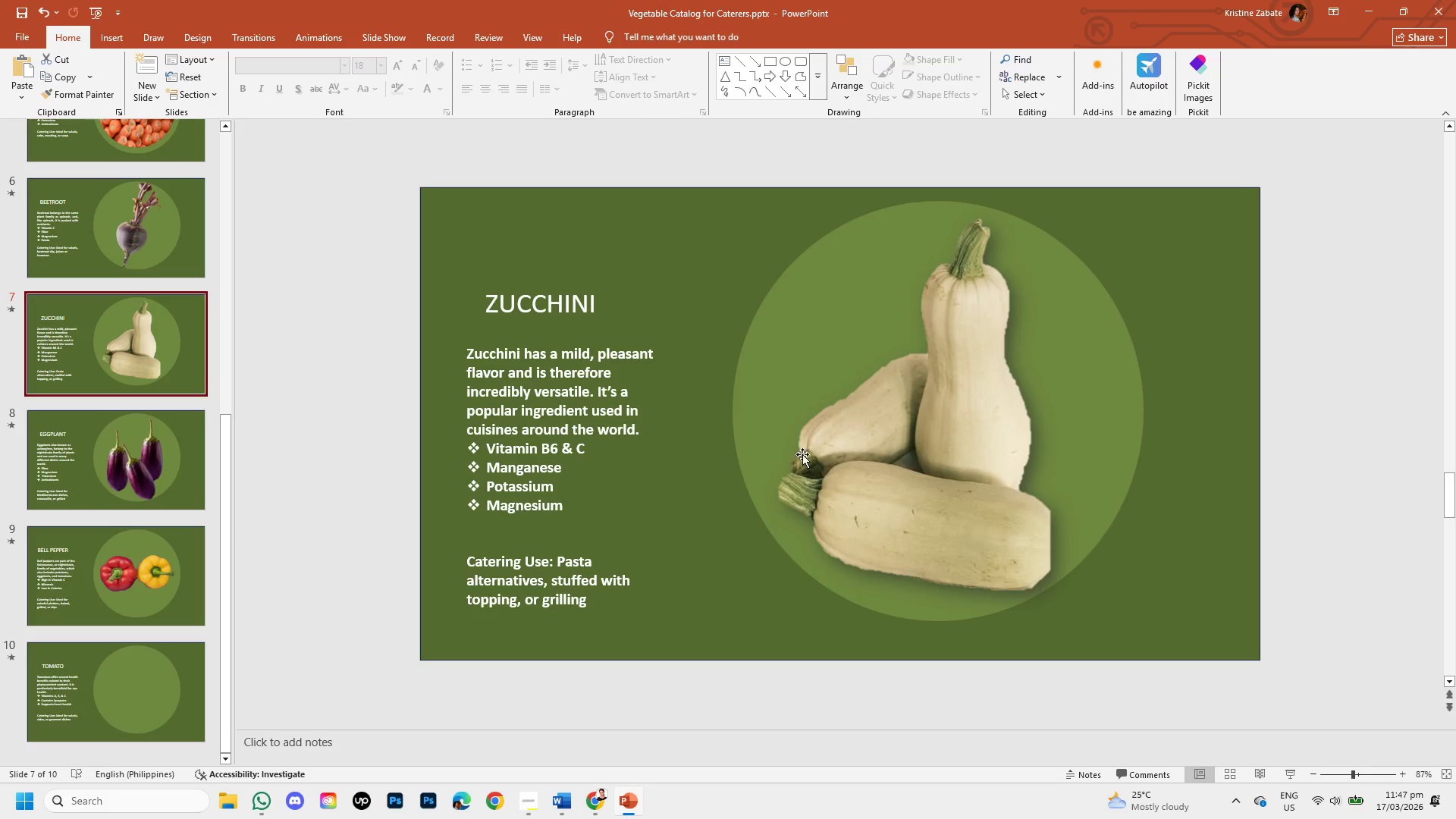 
left_click([877, 502])
 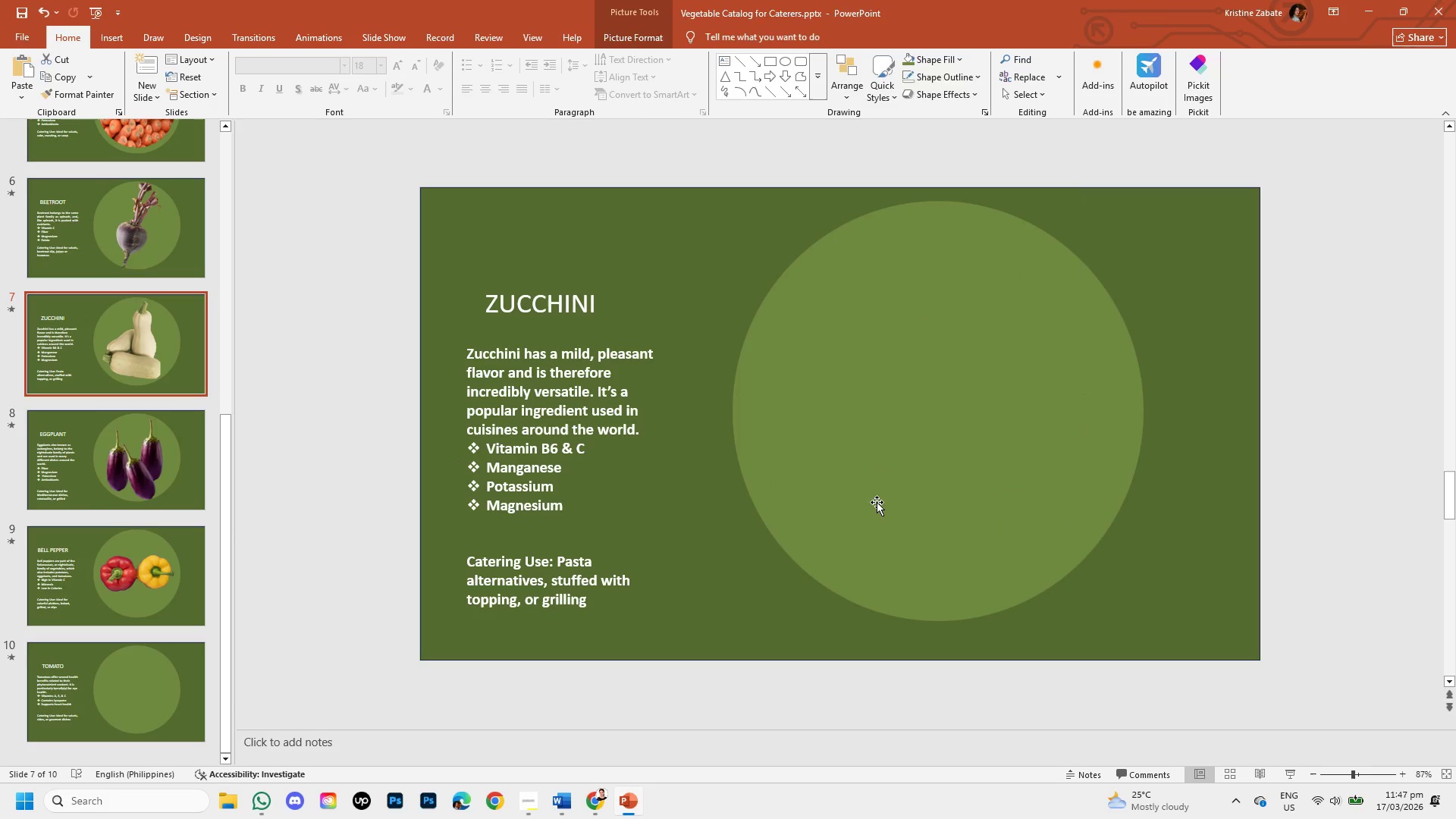 
key(Backspace)
 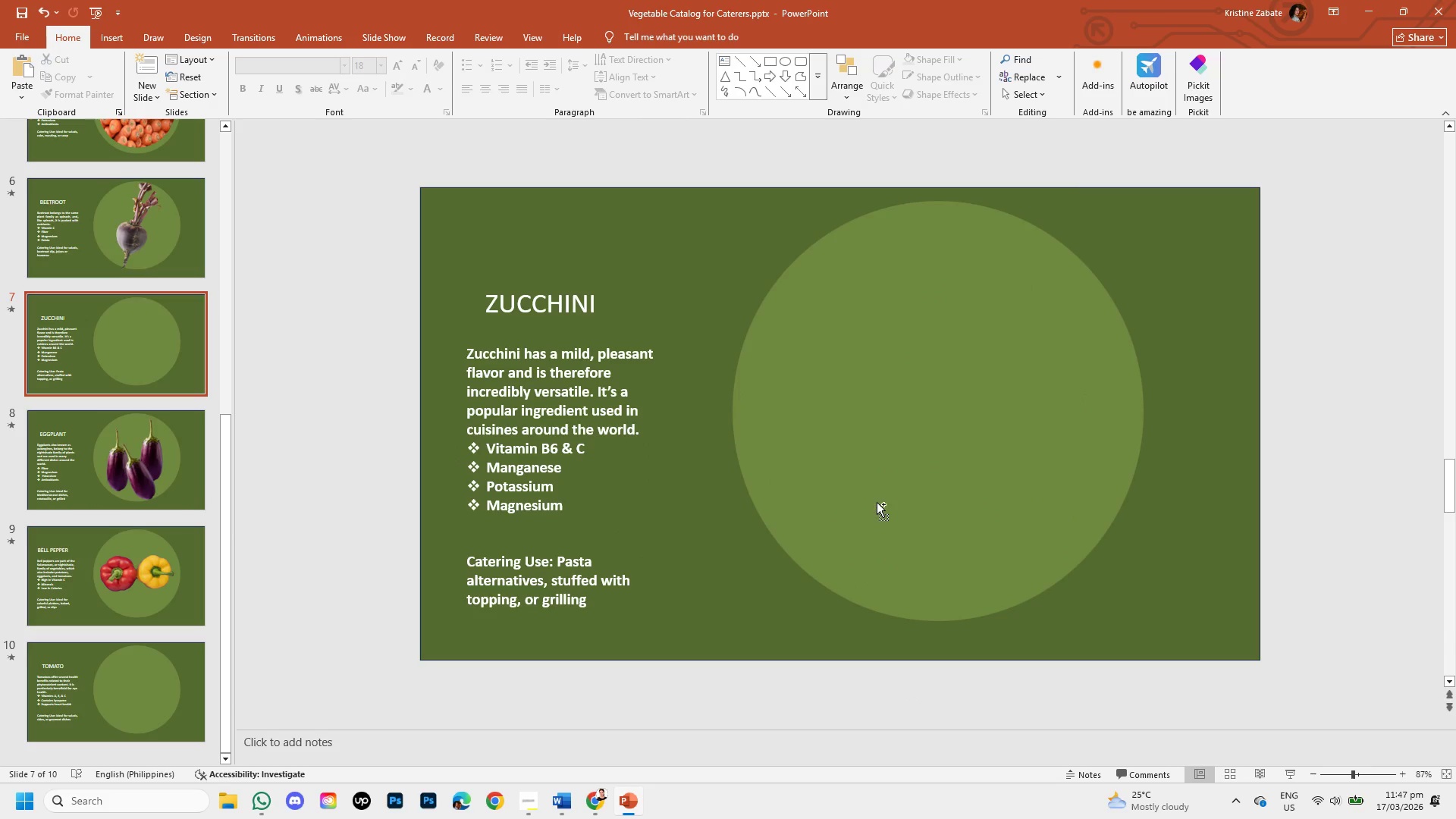 
key(Control+V)
 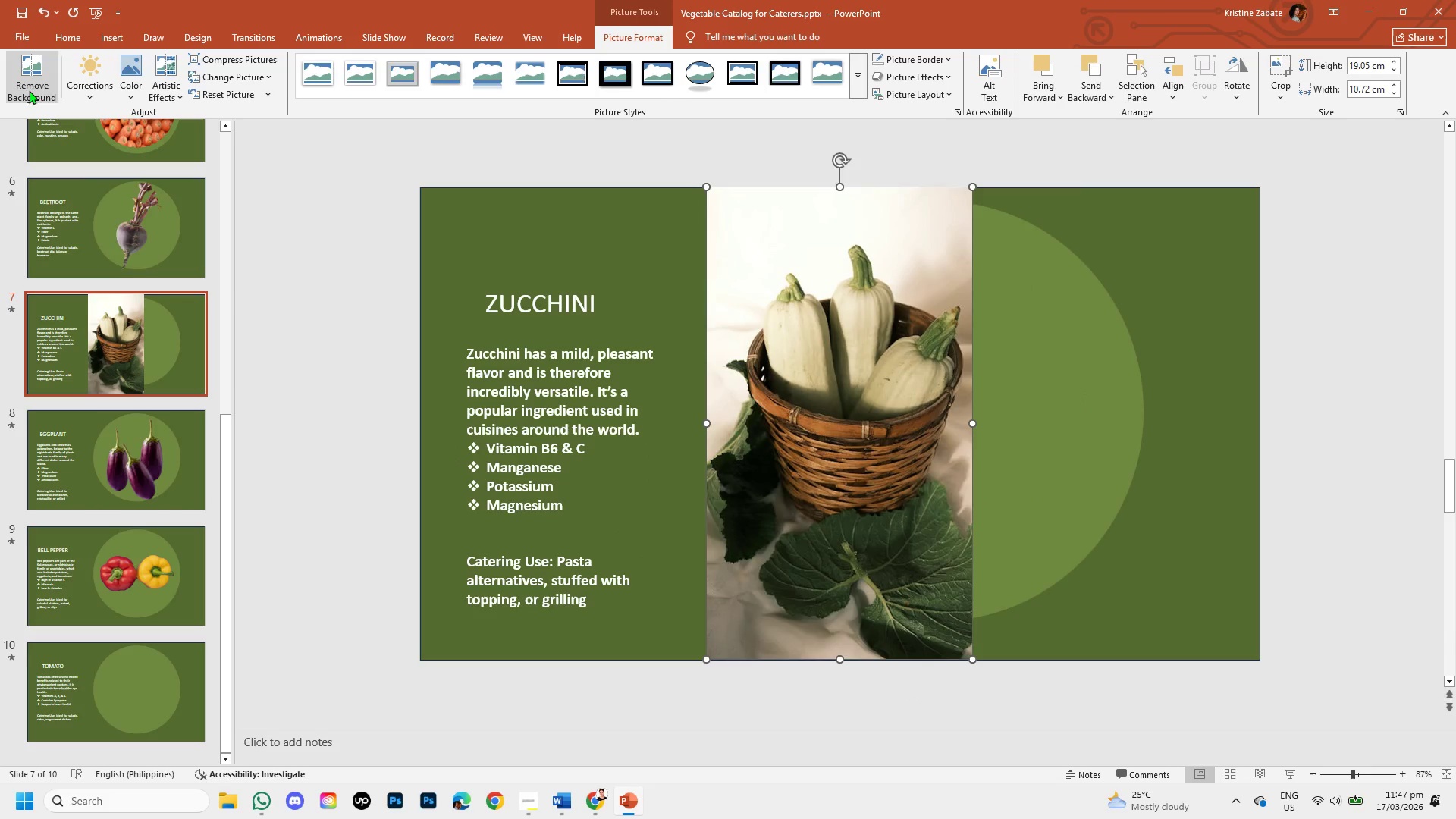 
left_click([26, 86])
 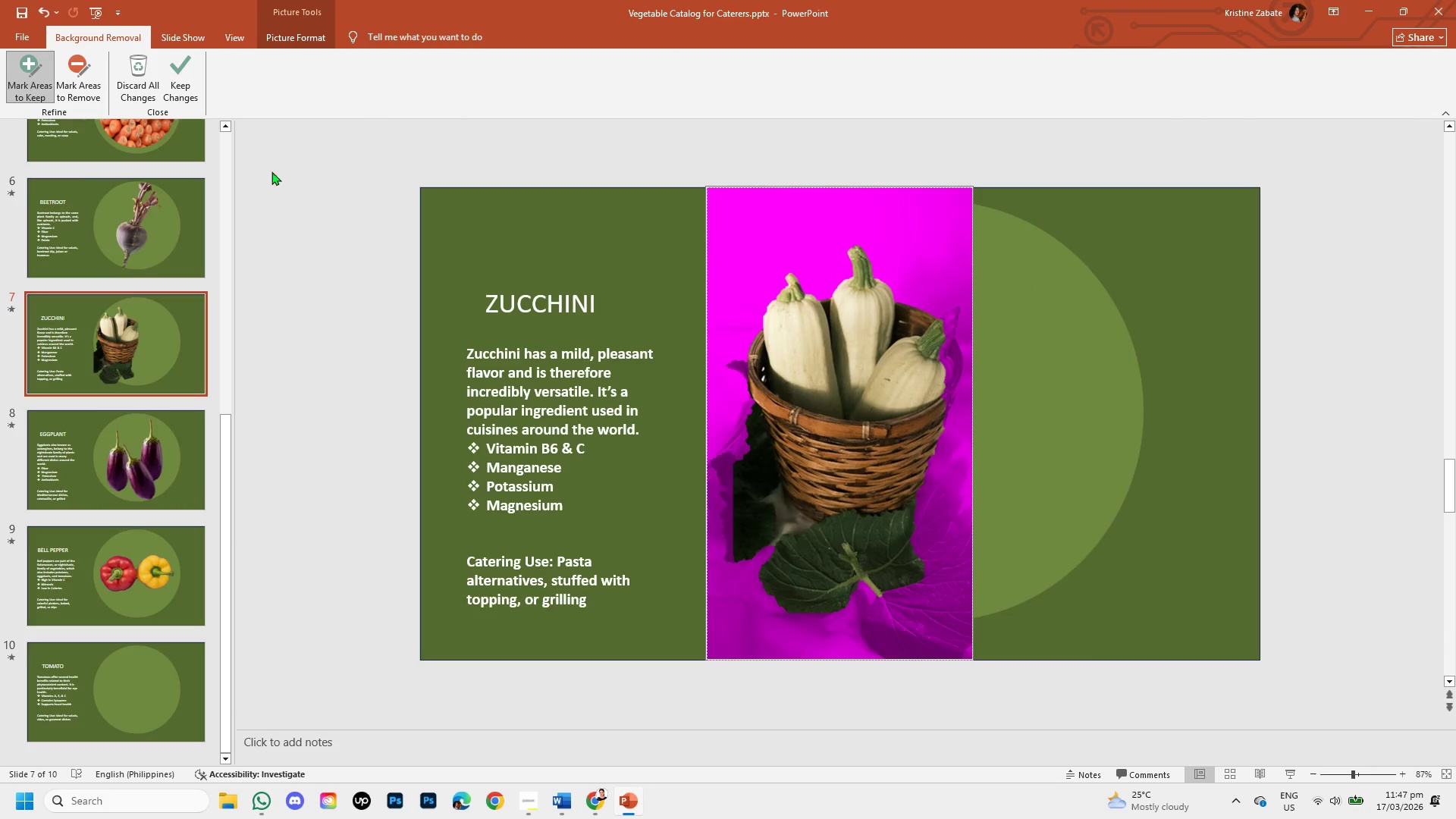 
left_click([177, 81])
 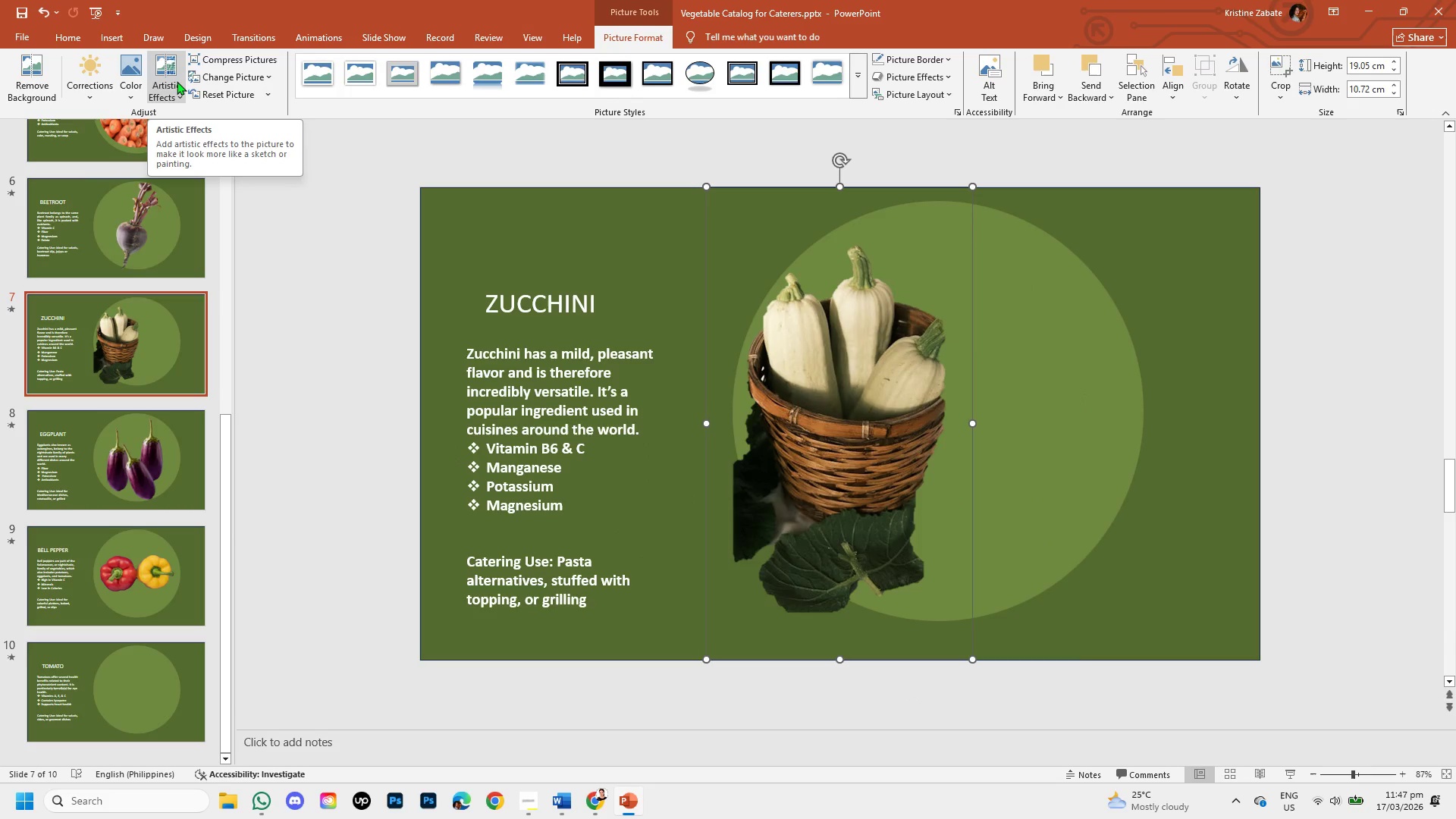 
key(Control+Z)
 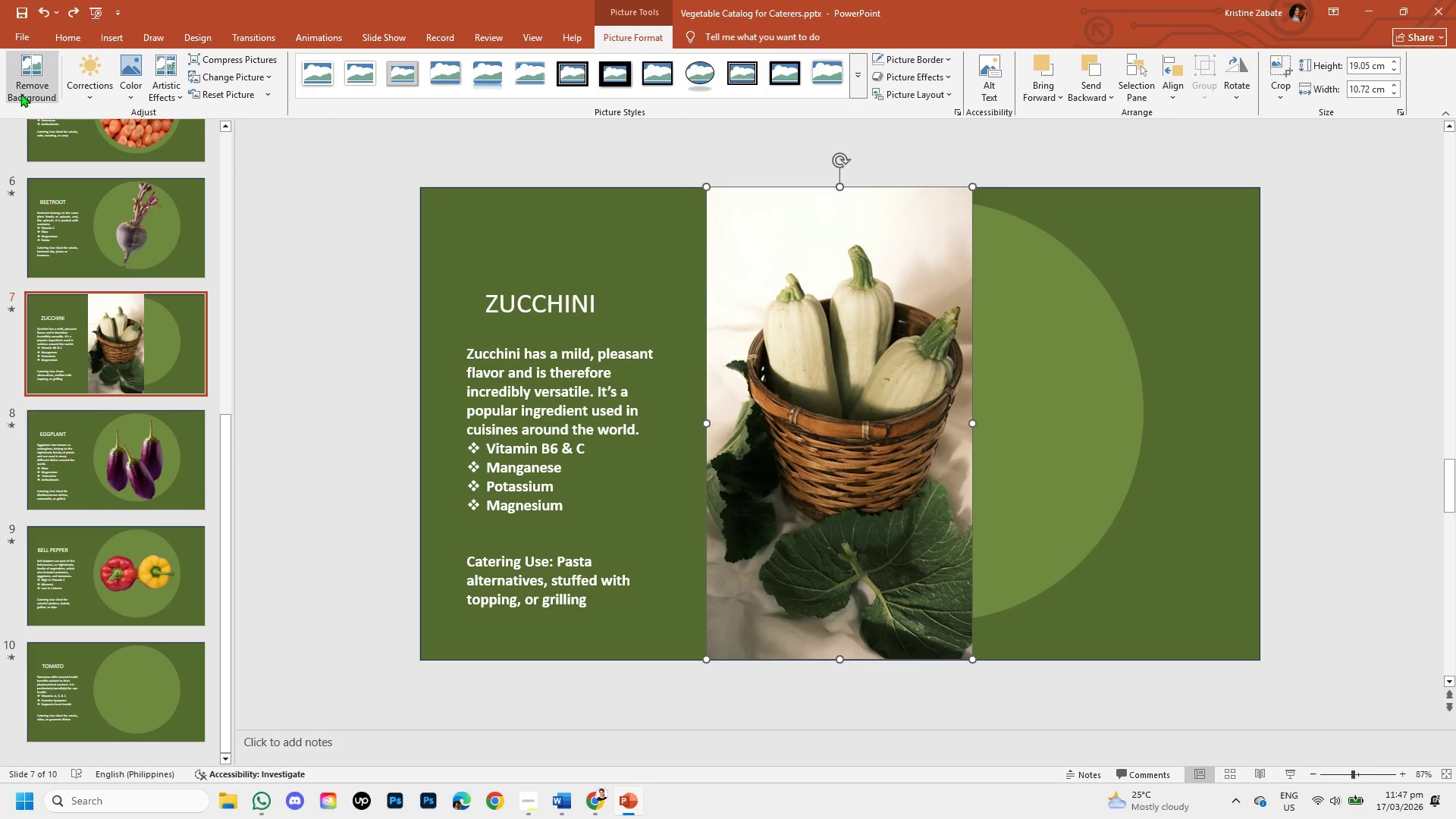 
left_click([38, 80])
 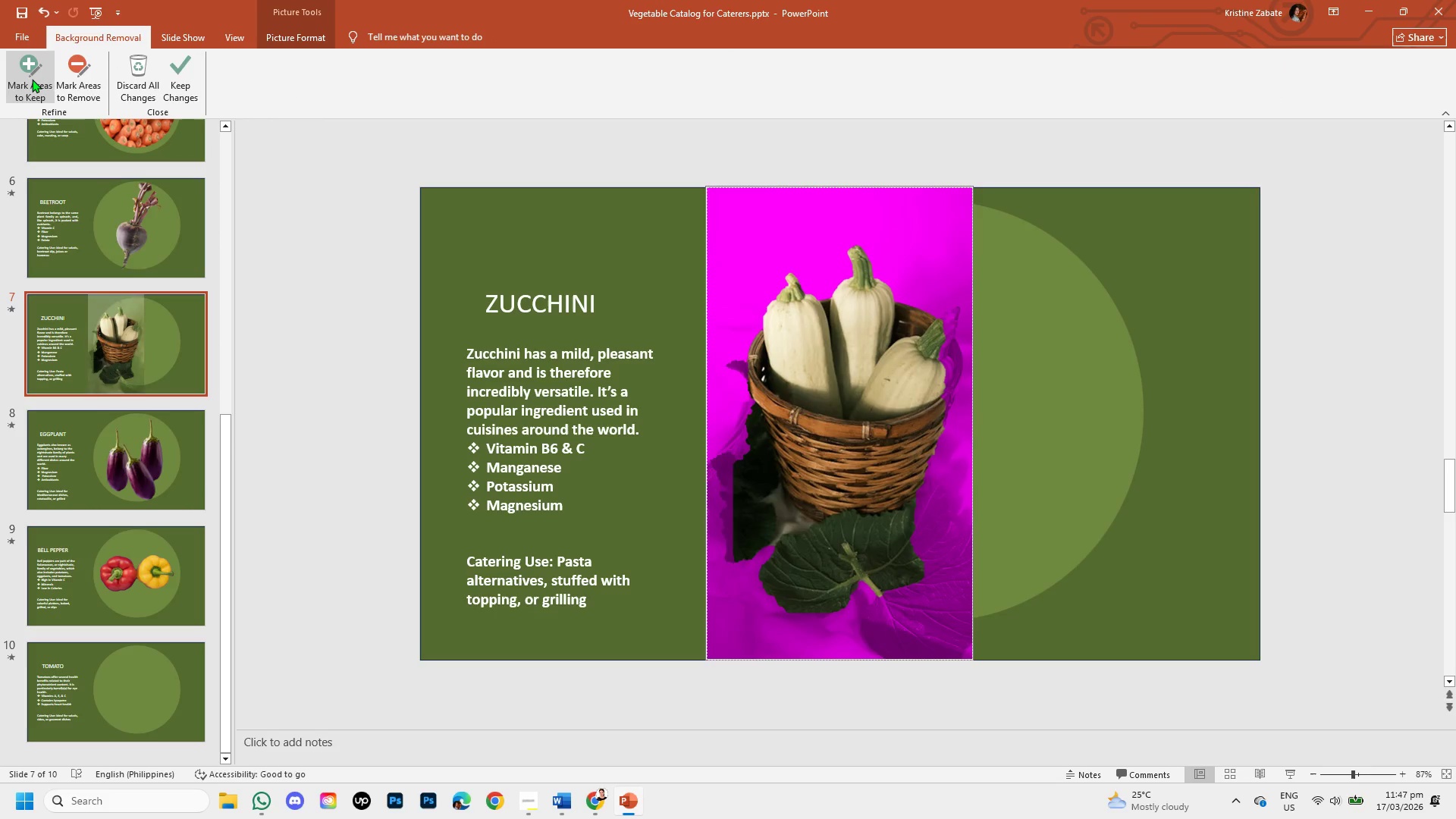 
left_click([32, 79])
 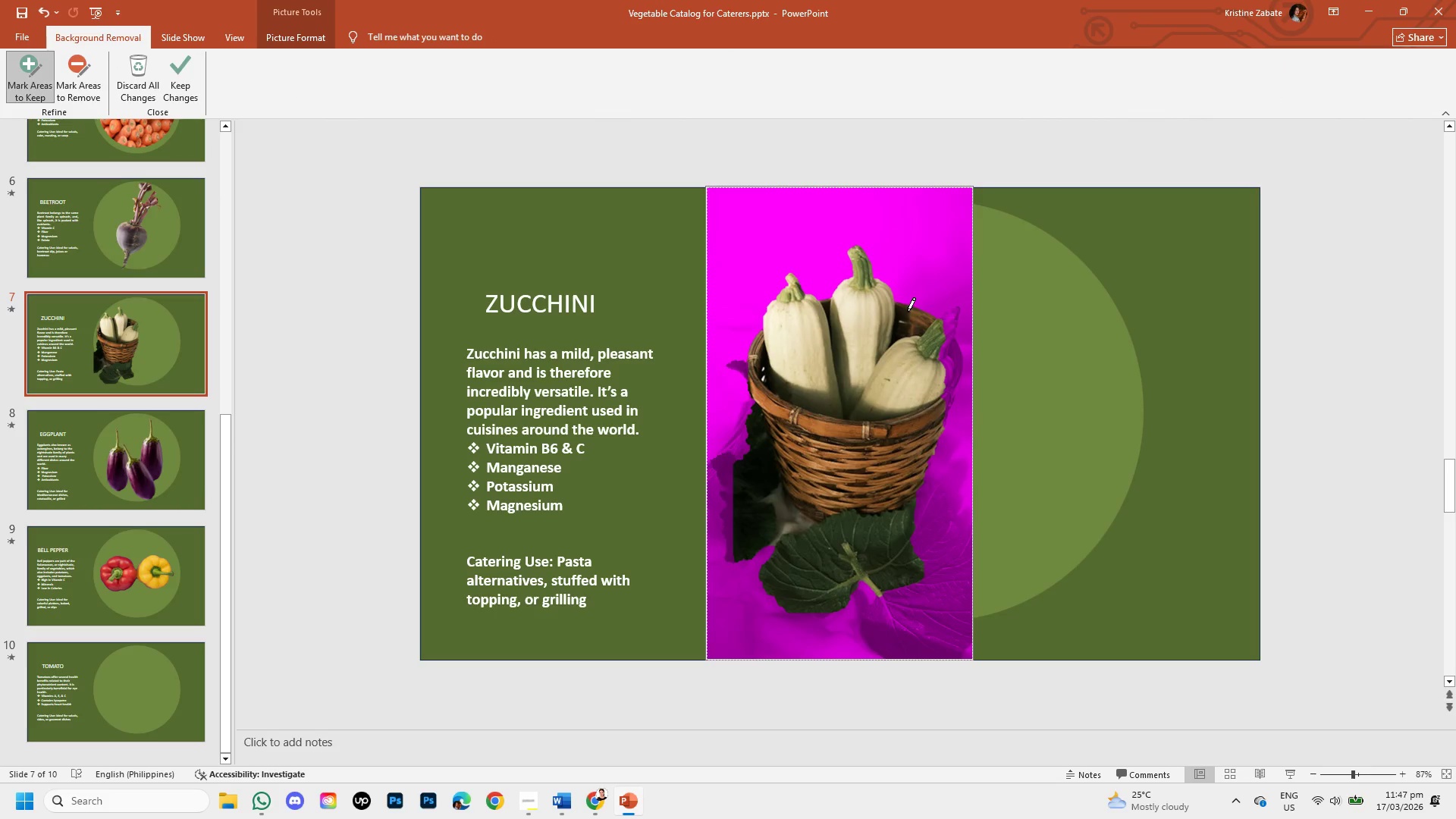 
left_click_drag(start_coordinate=[908, 308], to_coordinate=[906, 316])
 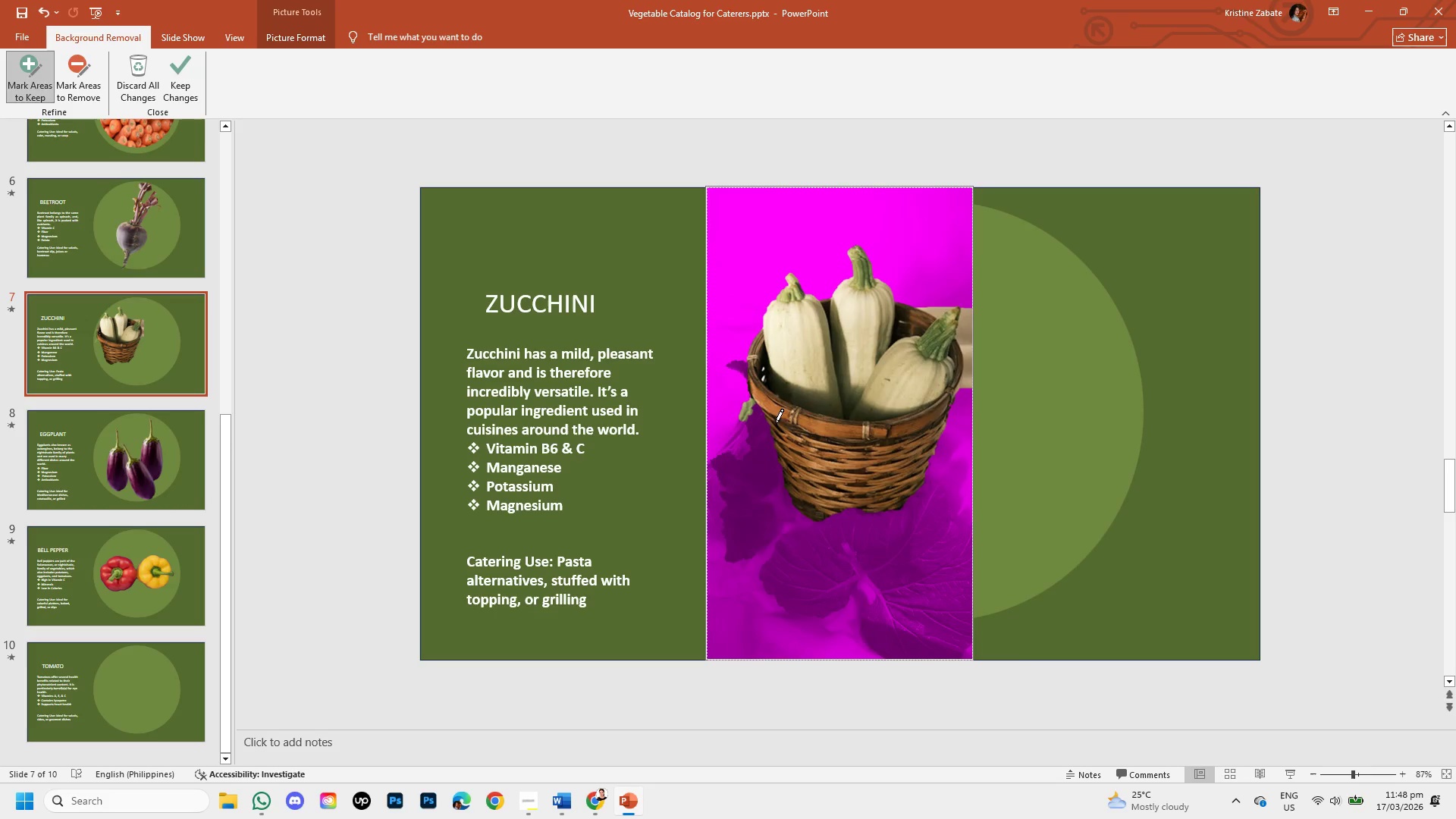 
wait(6.59)
 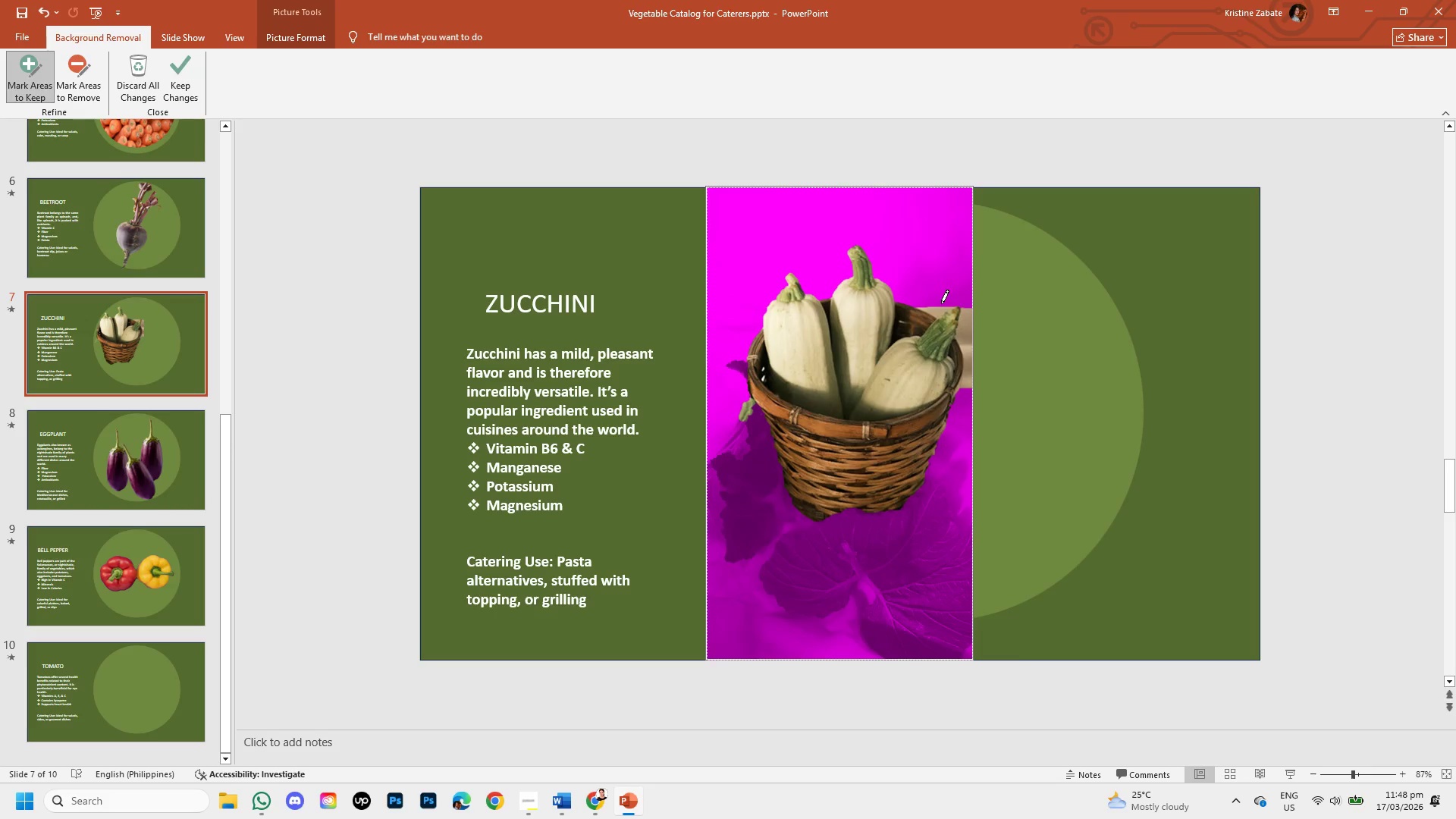 
left_click_drag(start_coordinate=[839, 511], to_coordinate=[845, 511])
 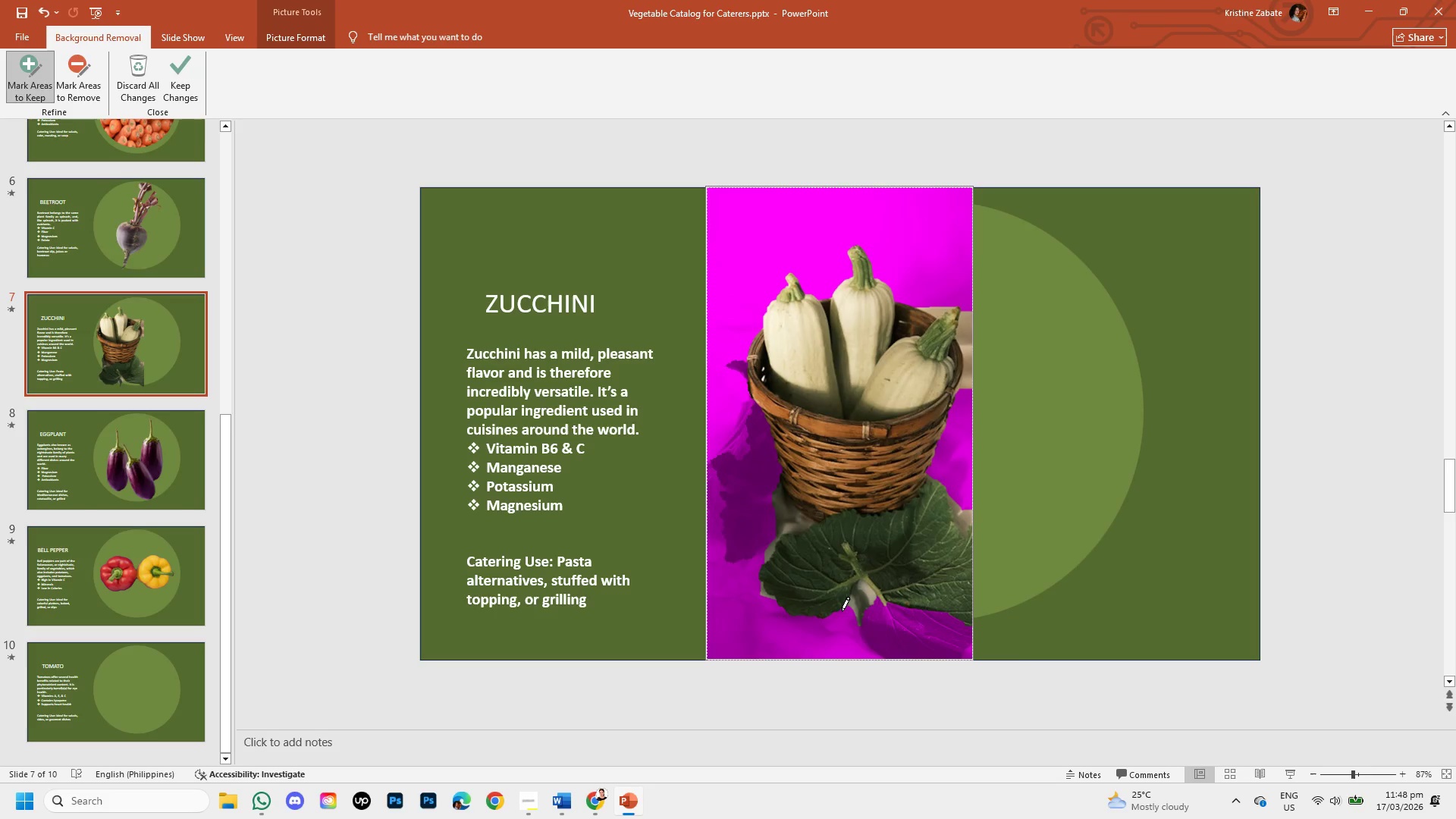 
left_click_drag(start_coordinate=[862, 614], to_coordinate=[858, 621])
 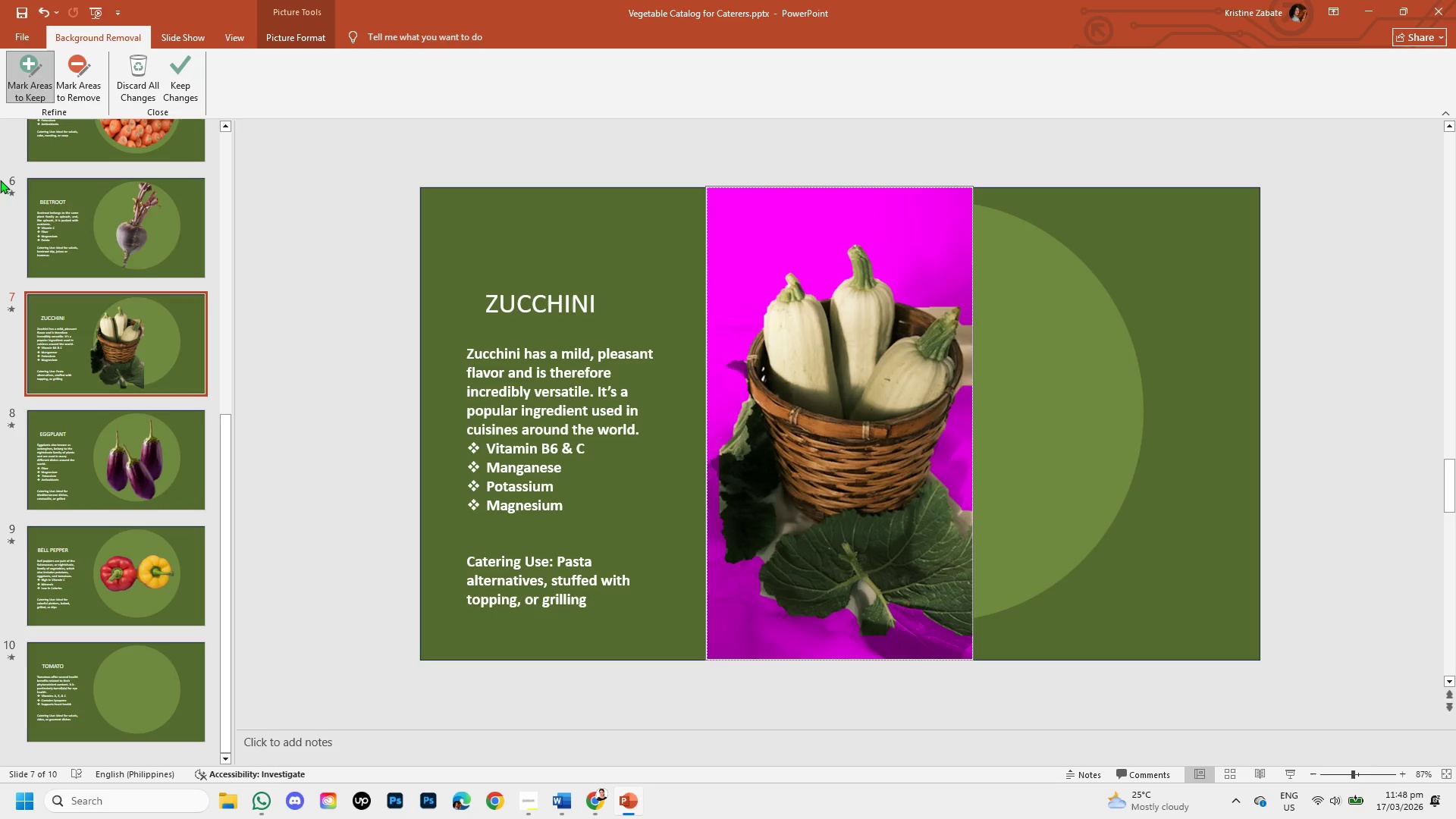 
left_click([183, 83])
 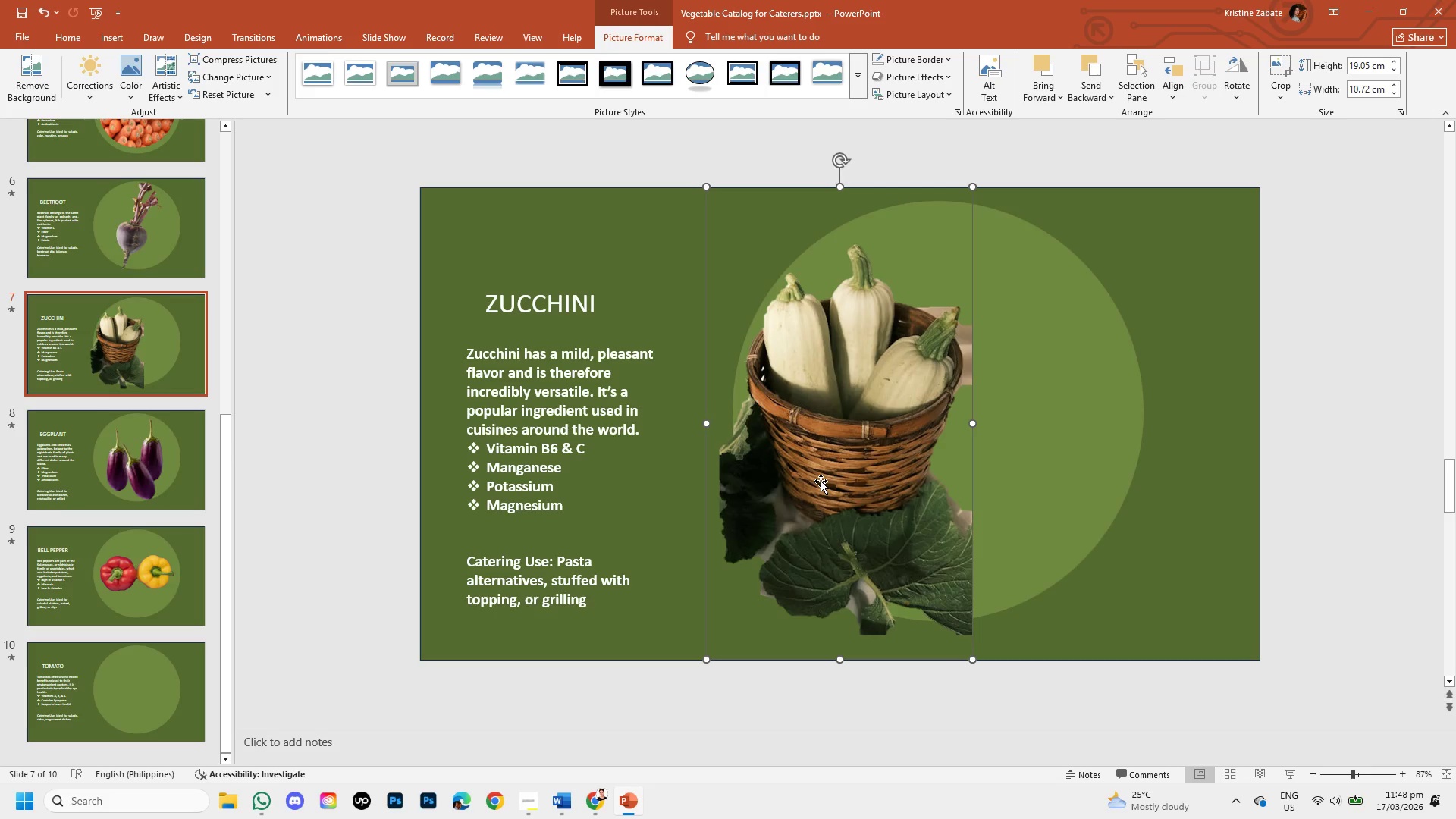 
key(Backspace)
 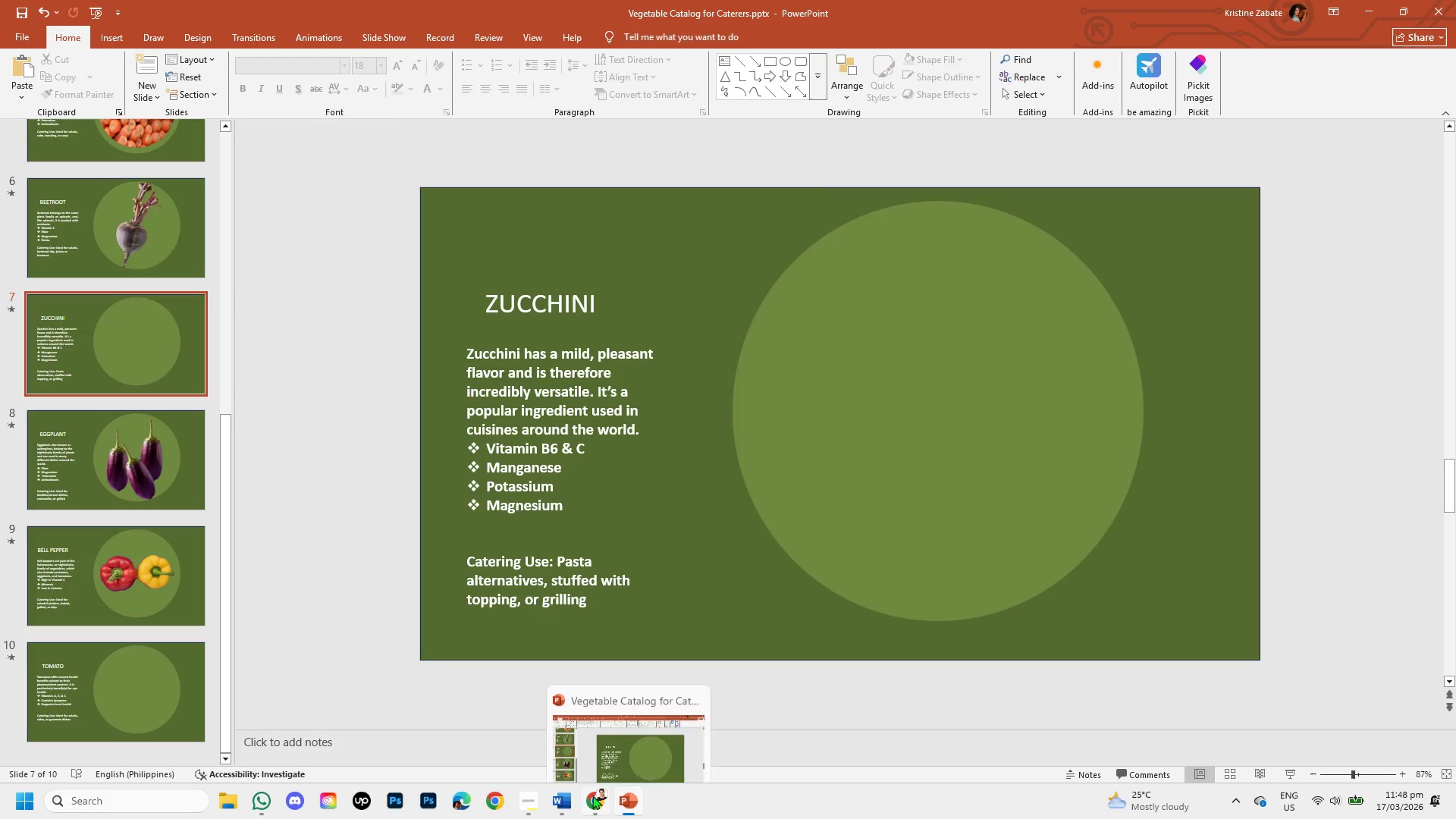 
left_click([591, 793])
 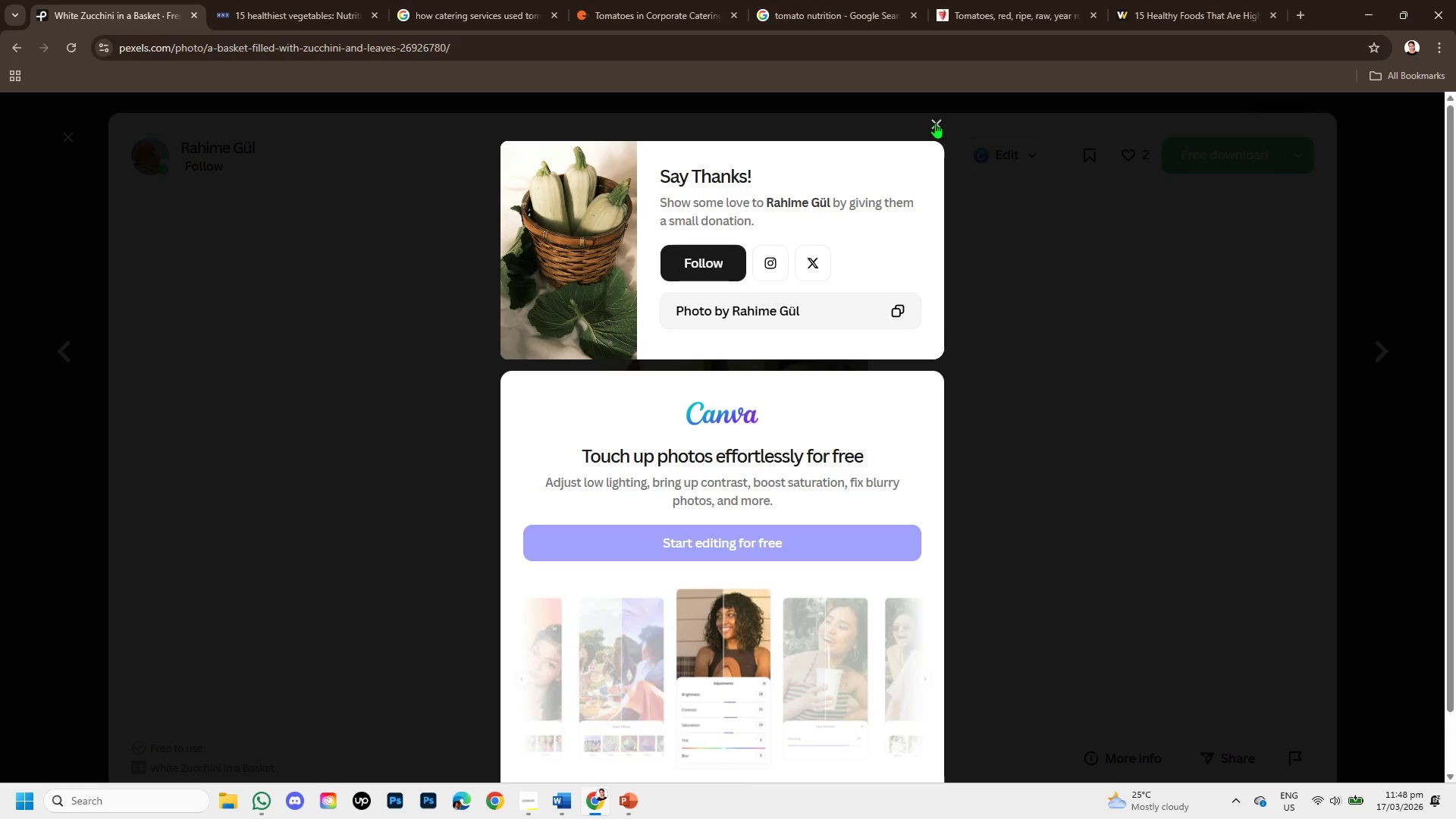 
left_click([937, 122])
 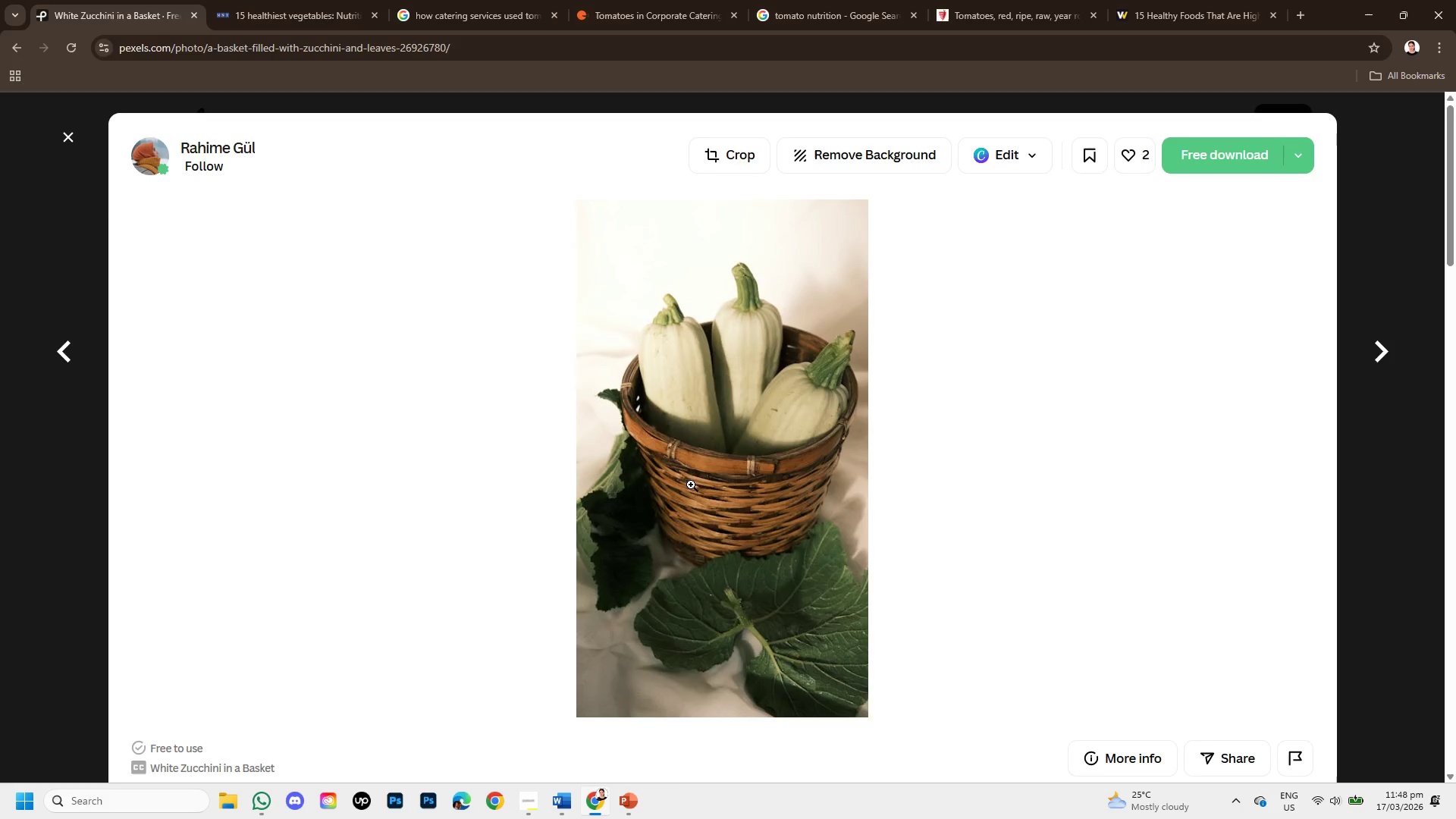 
scroll: coordinate [688, 490], scroll_direction: down, amount: 5.0
 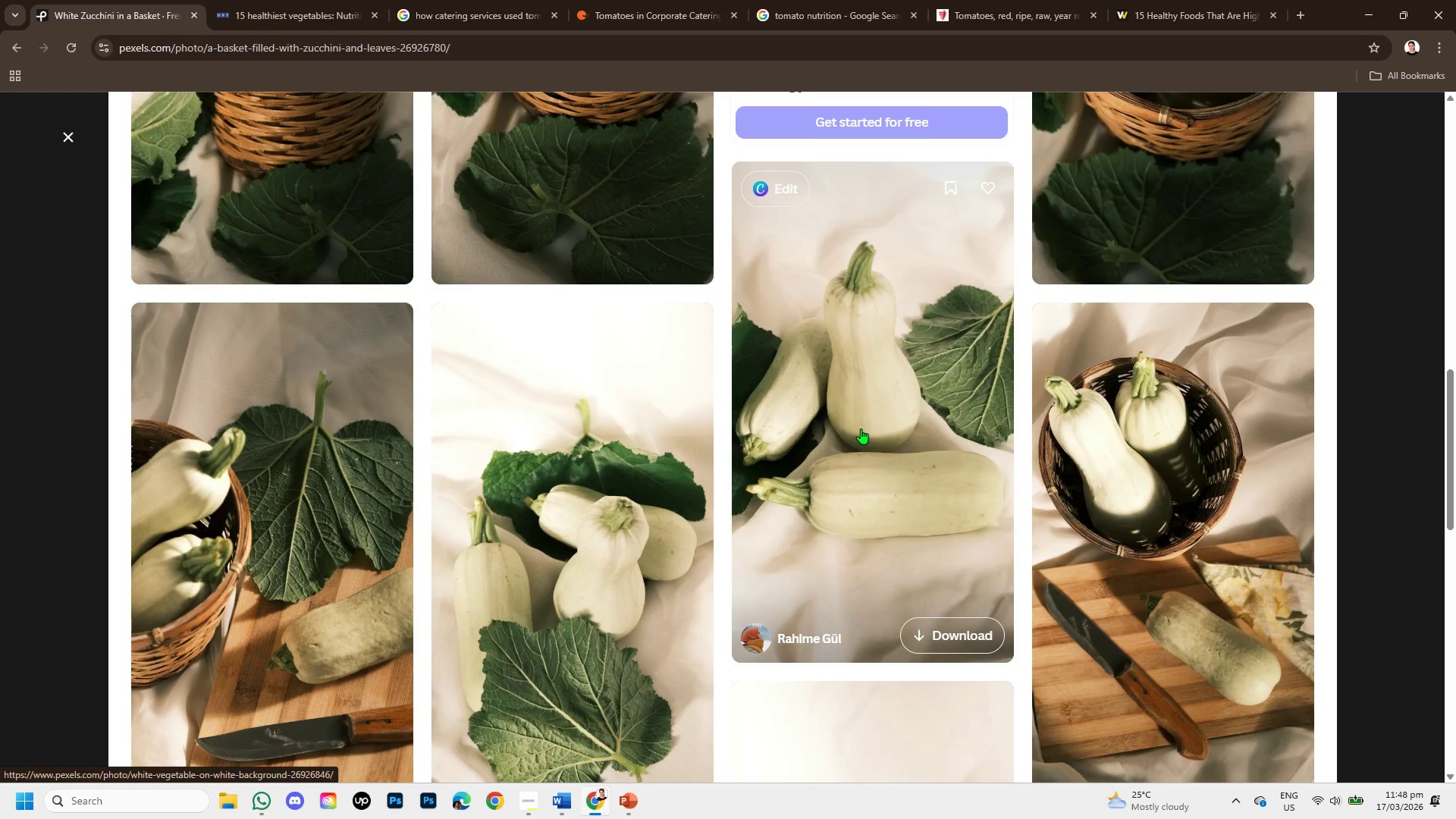 
left_click([861, 428])
 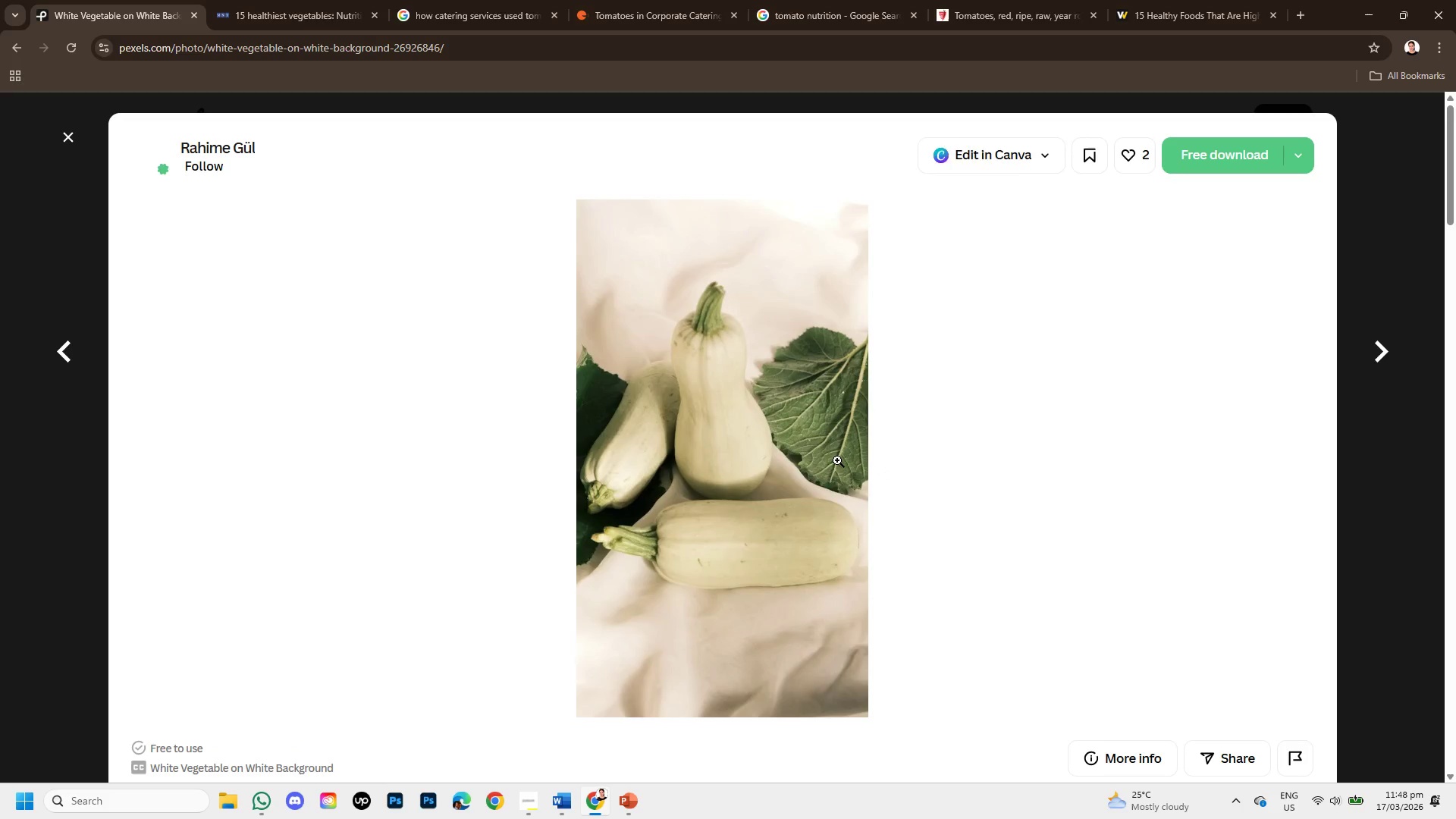 
right_click([774, 444])
 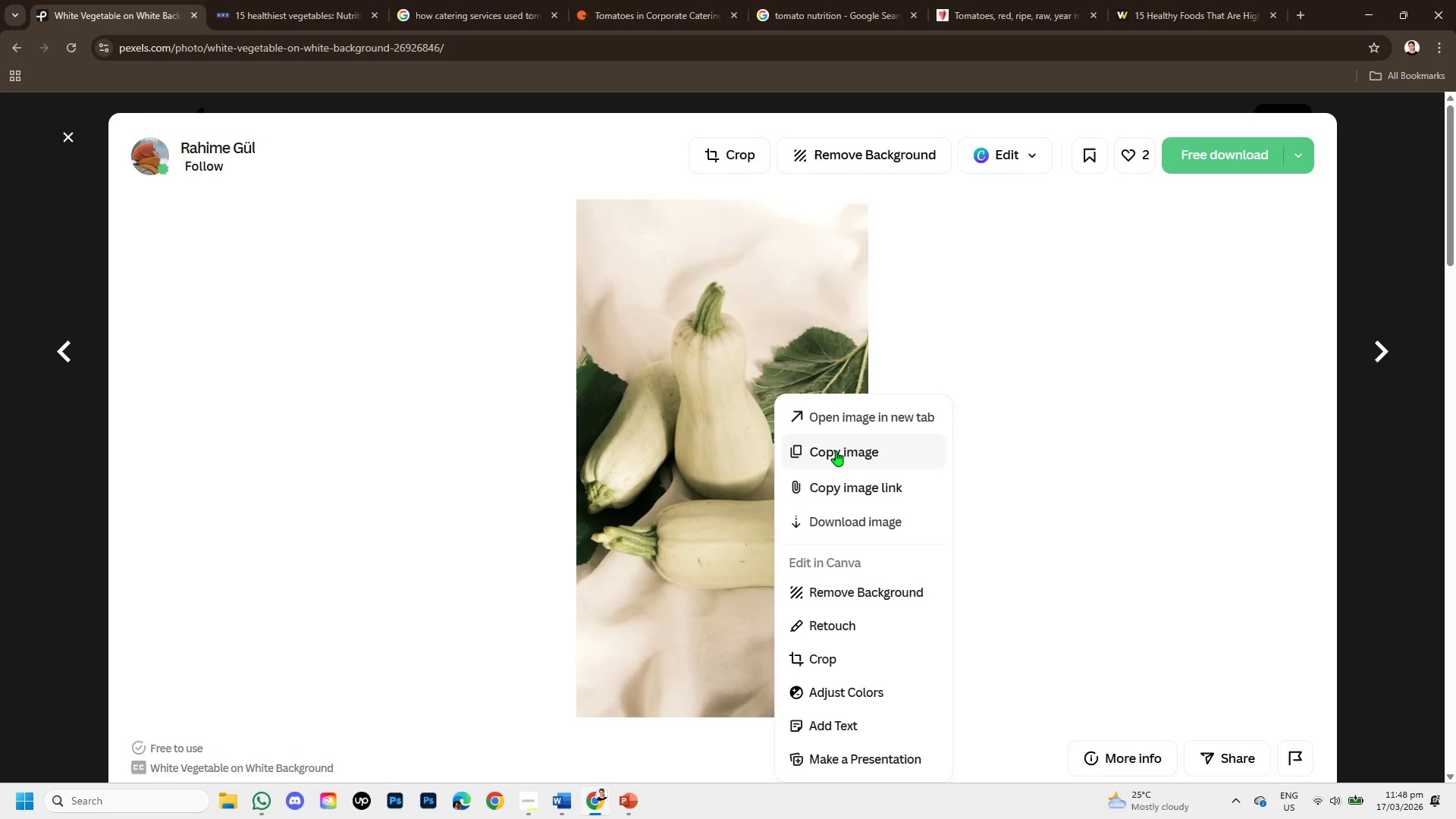 
left_click([836, 450])
 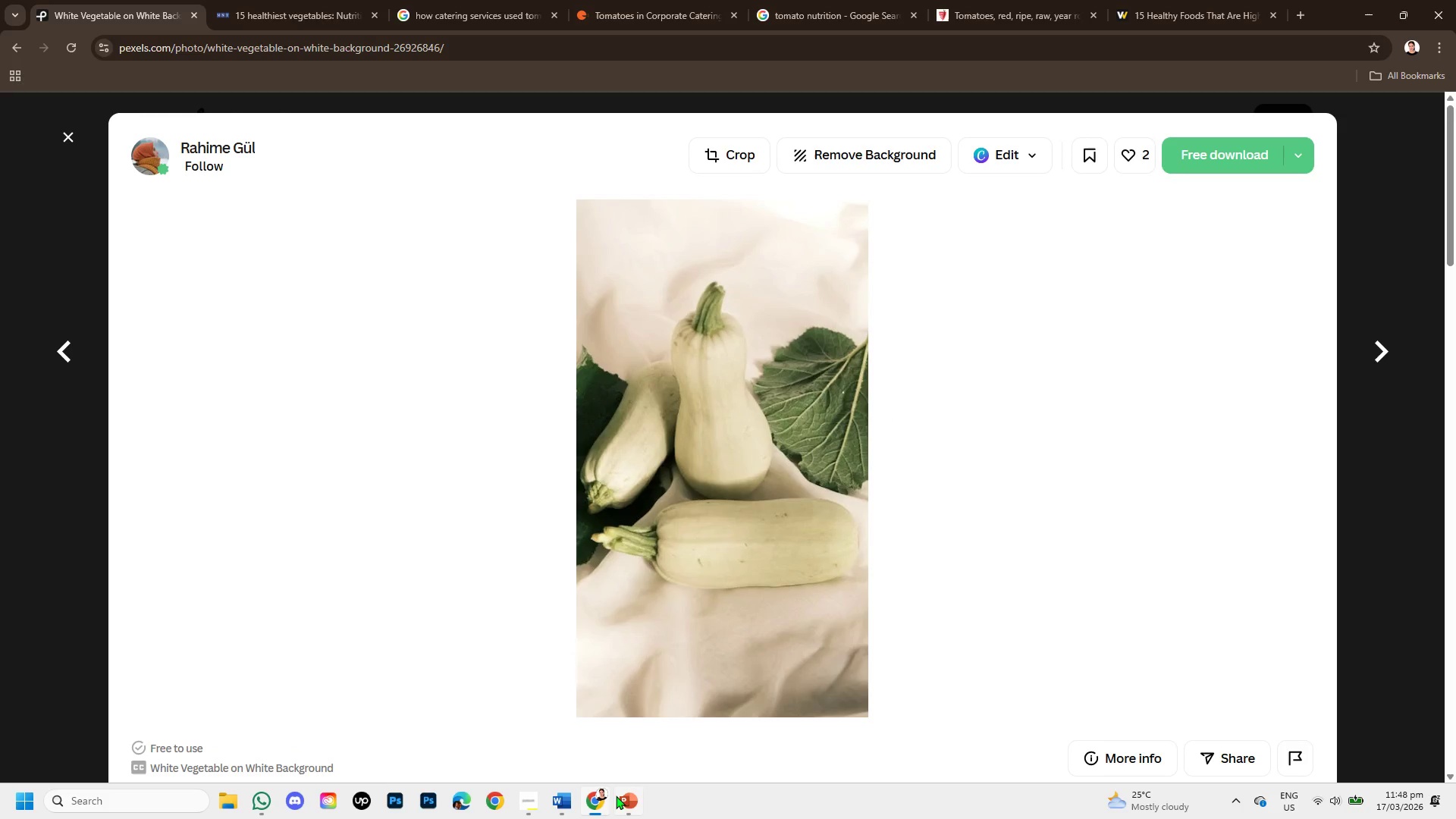 
left_click([613, 799])
 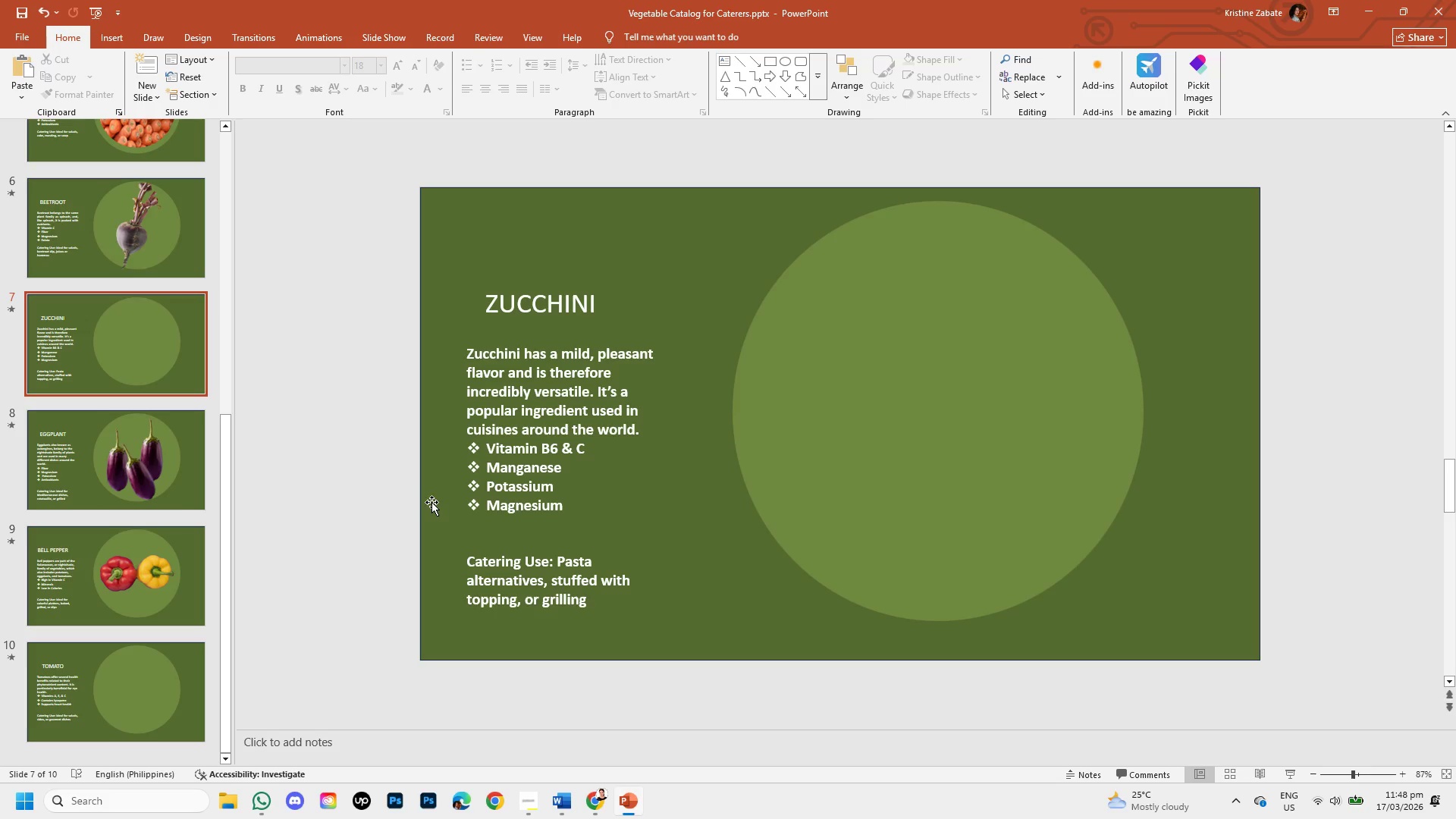 
key(Control+V)
 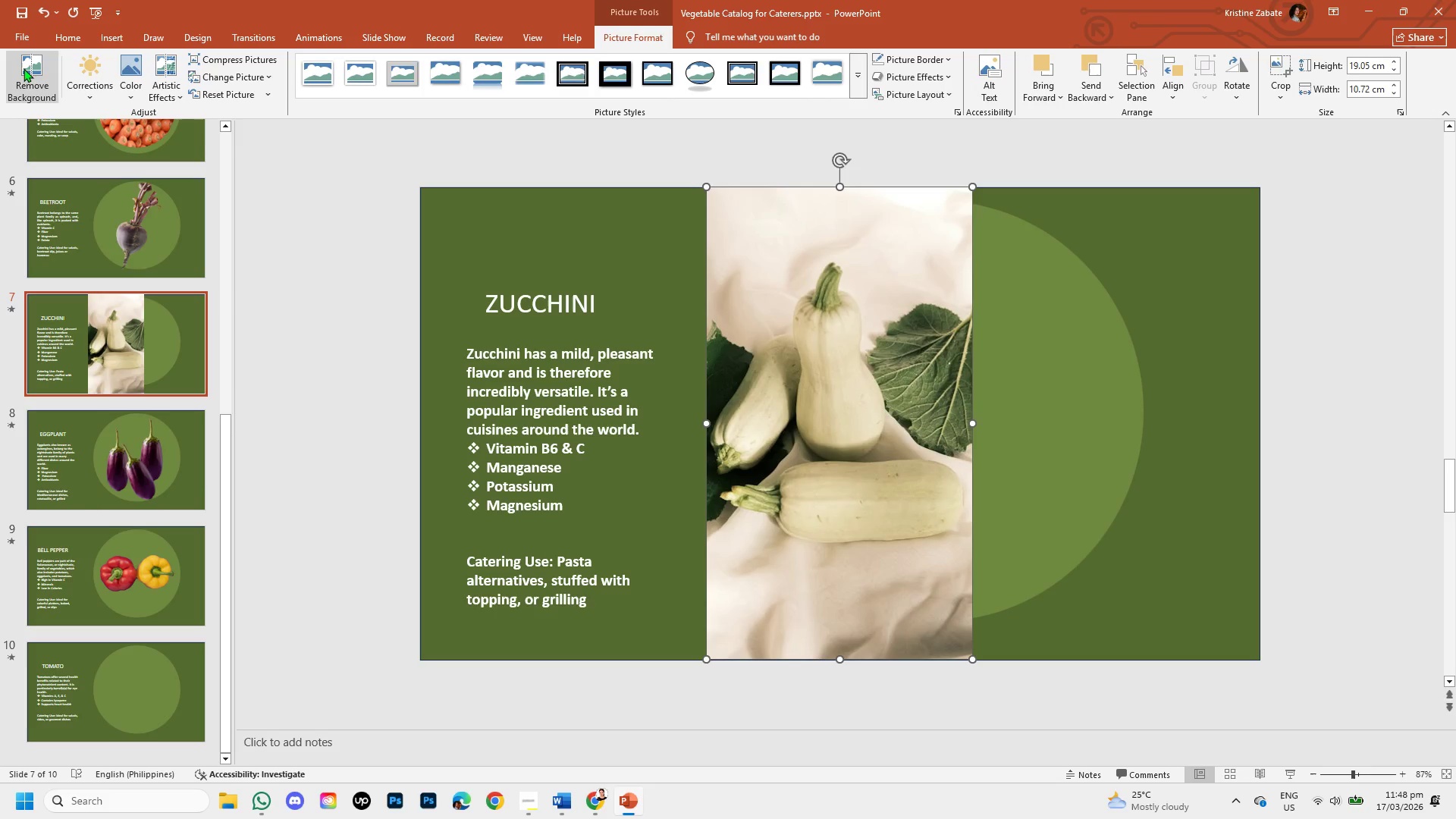 
left_click([26, 72])
 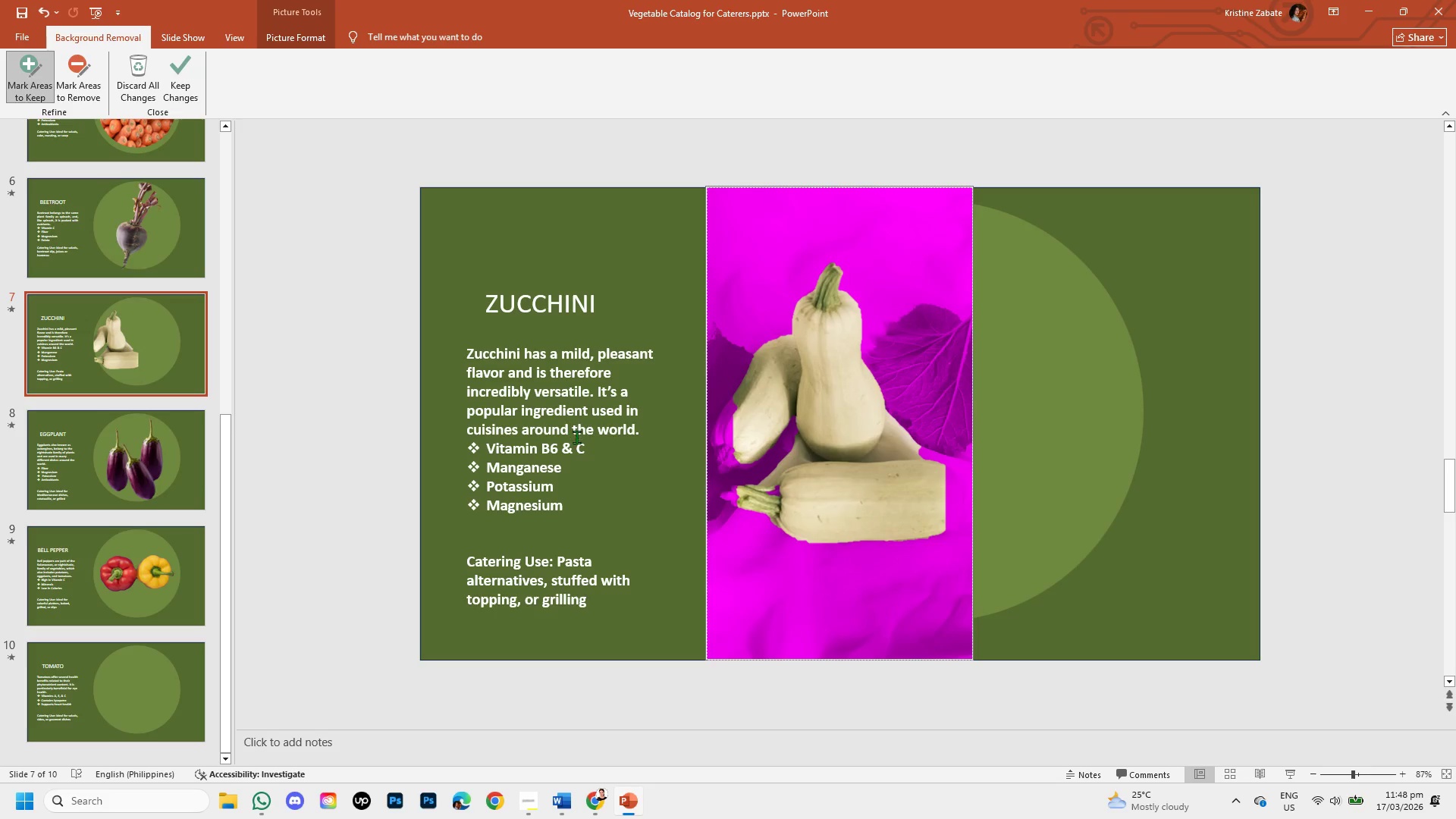 
hold_key(key=ControlLeft, duration=1.06)
 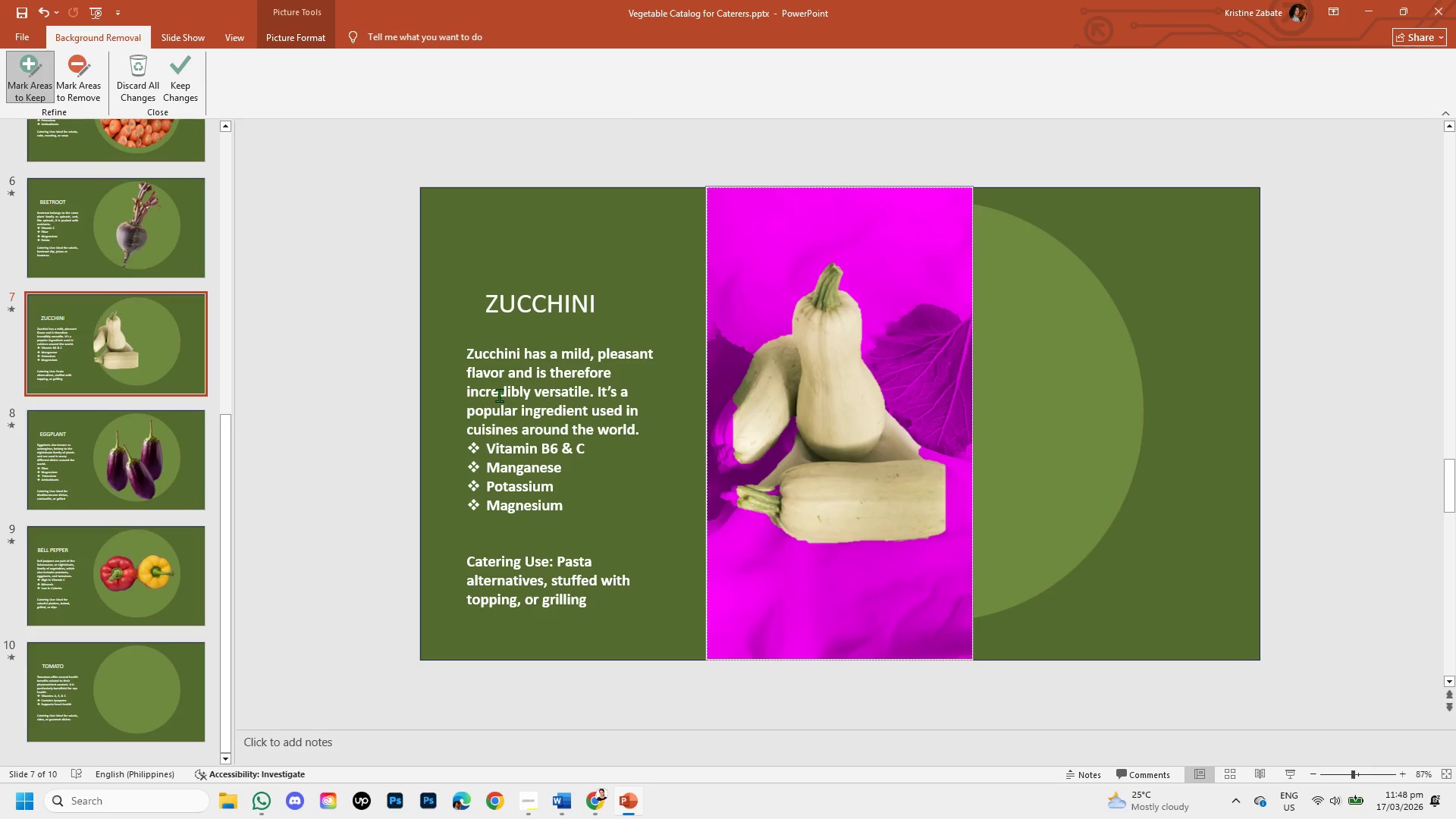 
key(Backspace)
 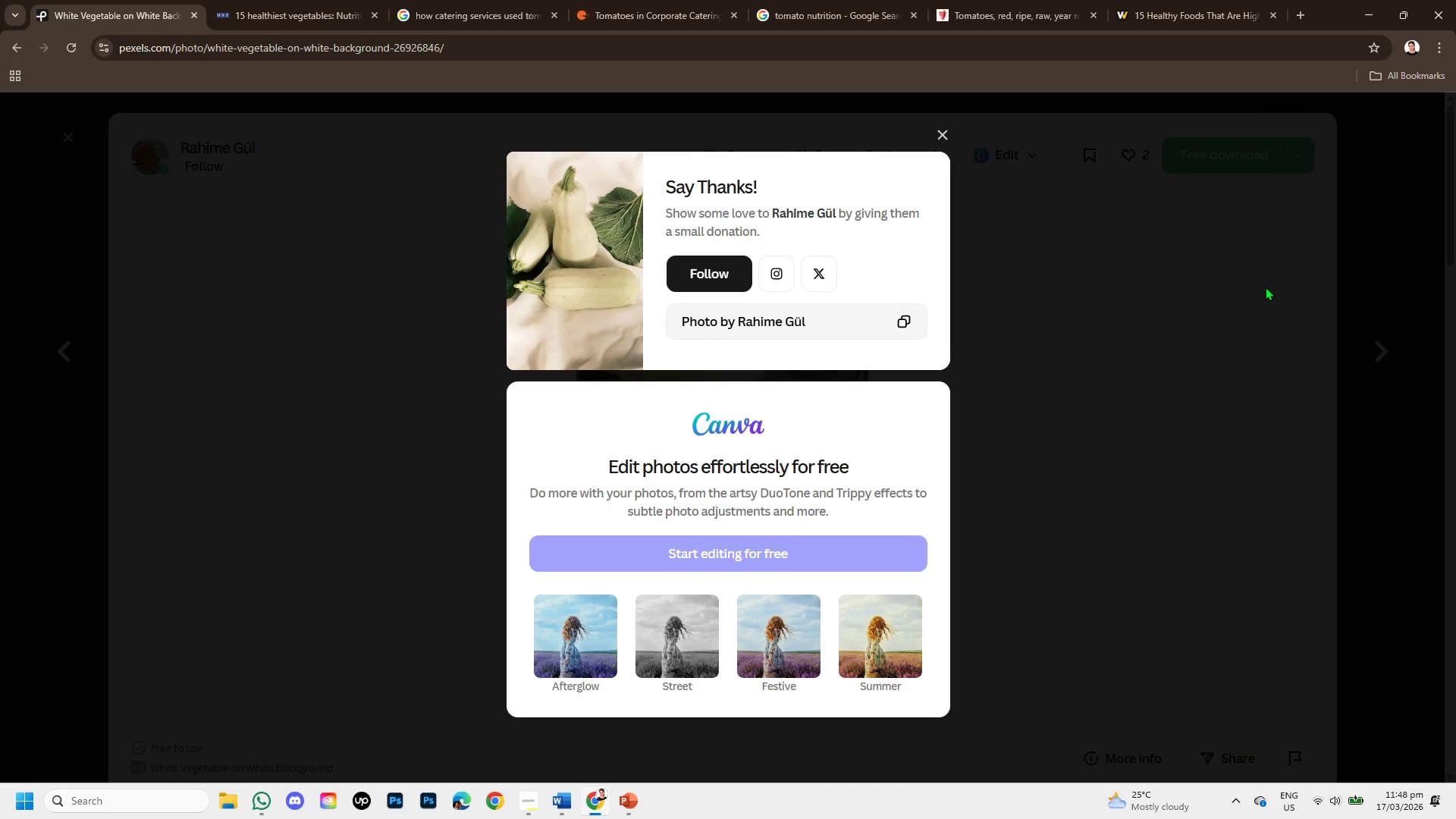 
left_click([1359, 237])
 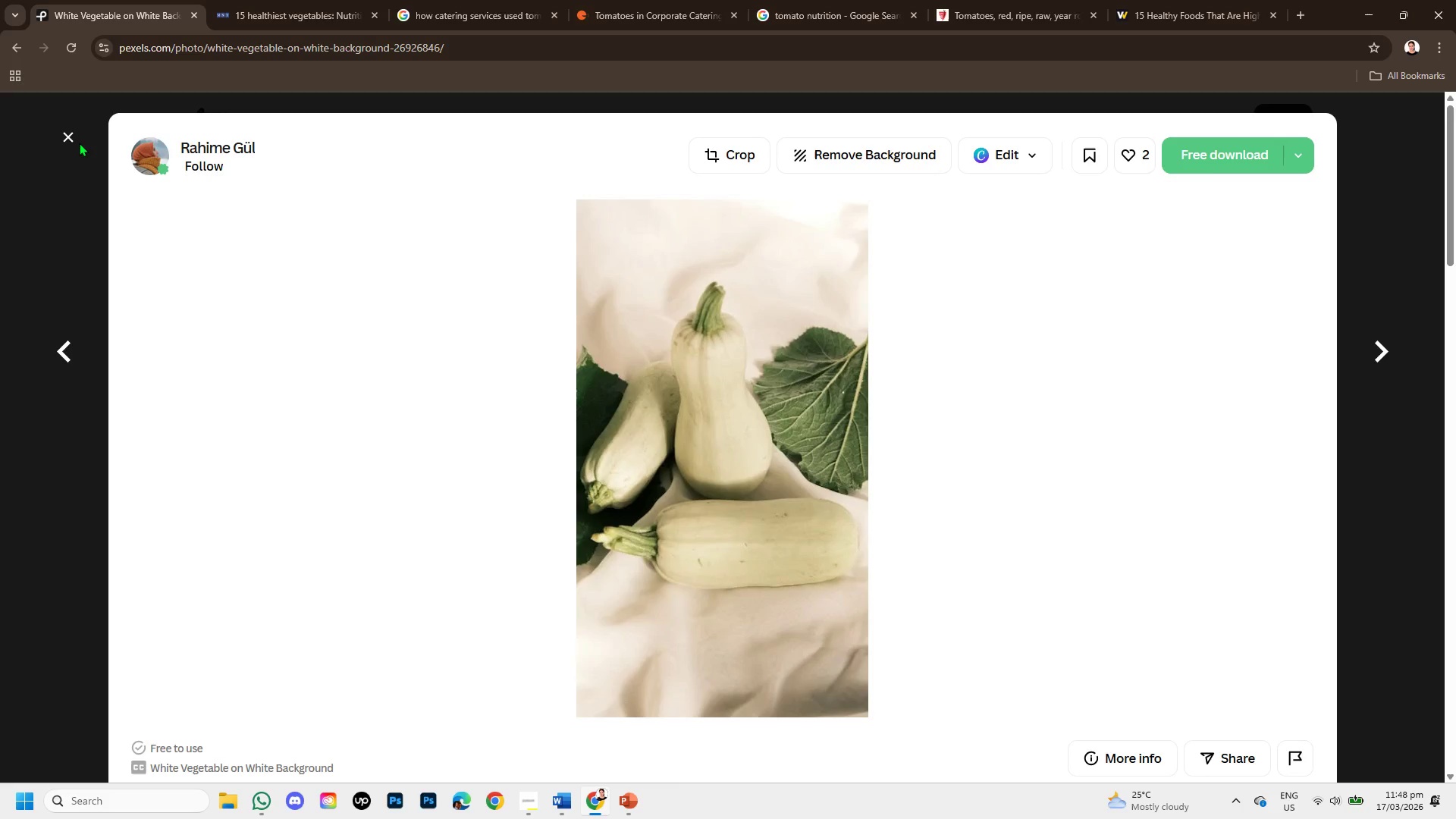 
left_click([73, 133])
 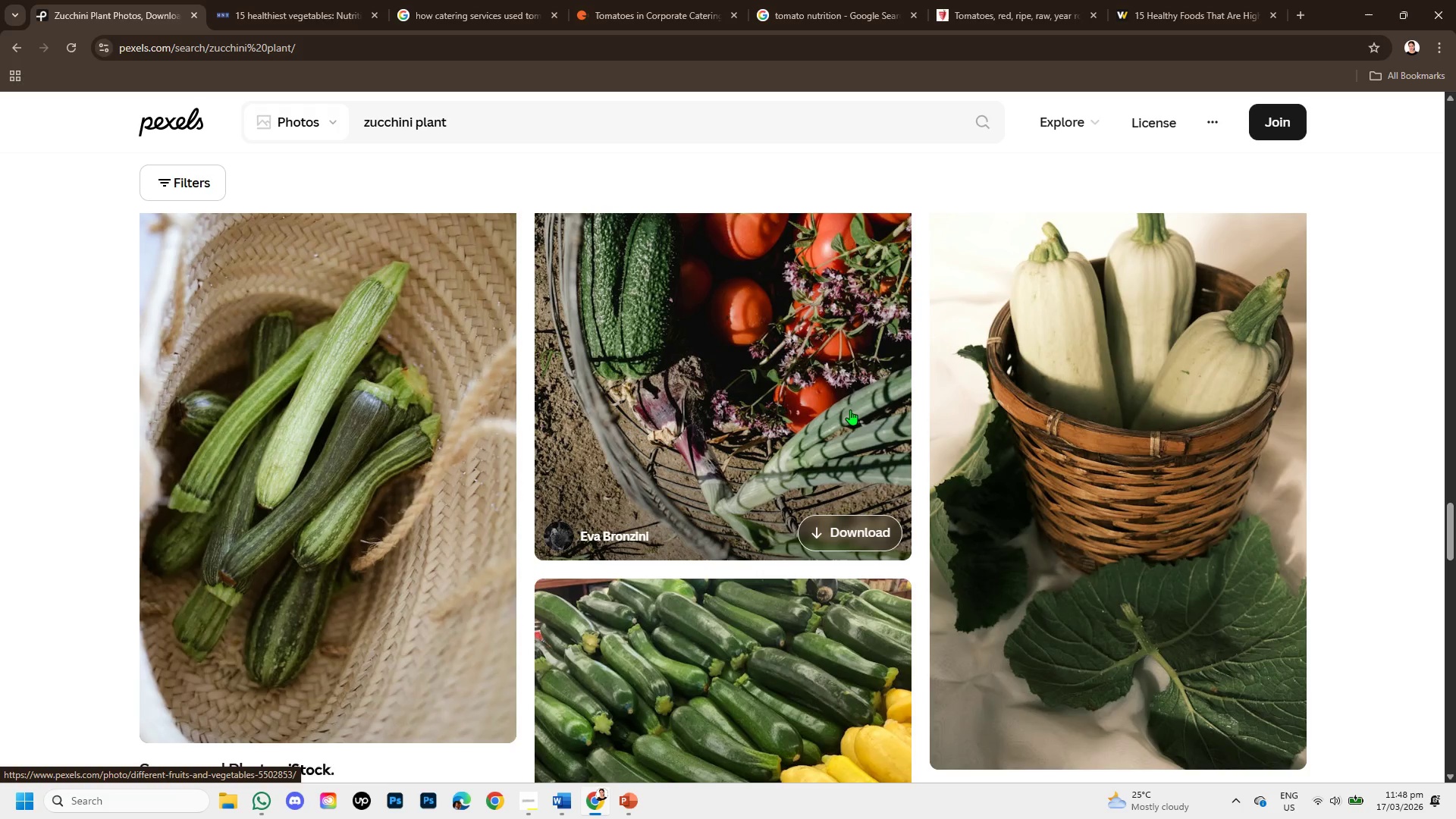 
scroll: coordinate [1094, 438], scroll_direction: down, amount: 6.0
 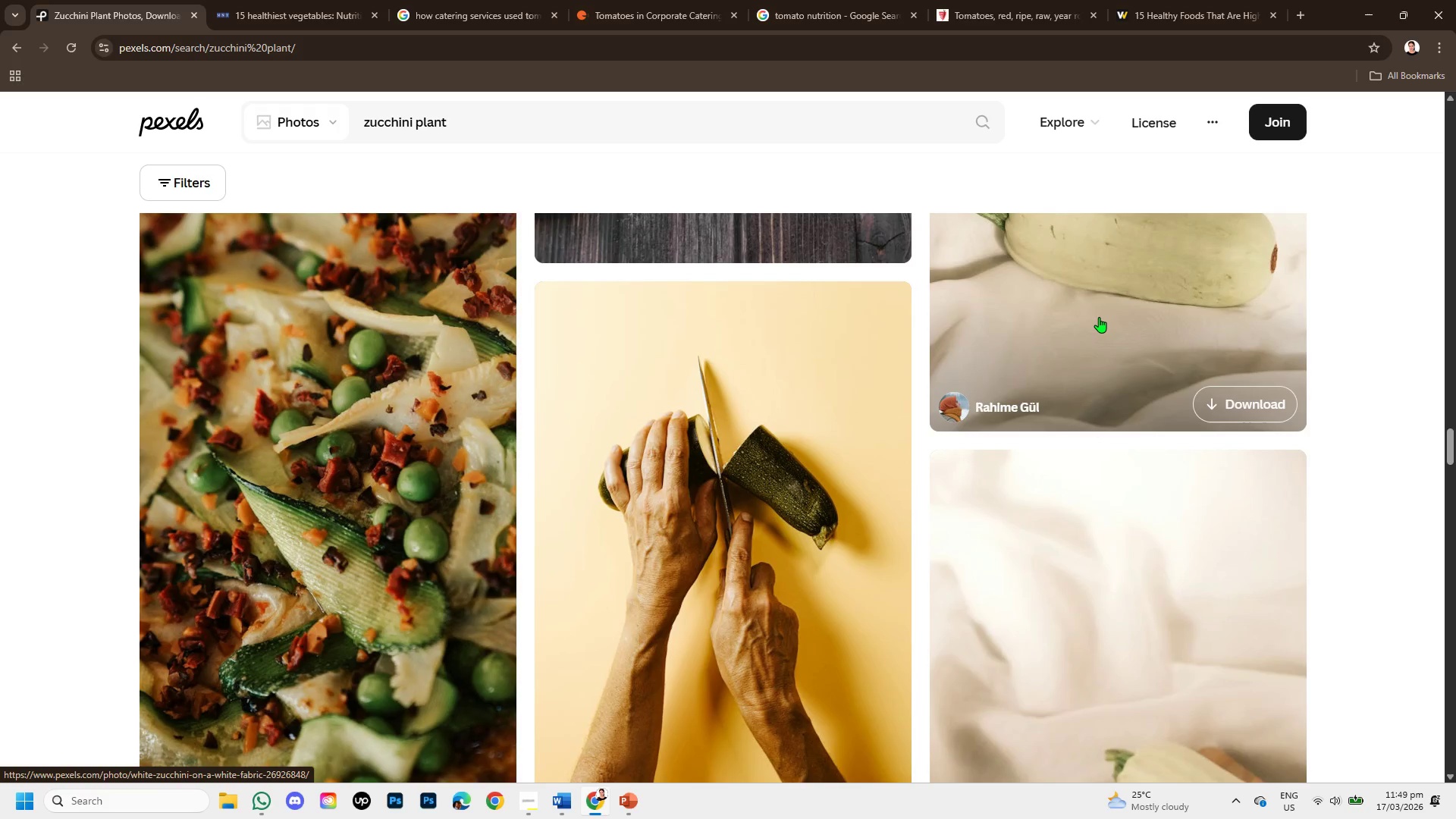 
left_click([1099, 317])
 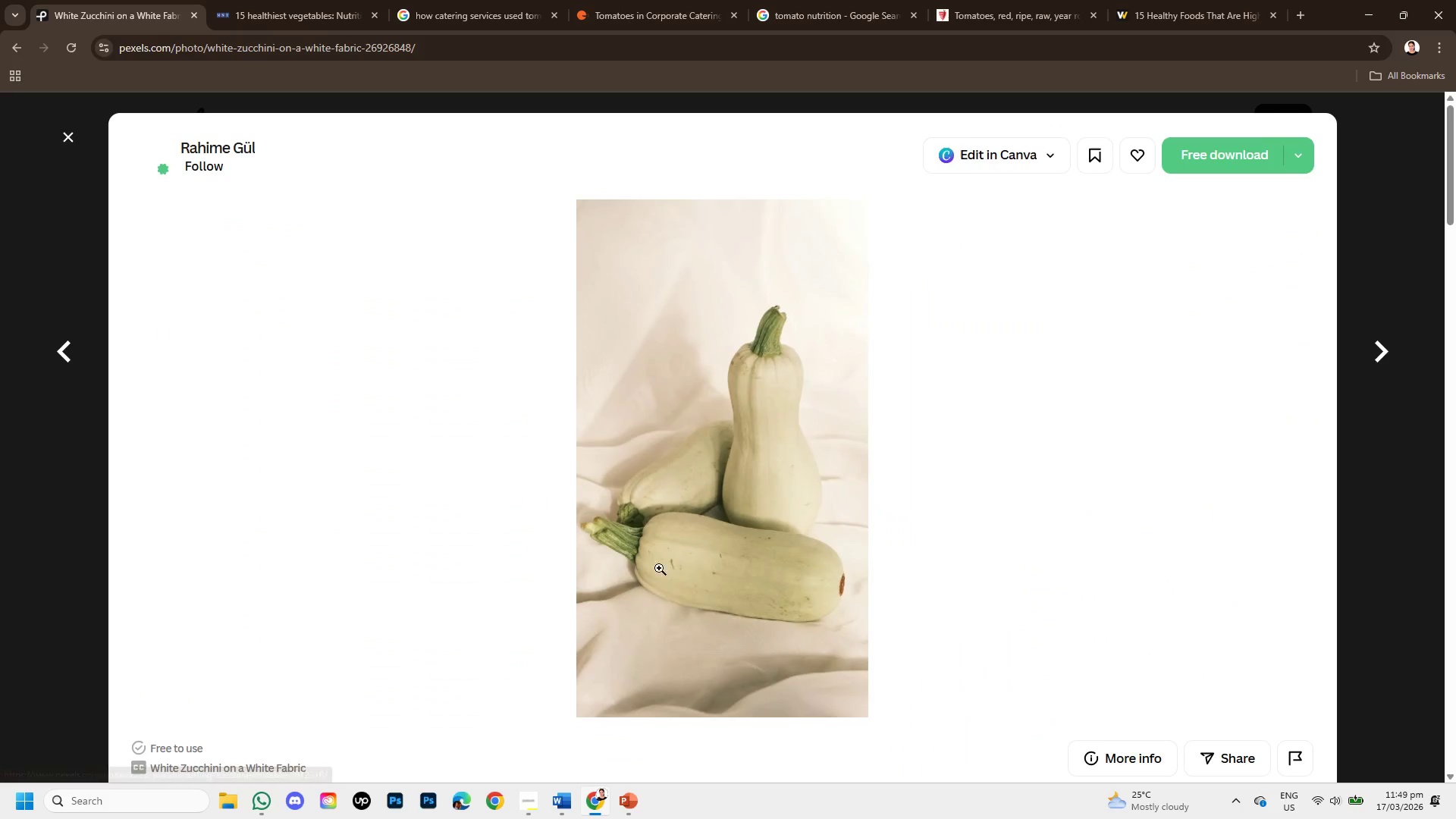 
scroll: coordinate [648, 546], scroll_direction: down, amount: 5.0
 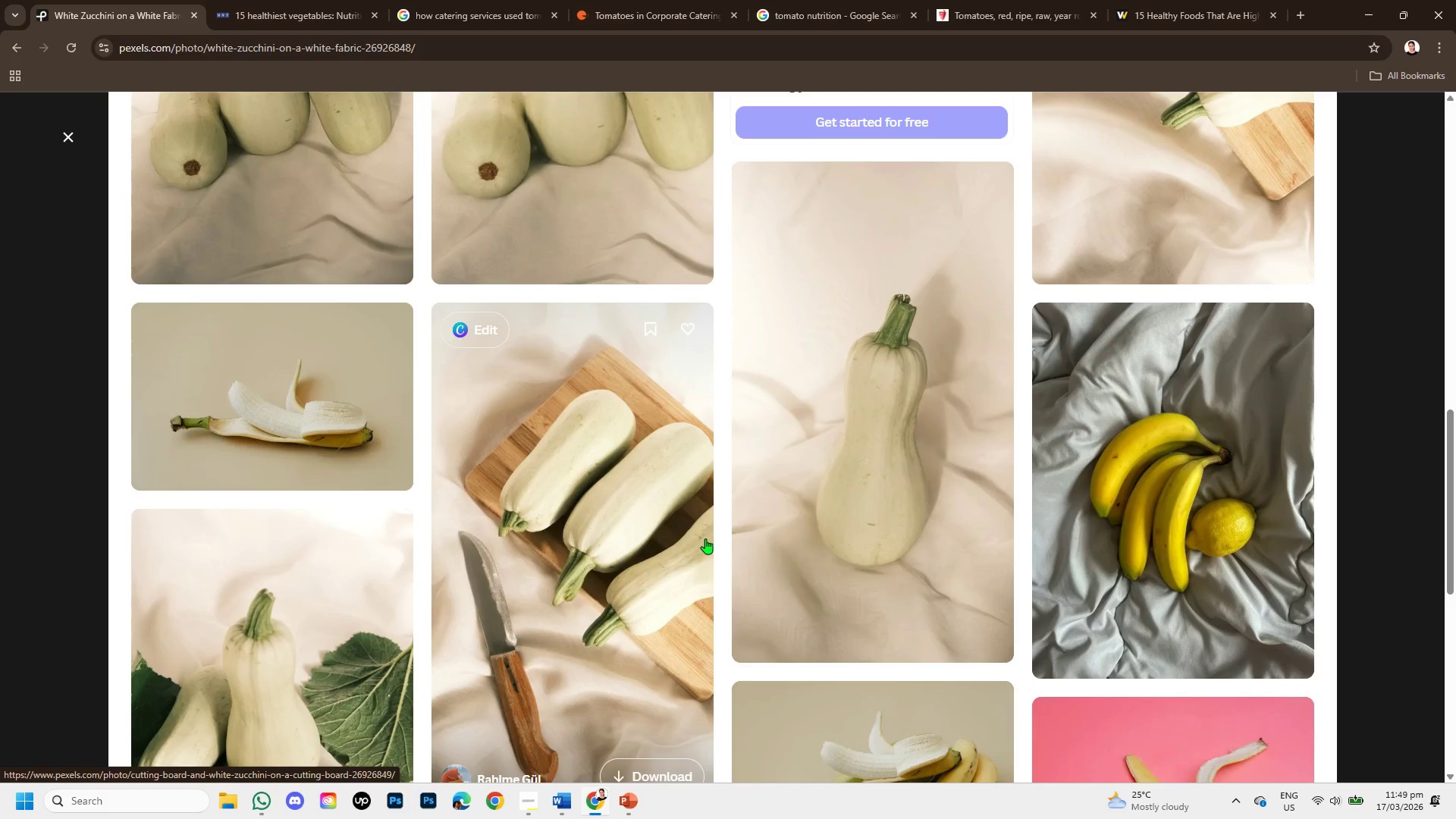 
scroll: coordinate [708, 539], scroll_direction: up, amount: 1.0
 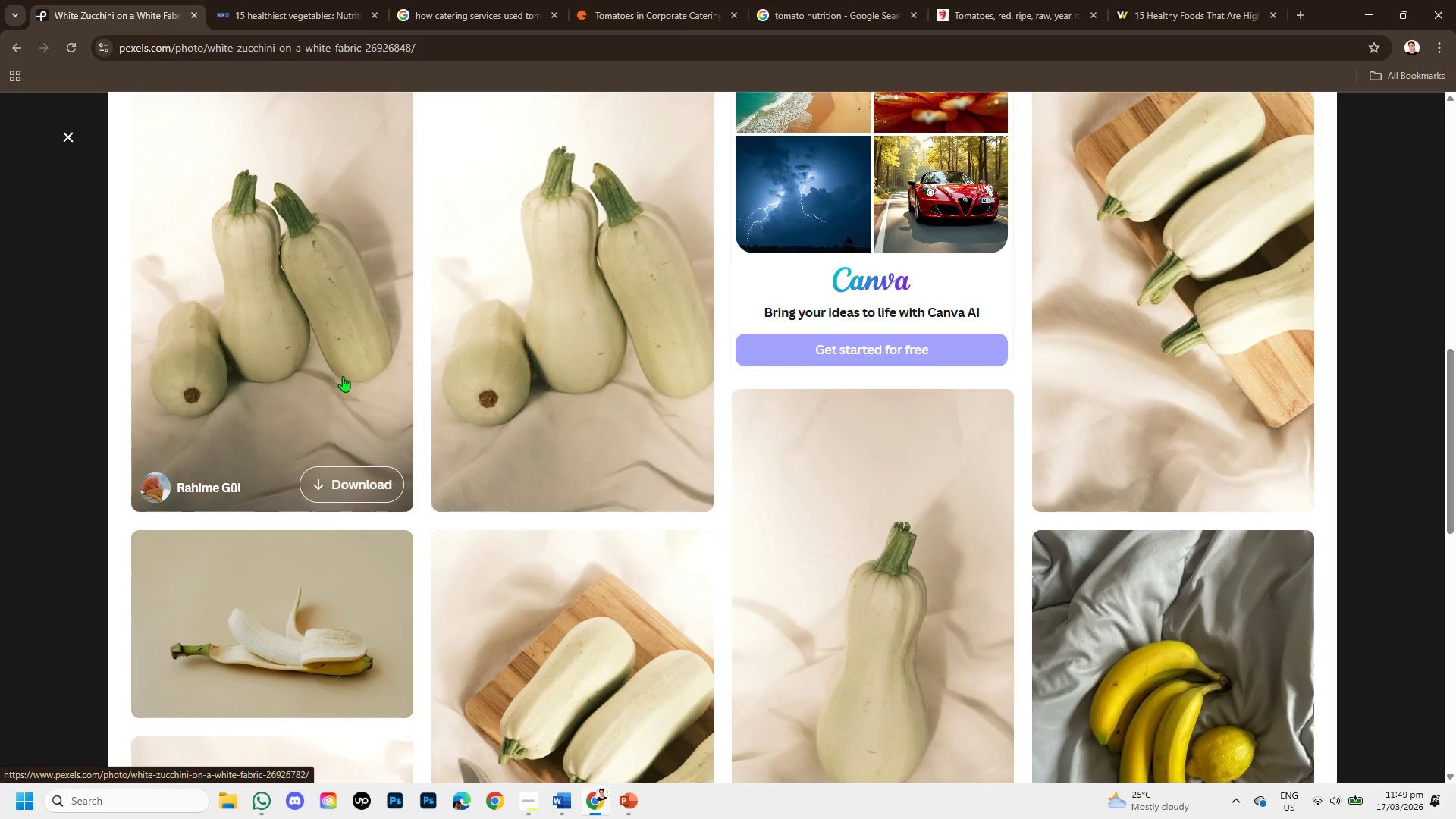 
left_click([485, 368])
 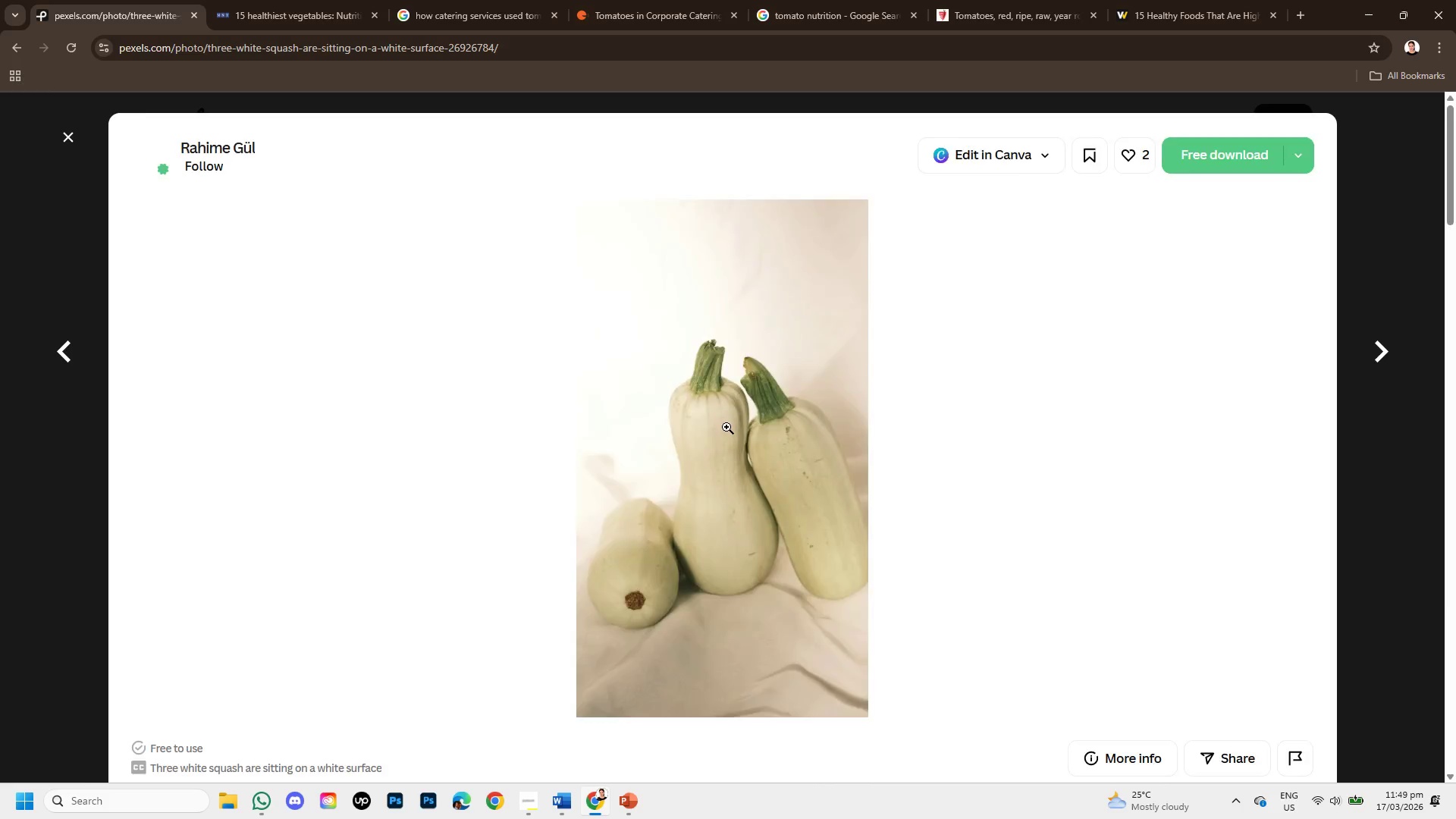 
right_click([726, 427])
 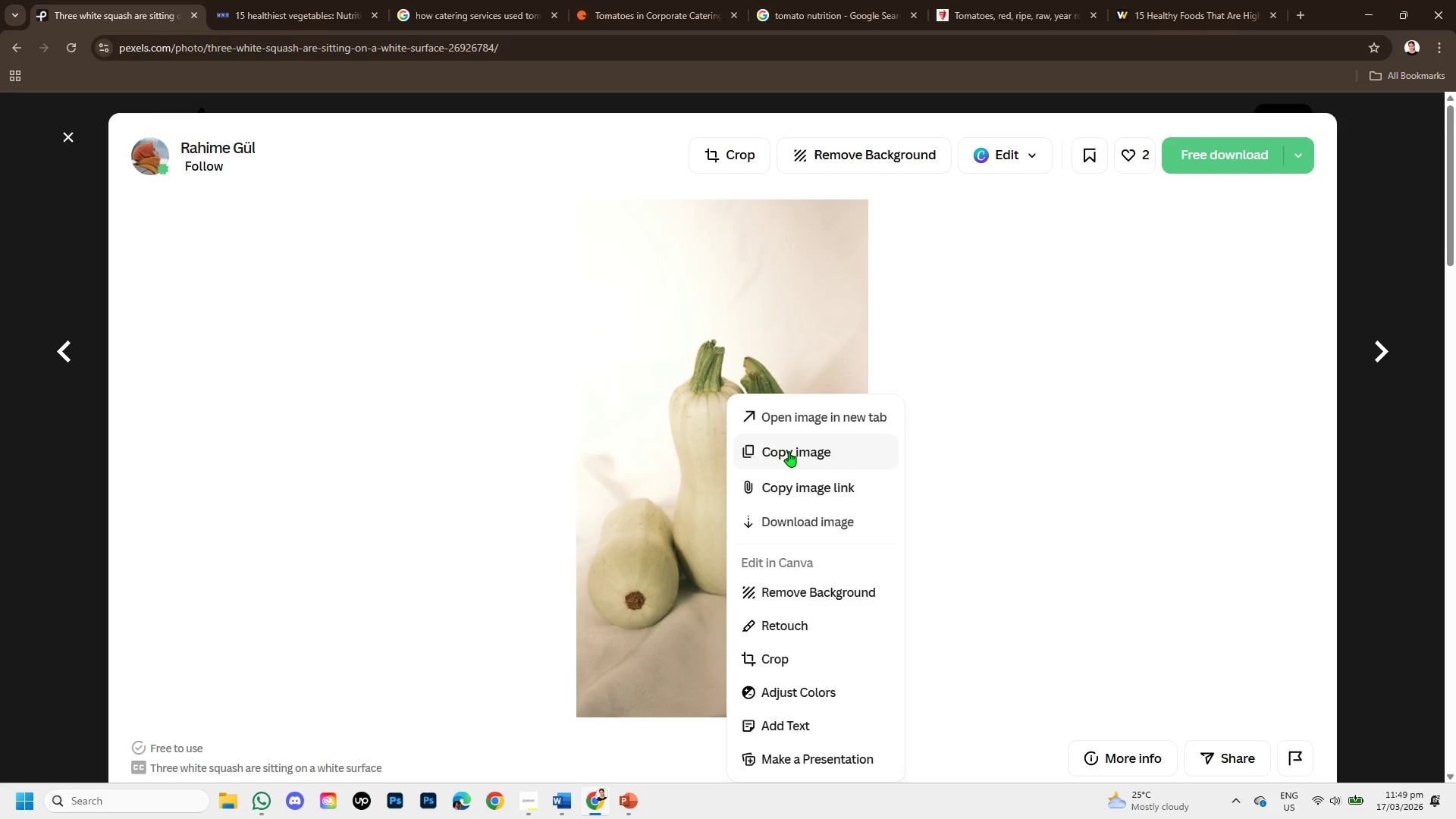 
left_click([789, 451])
 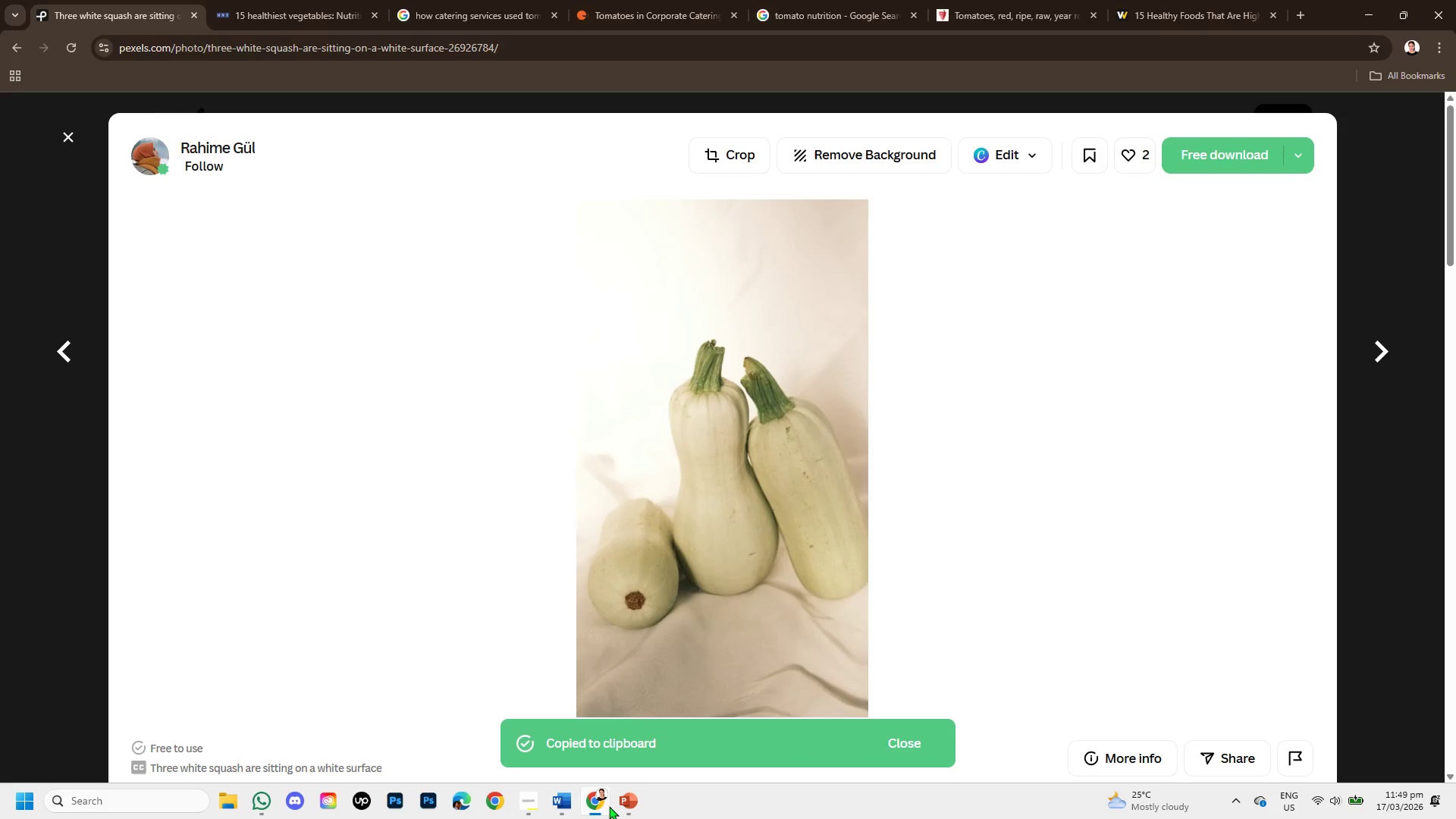 
left_click([622, 806])
 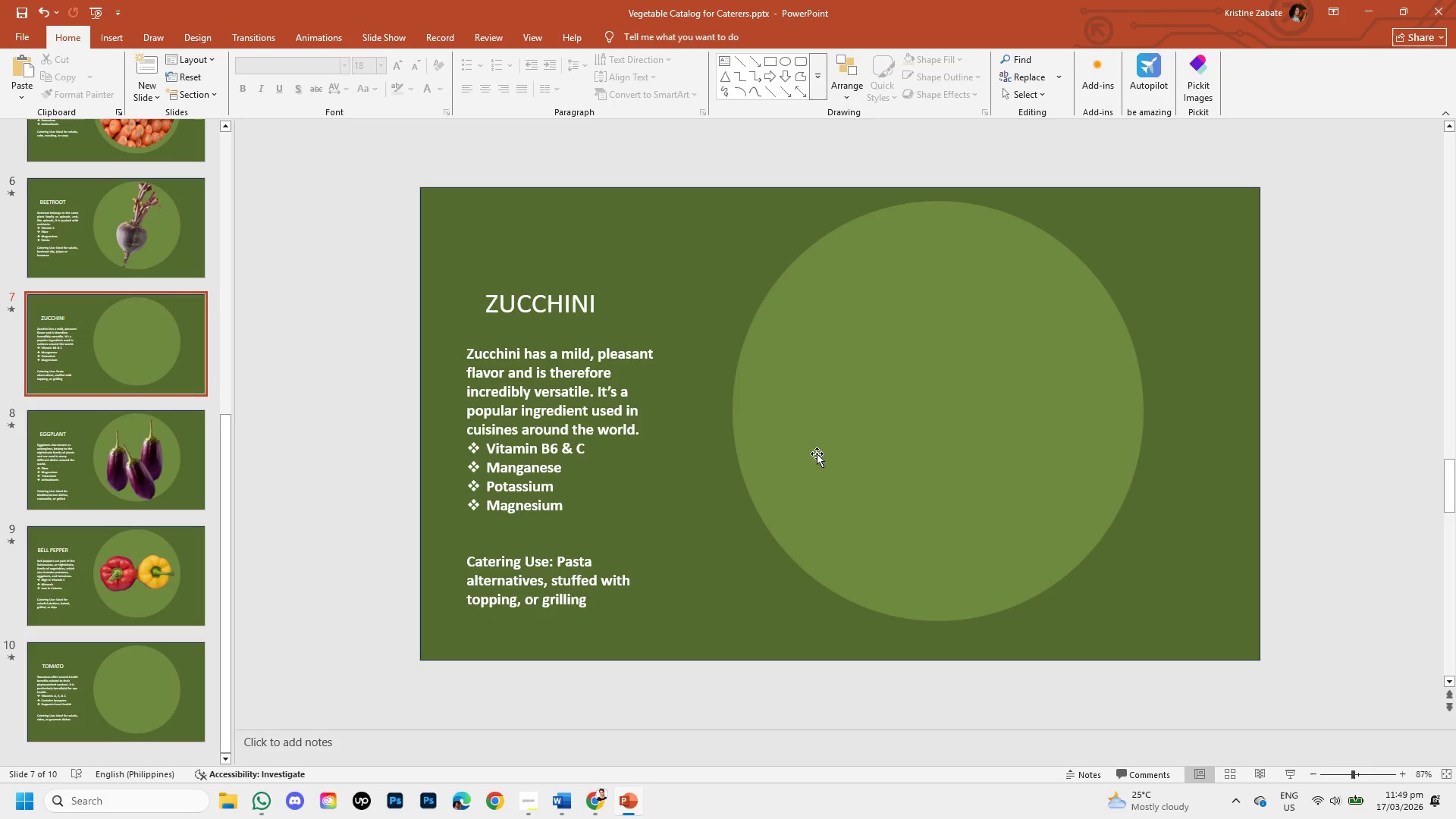 
key(Control+V)
 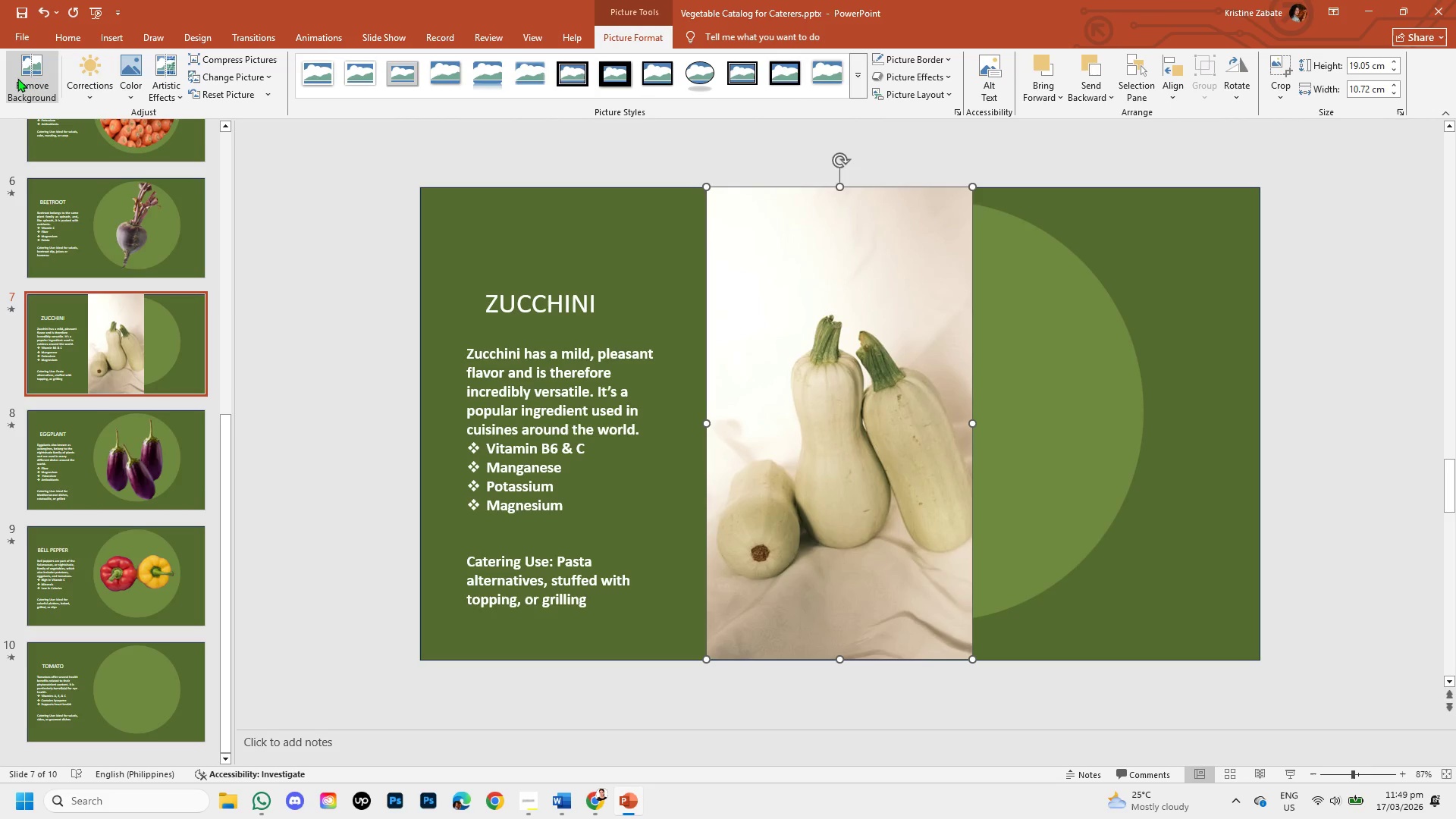 
left_click([17, 78])
 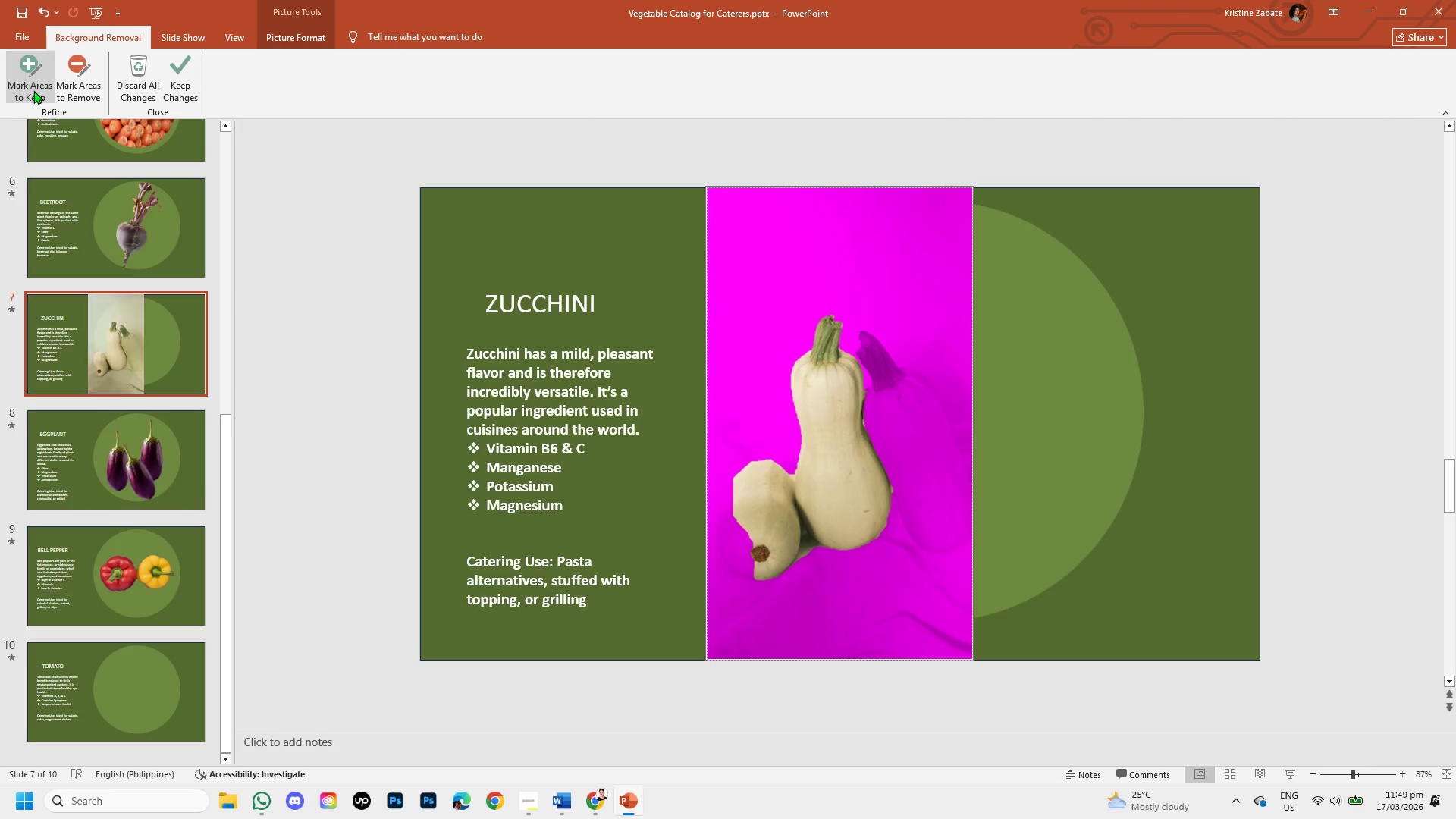 
left_click([33, 90])
 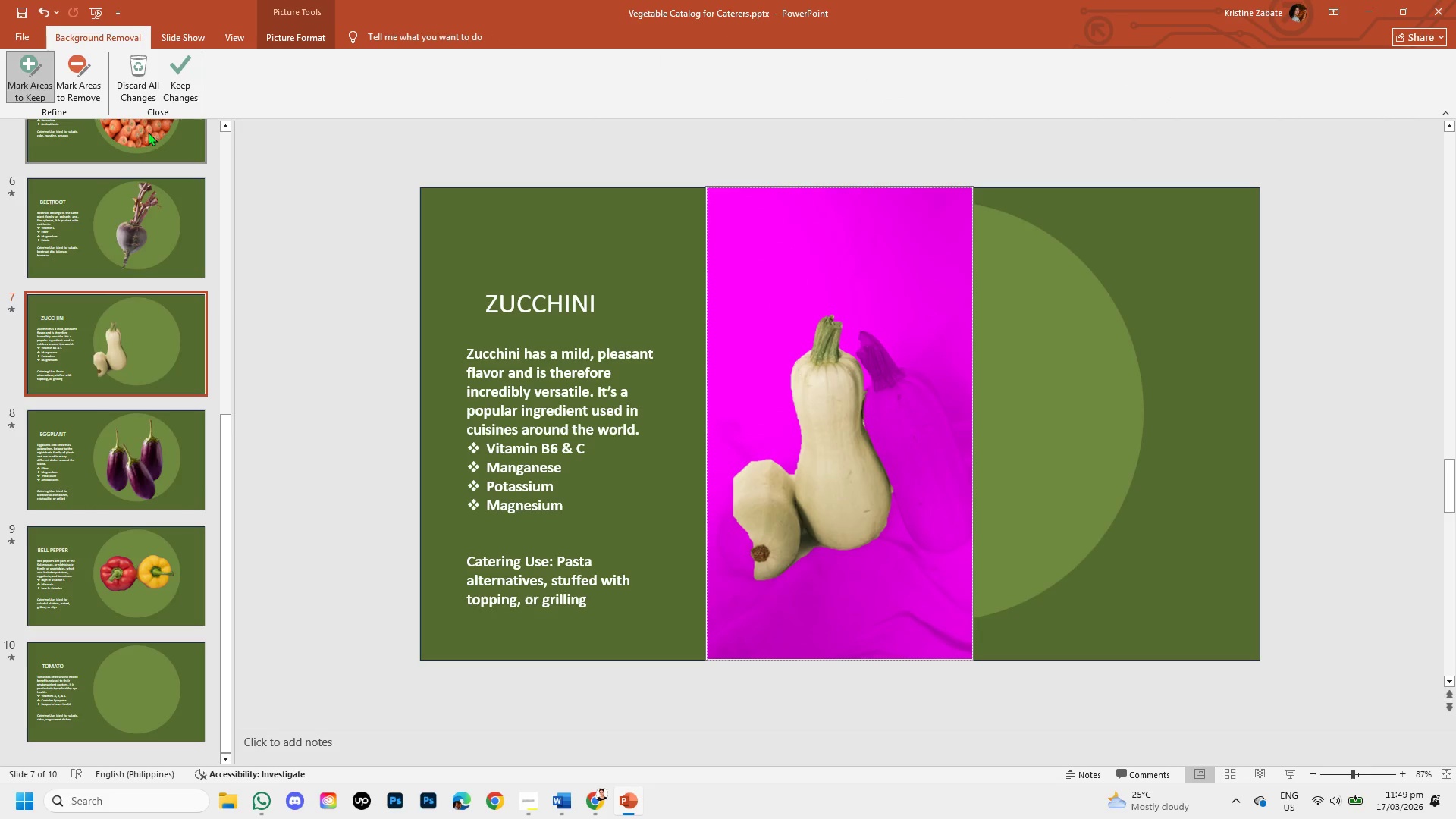 
key(Control+Z)
 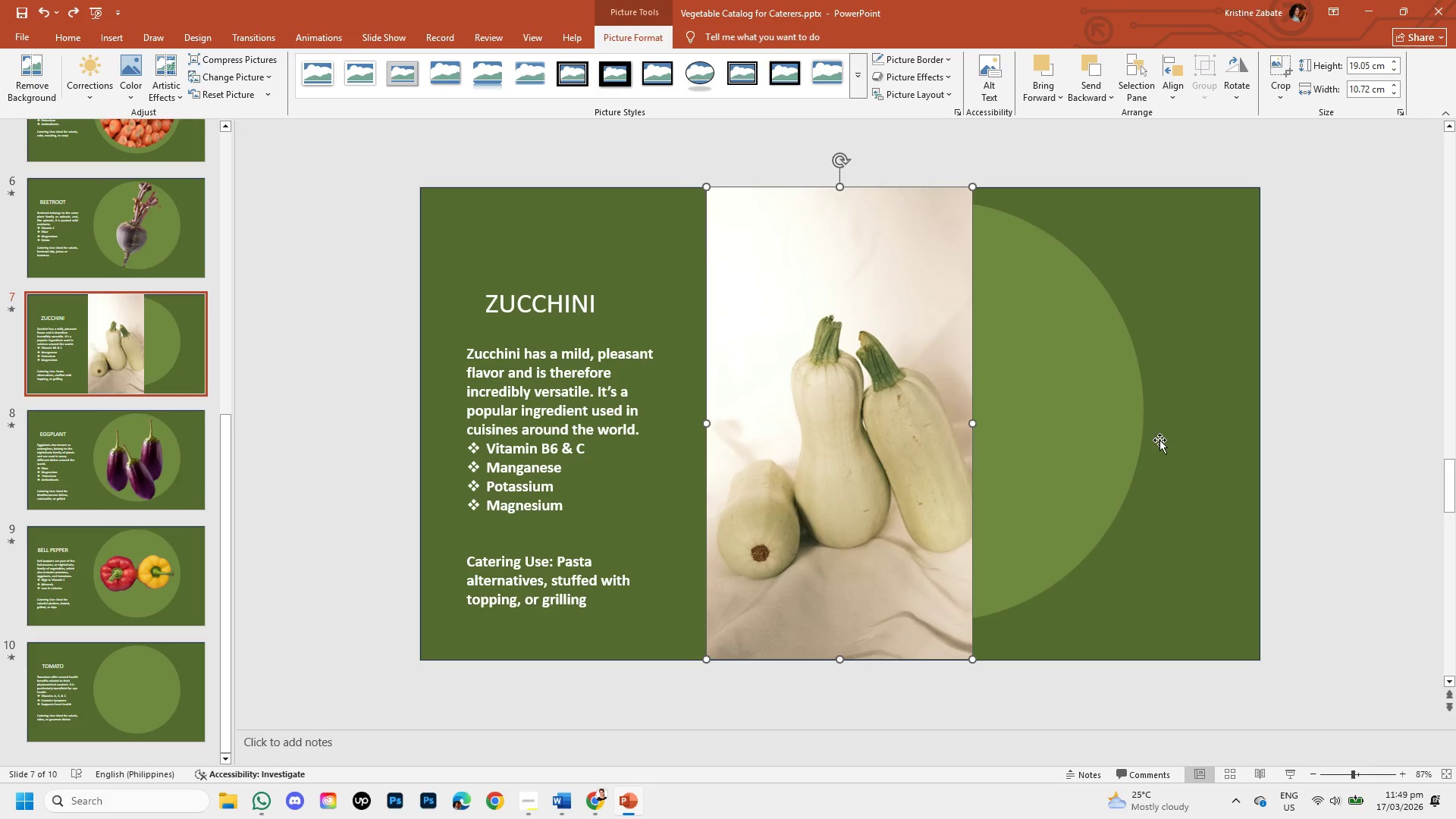 
key(Backspace)
 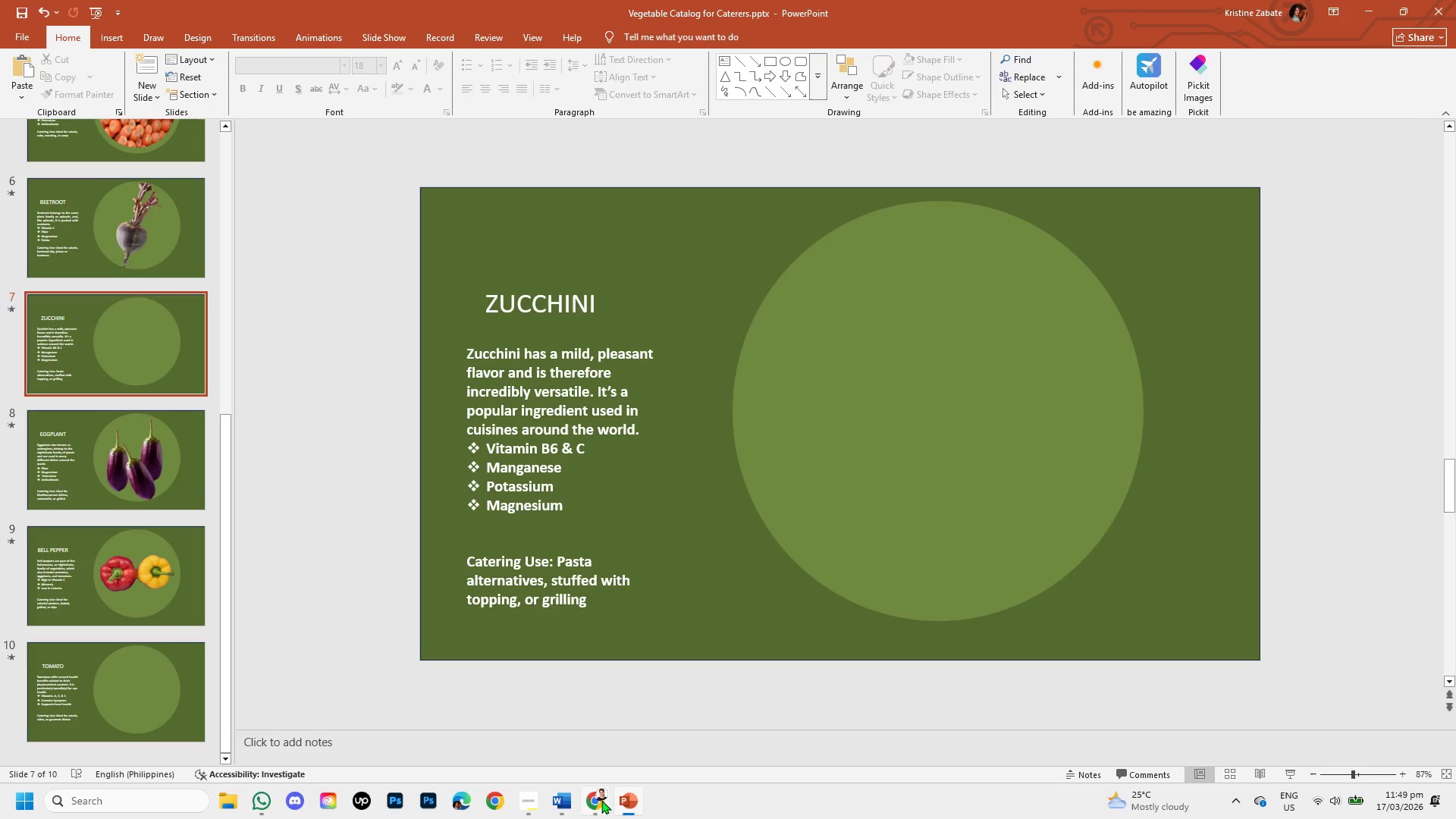 
left_click([601, 801])
 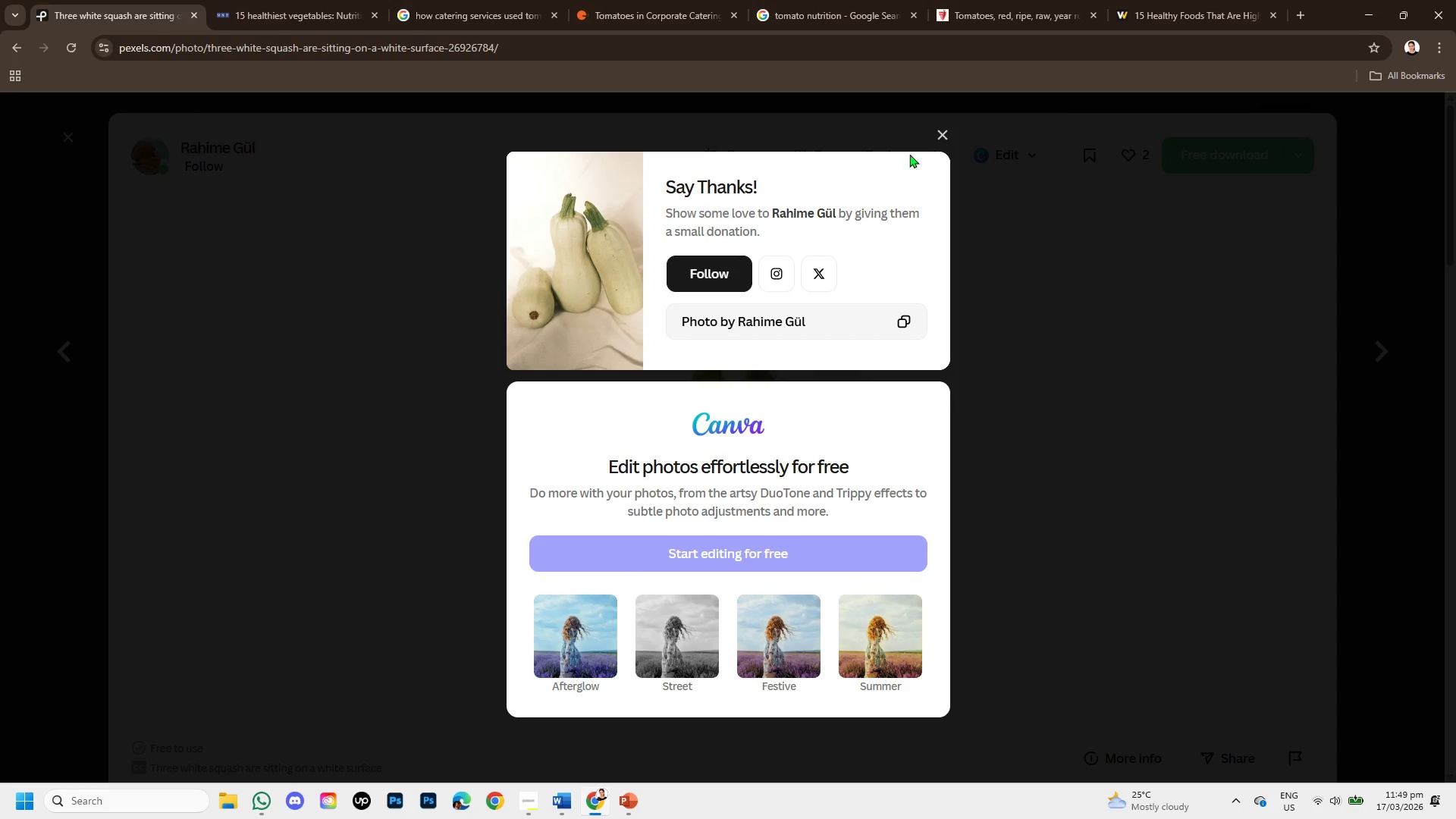 
left_click([934, 129])
 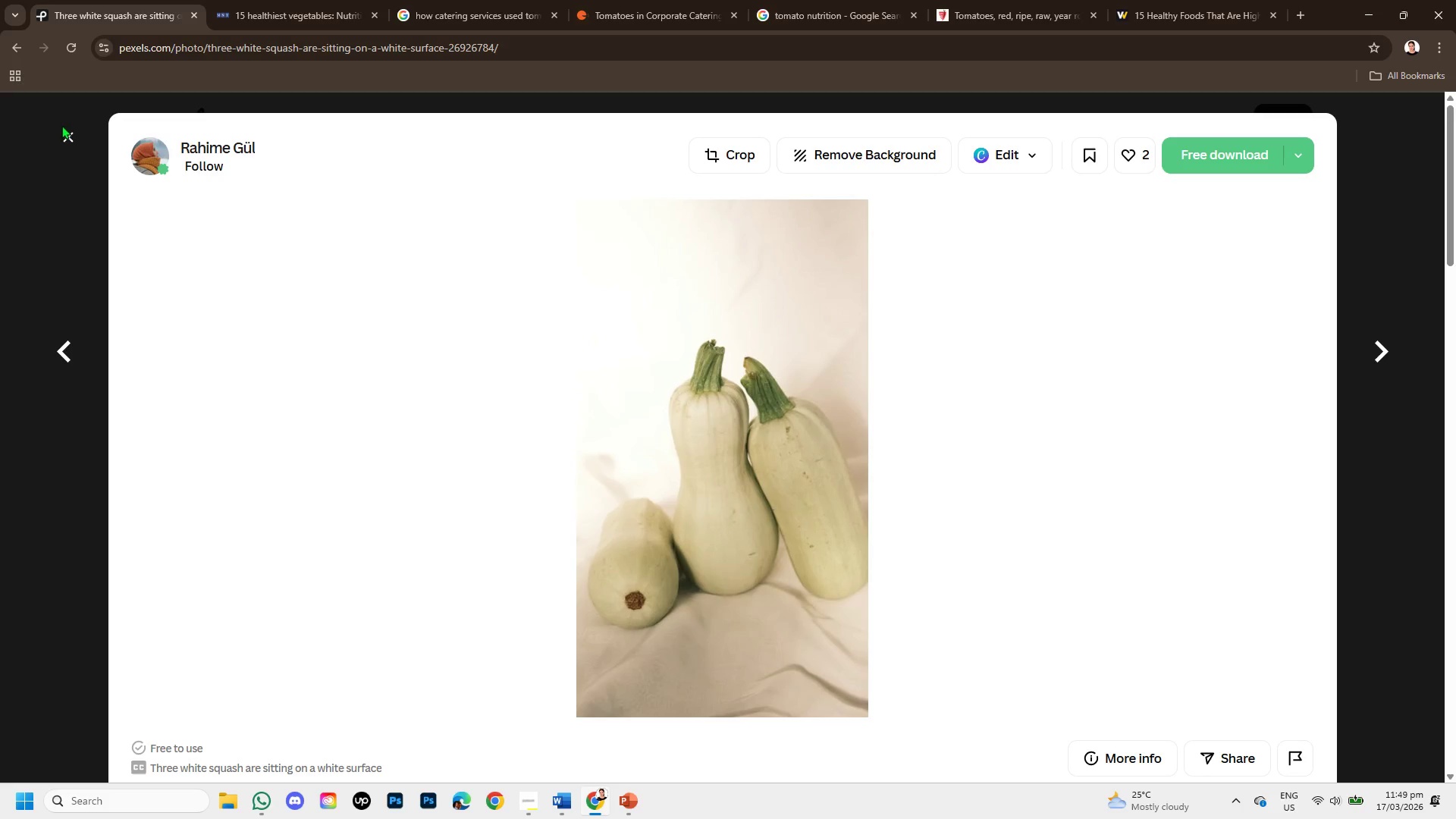 
left_click([61, 125])
 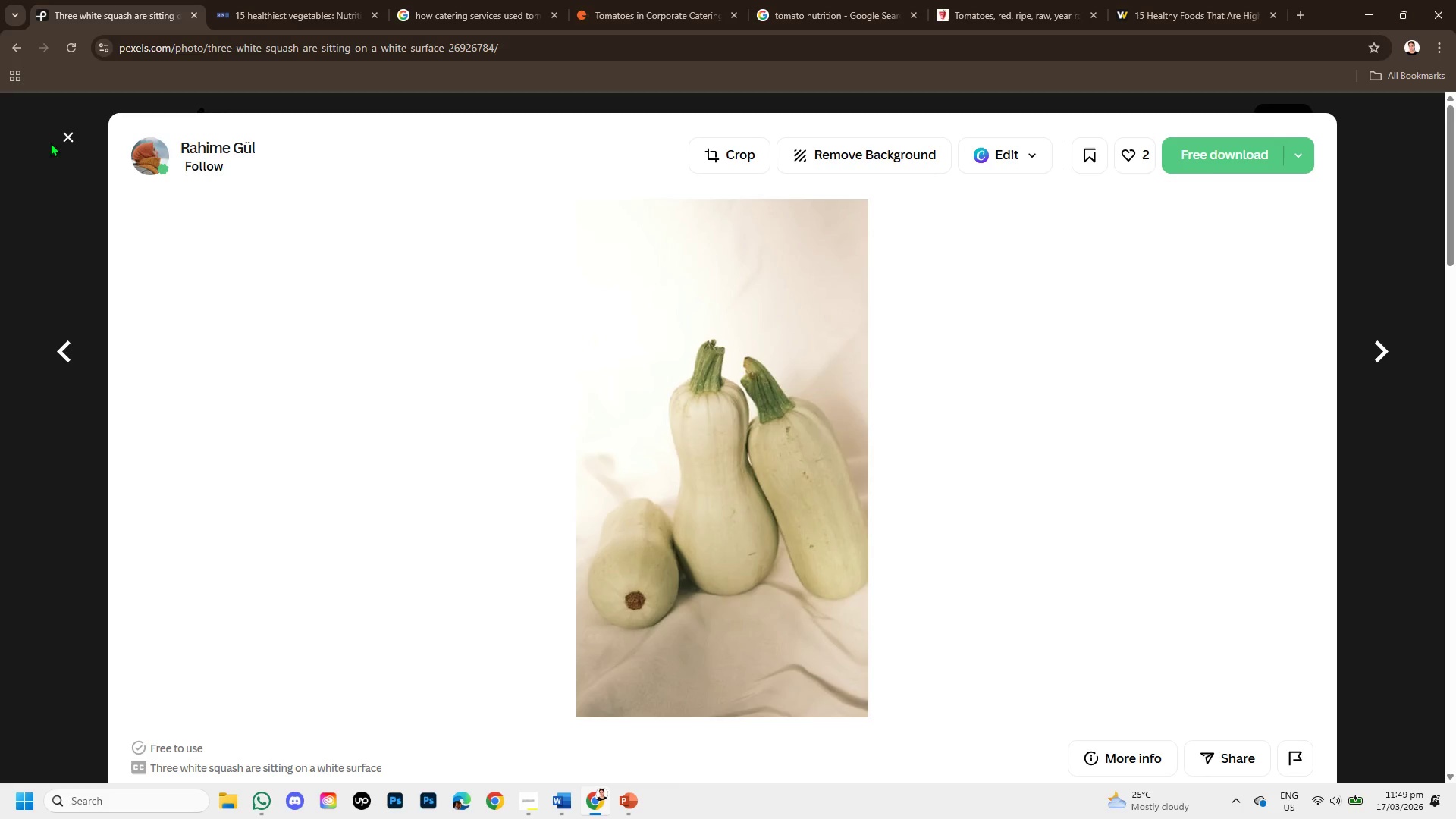 
left_click([71, 132])
 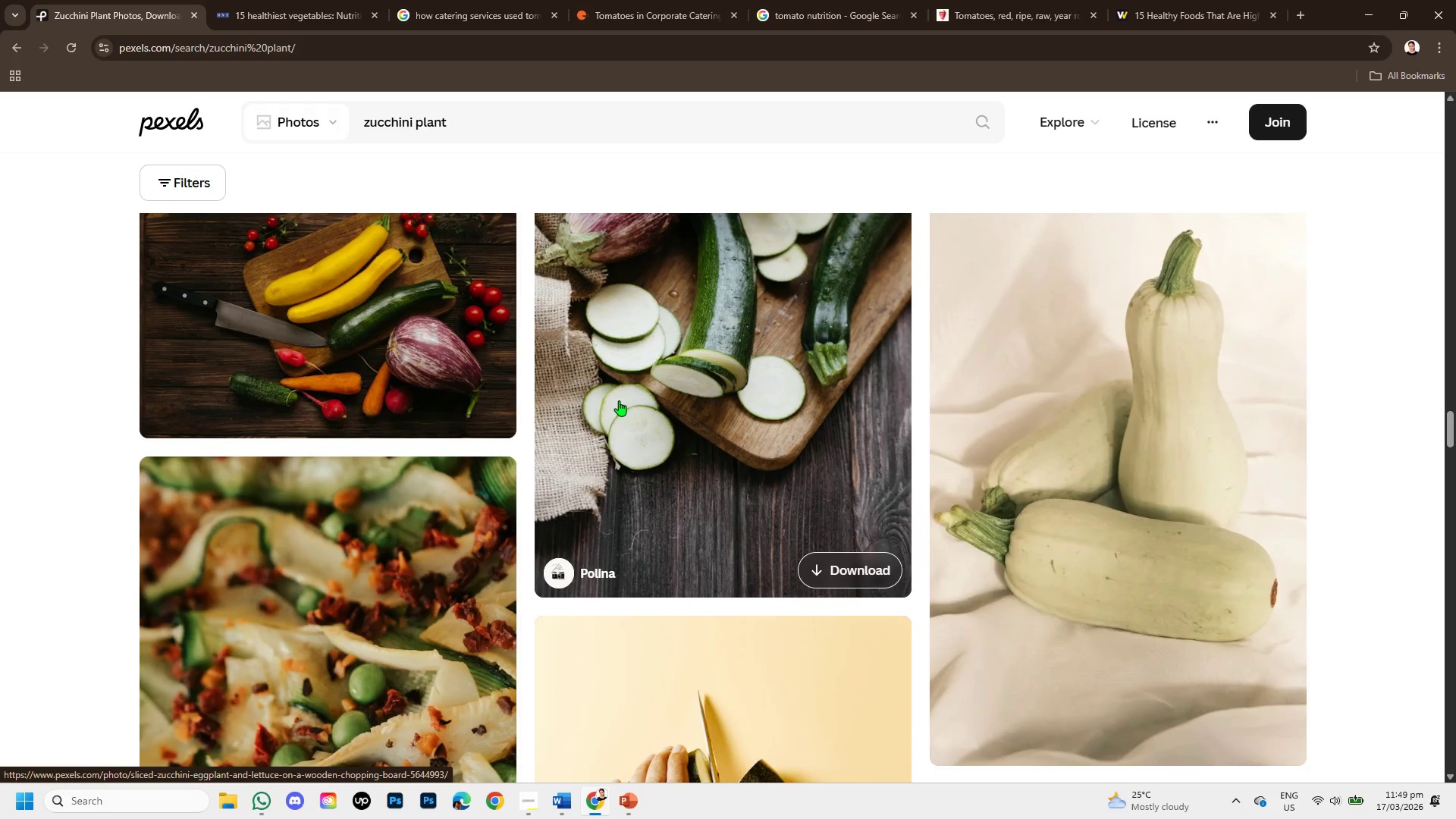 
scroll: coordinate [620, 448], scroll_direction: down, amount: 5.0
 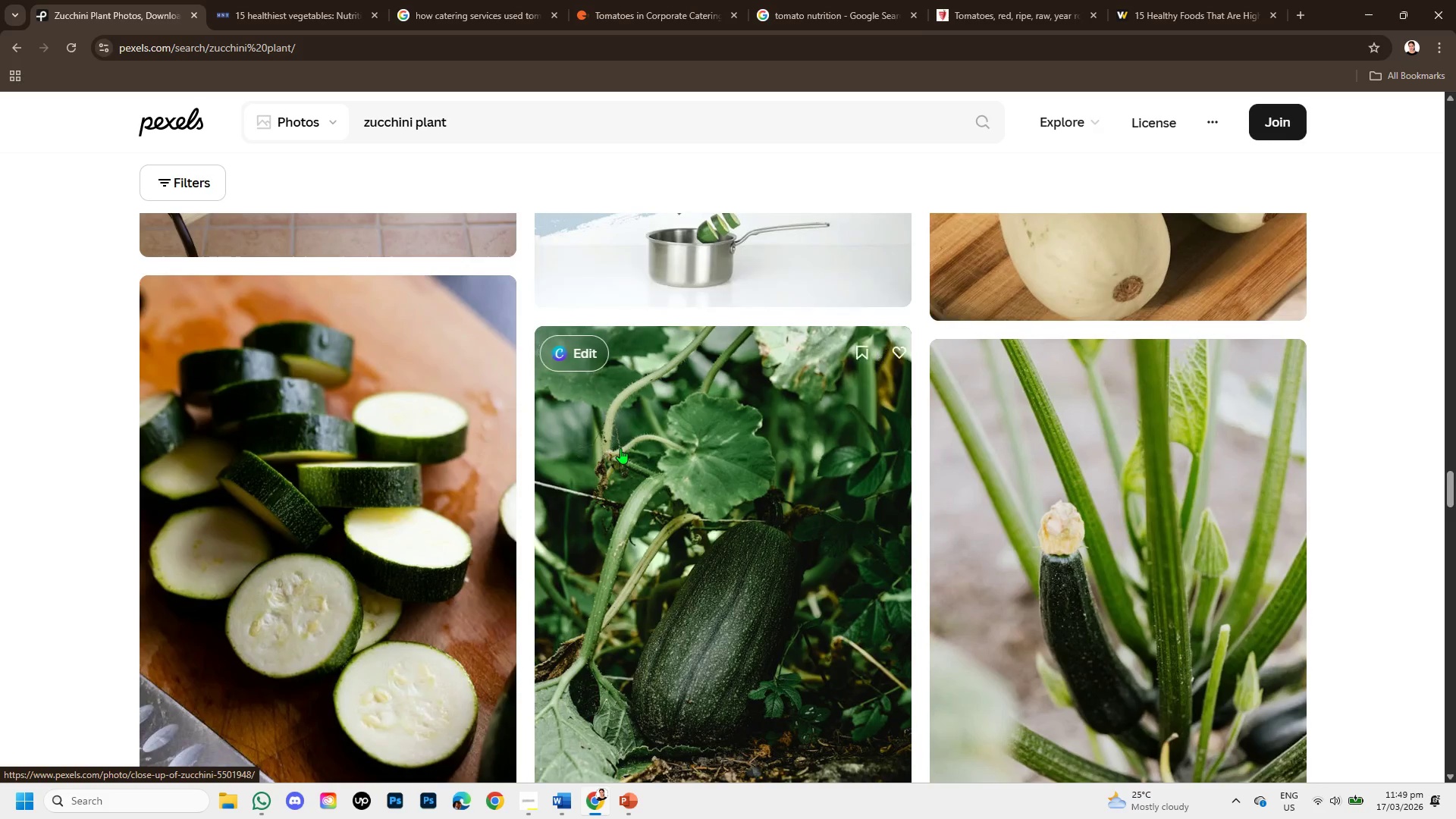 
scroll: coordinate [620, 448], scroll_direction: up, amount: 1.0
 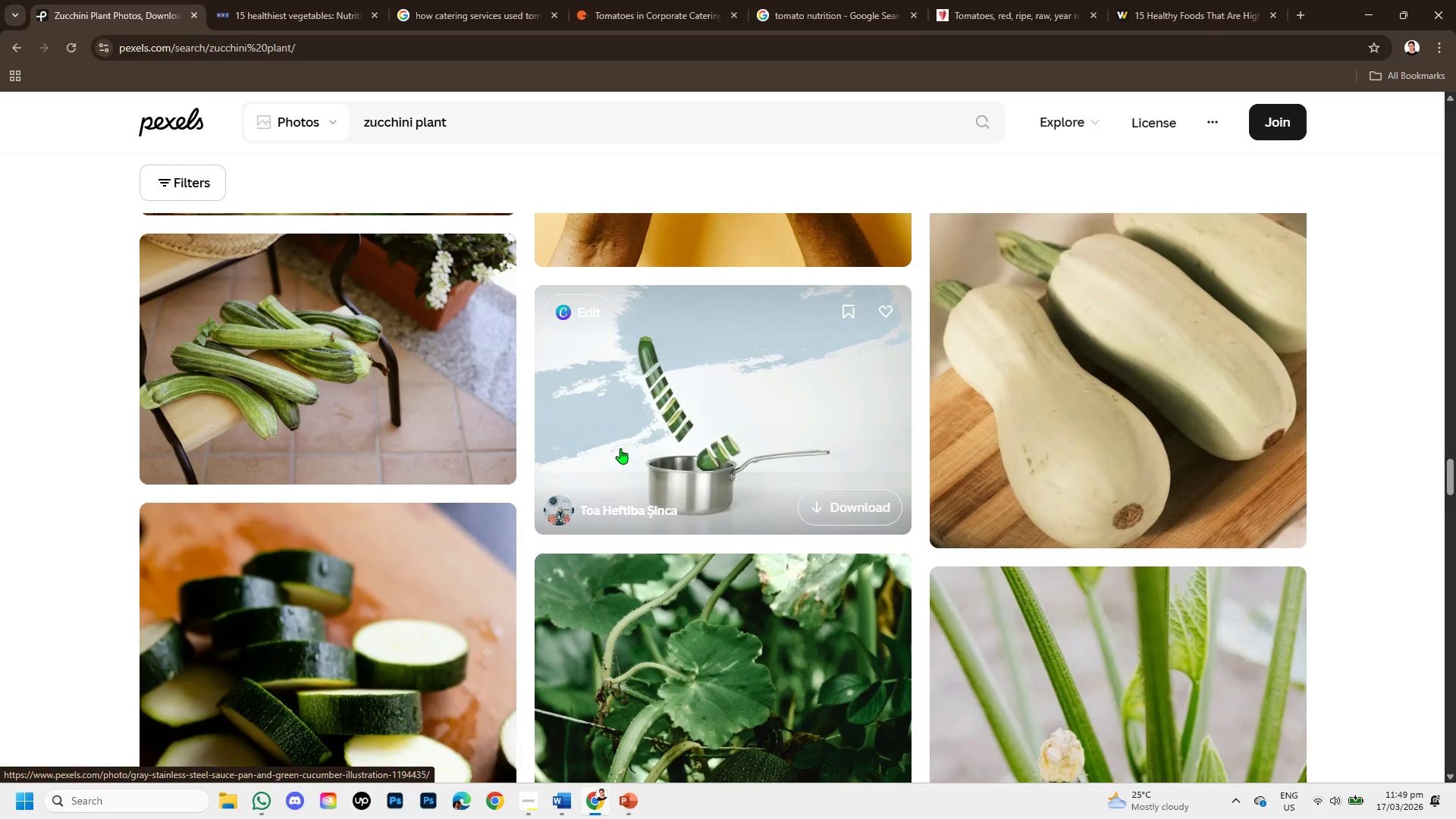 
scroll: coordinate [620, 448], scroll_direction: down, amount: 1.0
 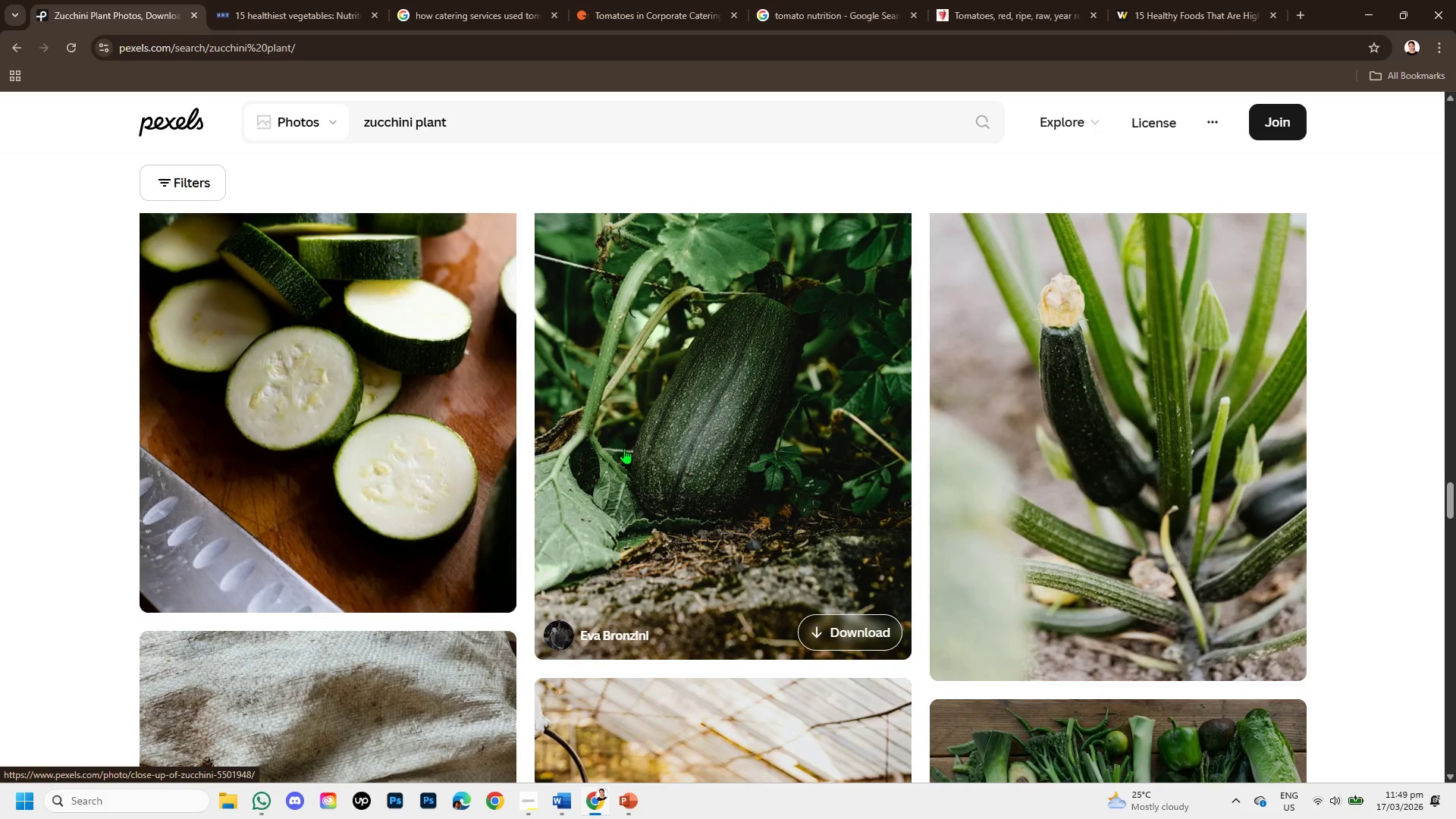 
scroll: coordinate [624, 448], scroll_direction: up, amount: 1.0
 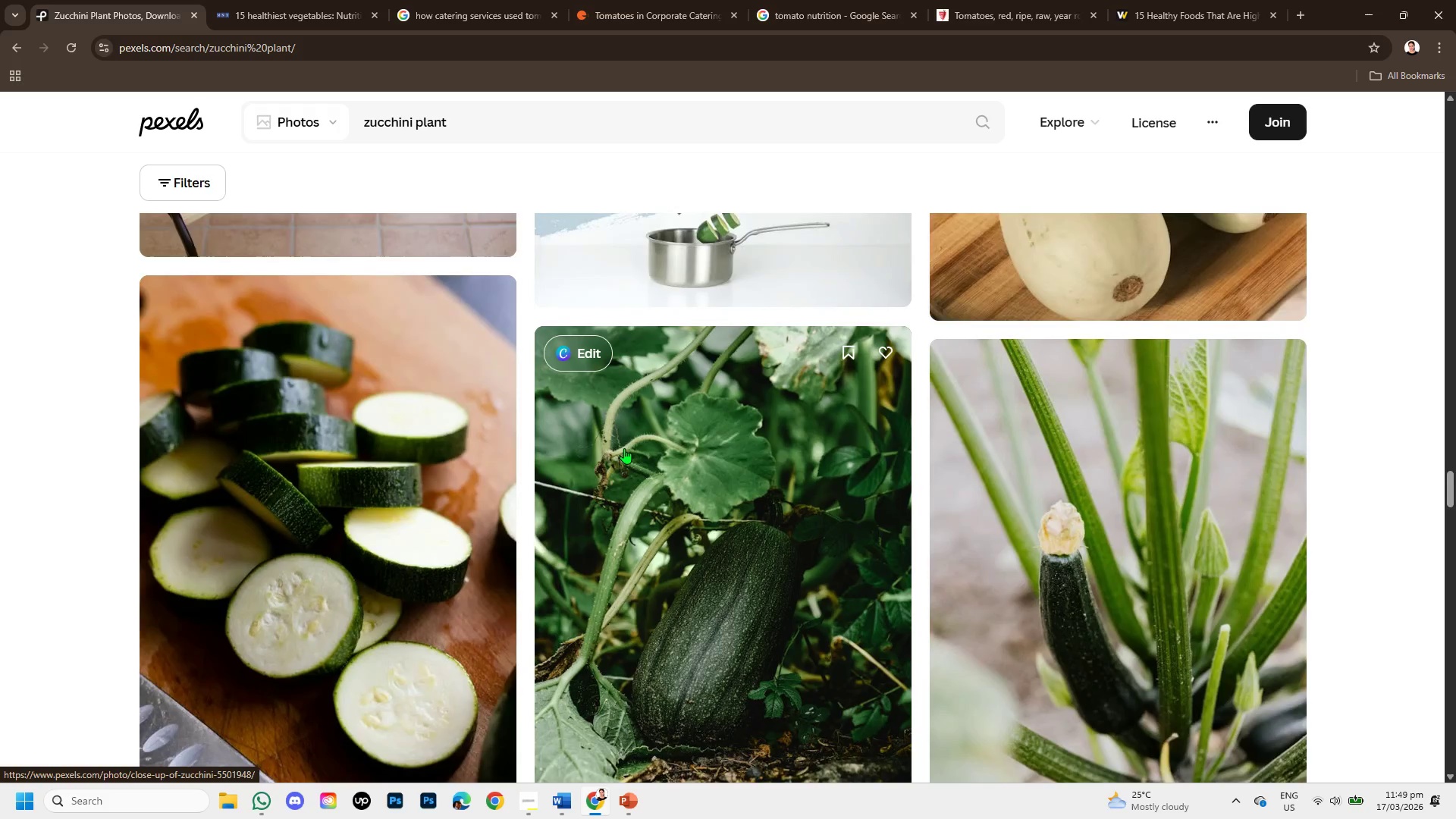 
scroll: coordinate [628, 459], scroll_direction: down, amount: 6.0
 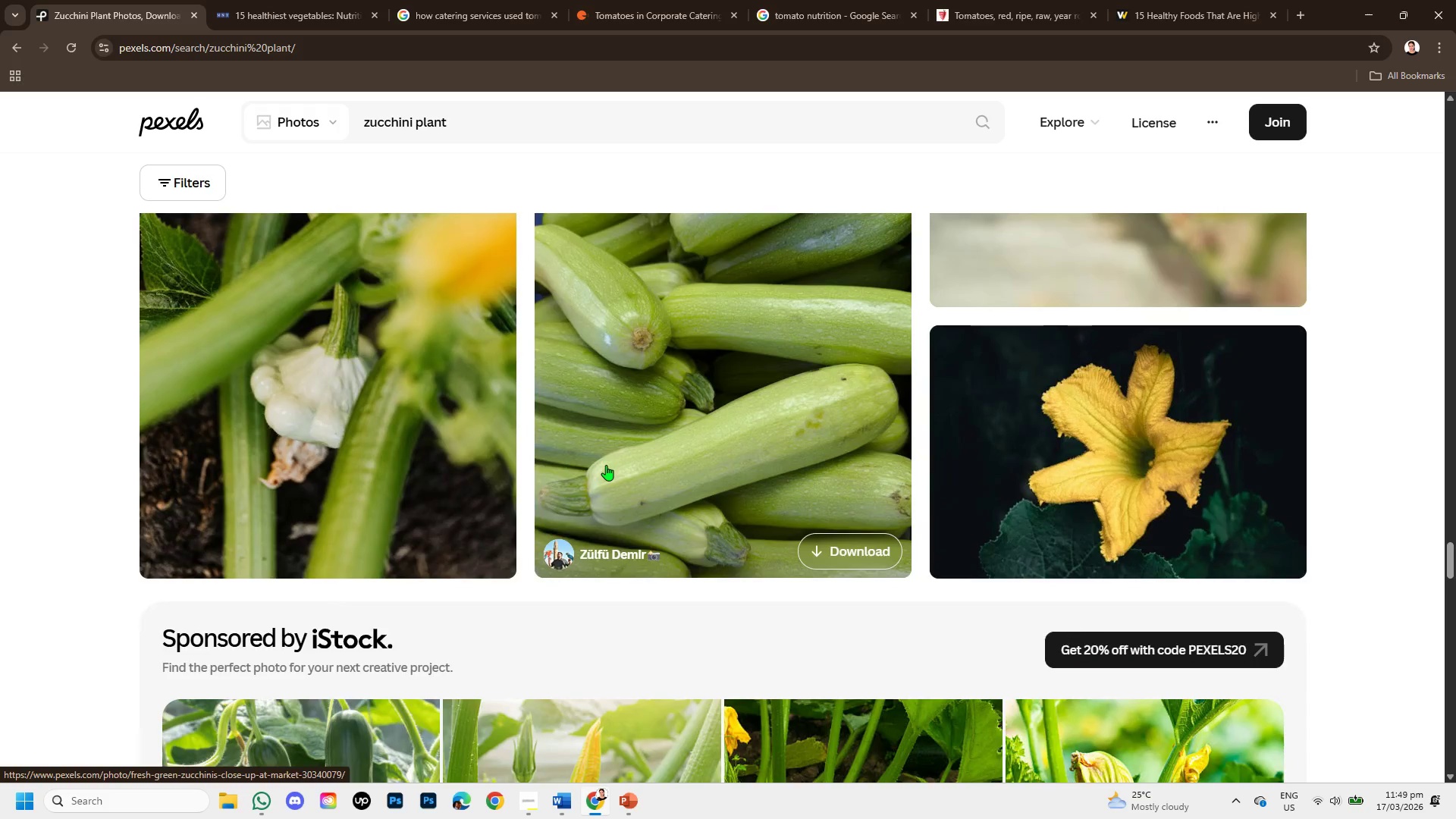 
scroll: coordinate [606, 465], scroll_direction: up, amount: 3.0
 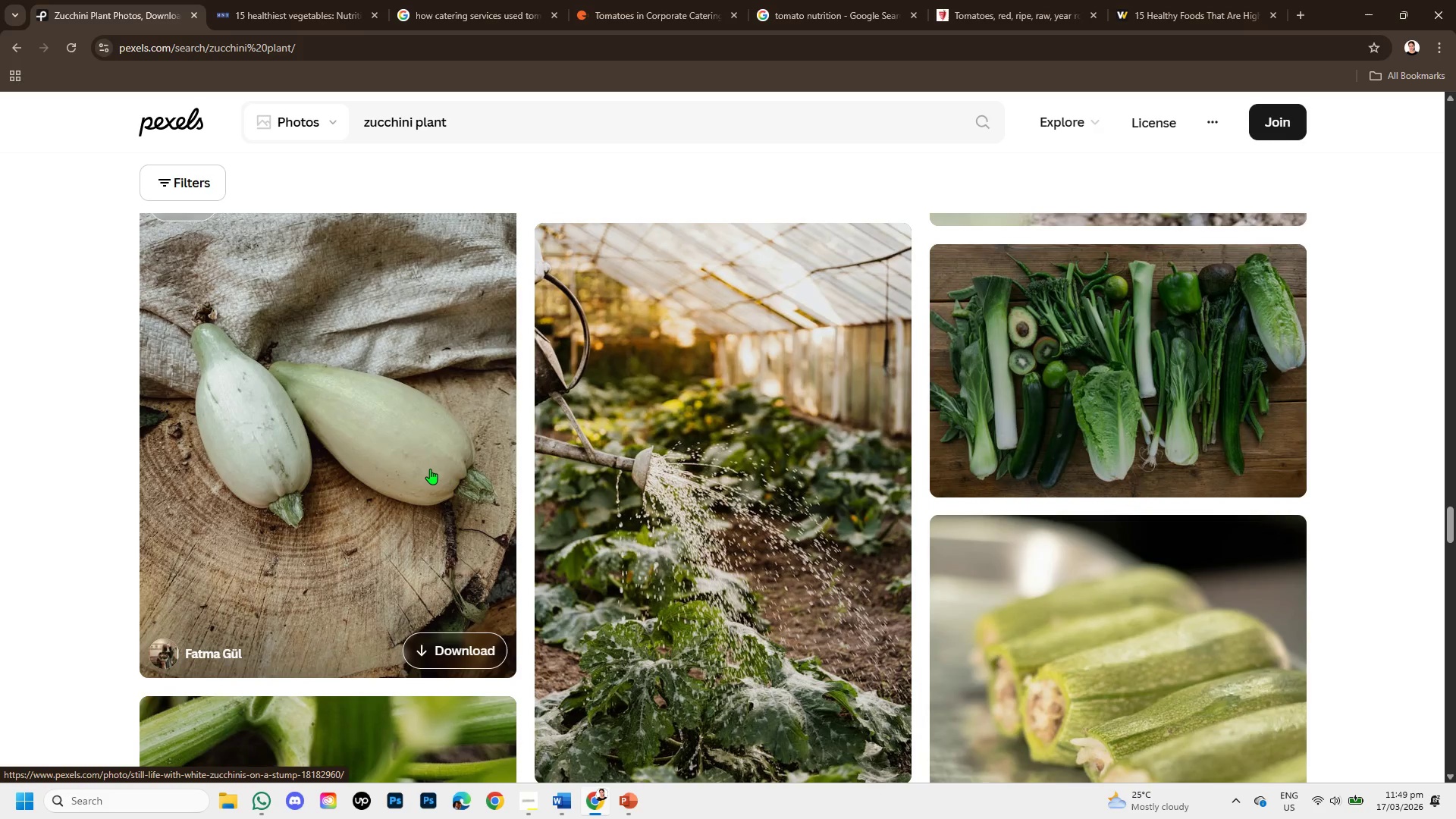 
left_click([430, 469])
 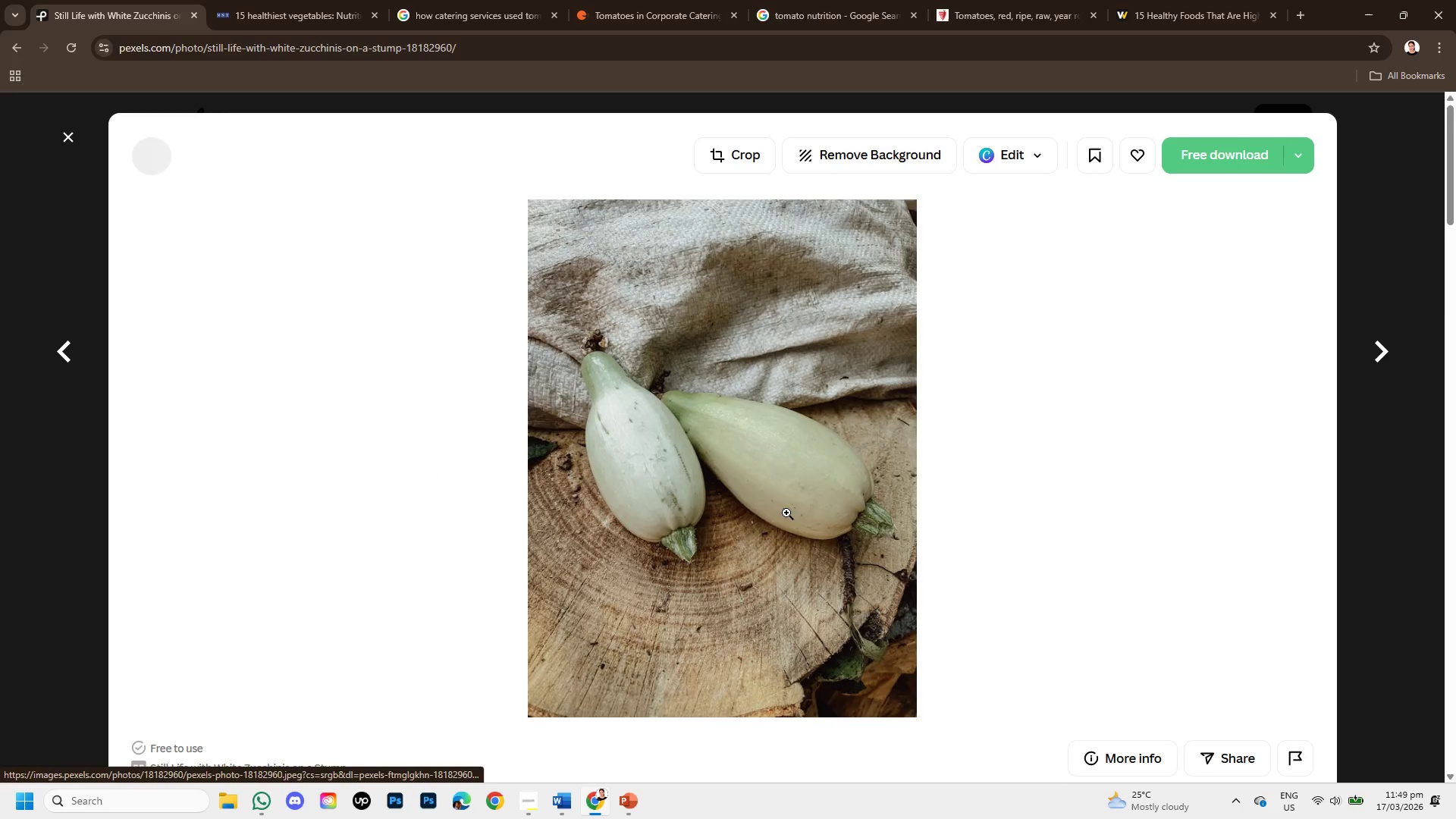 
right_click([735, 500])
 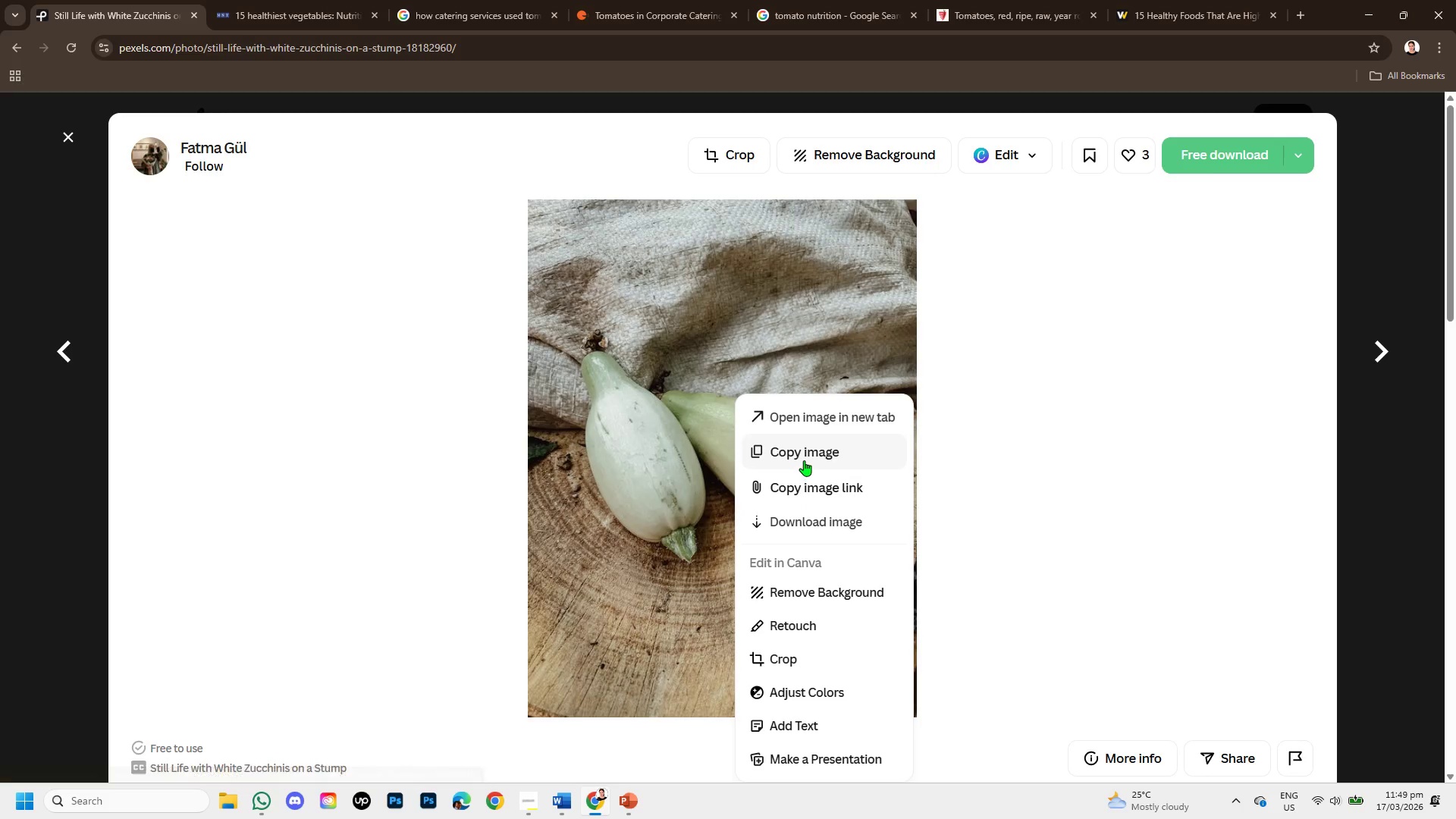 
left_click([804, 460])
 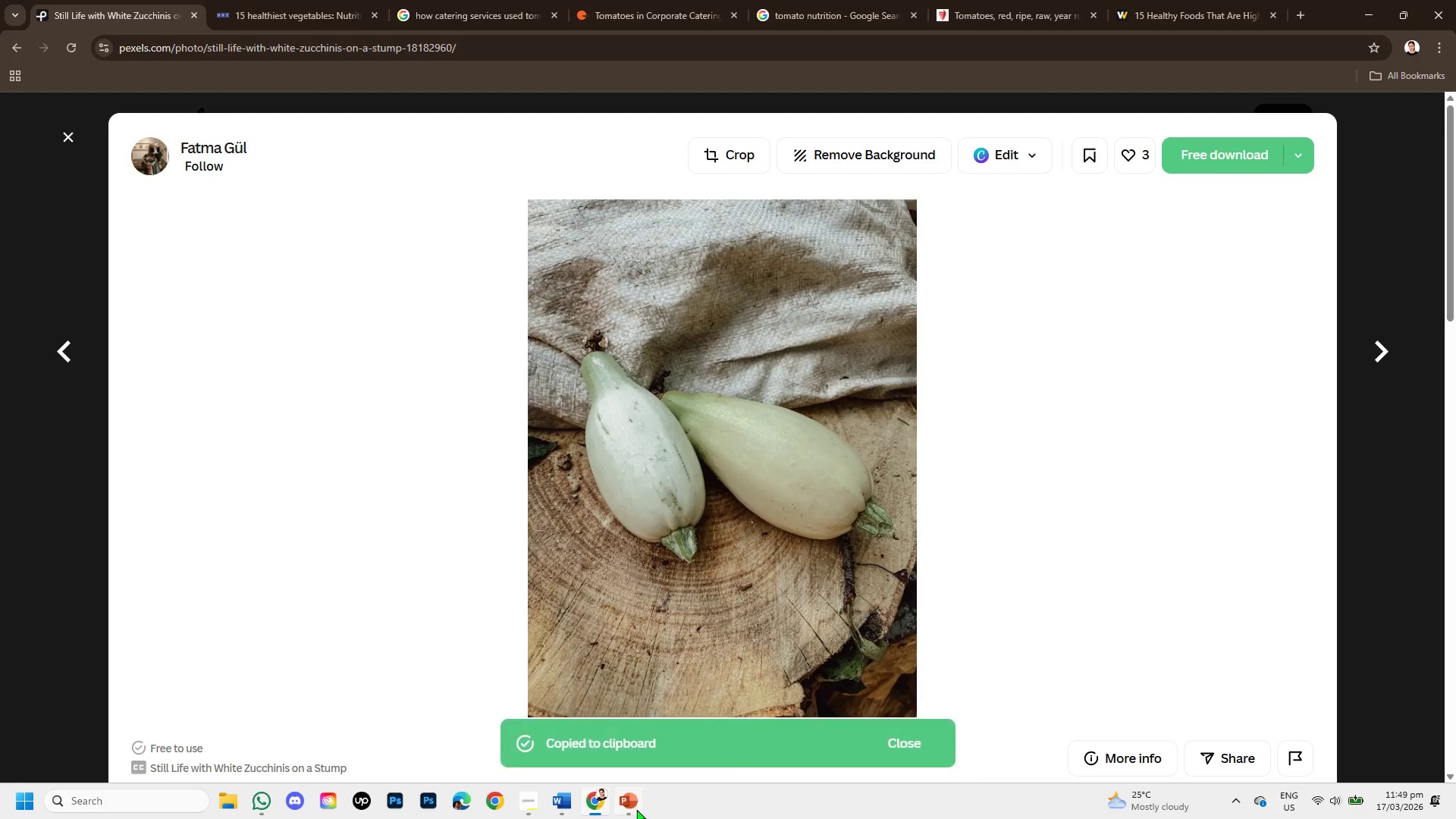 
left_click([632, 810])
 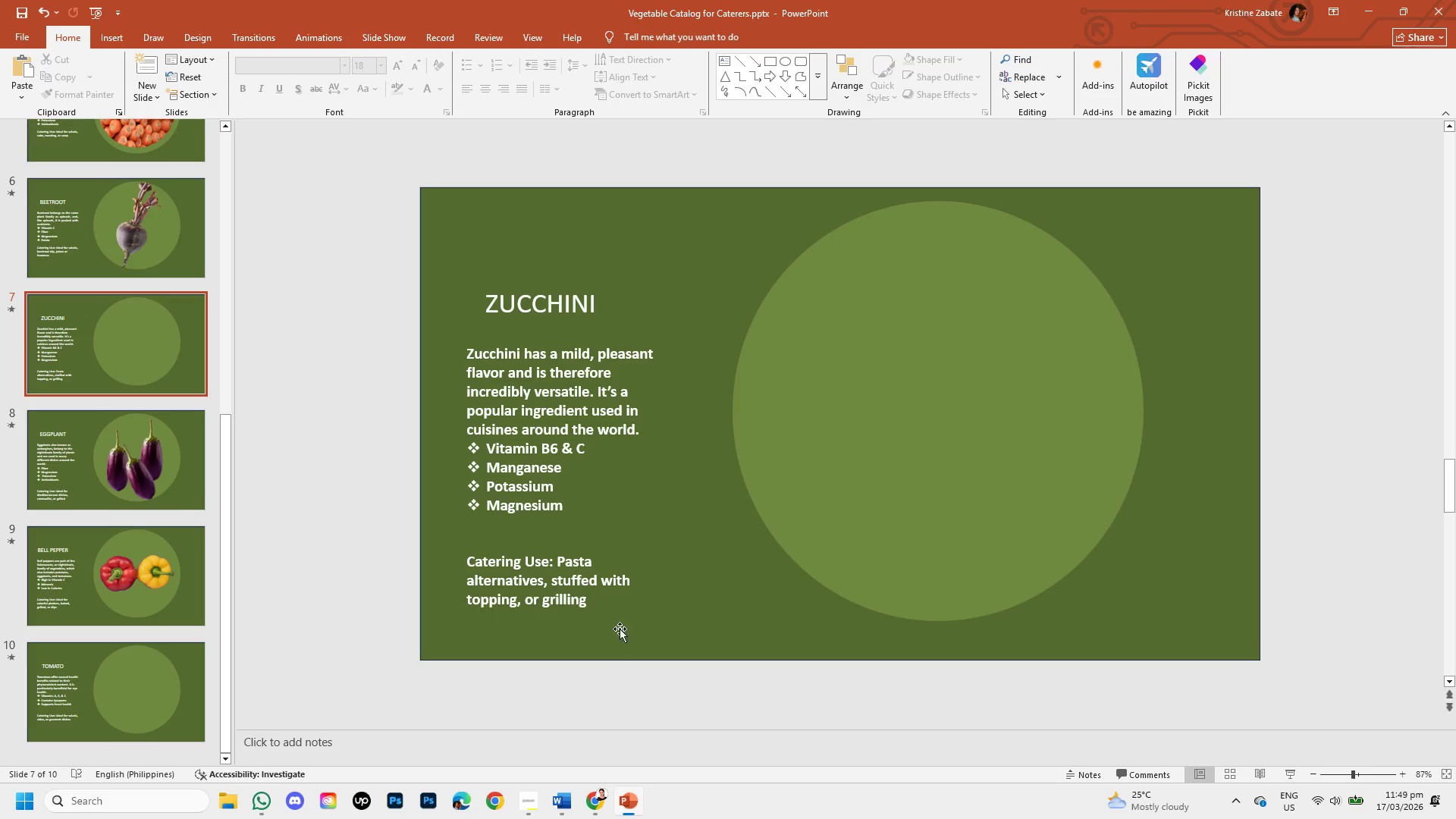 
key(Control+V)
 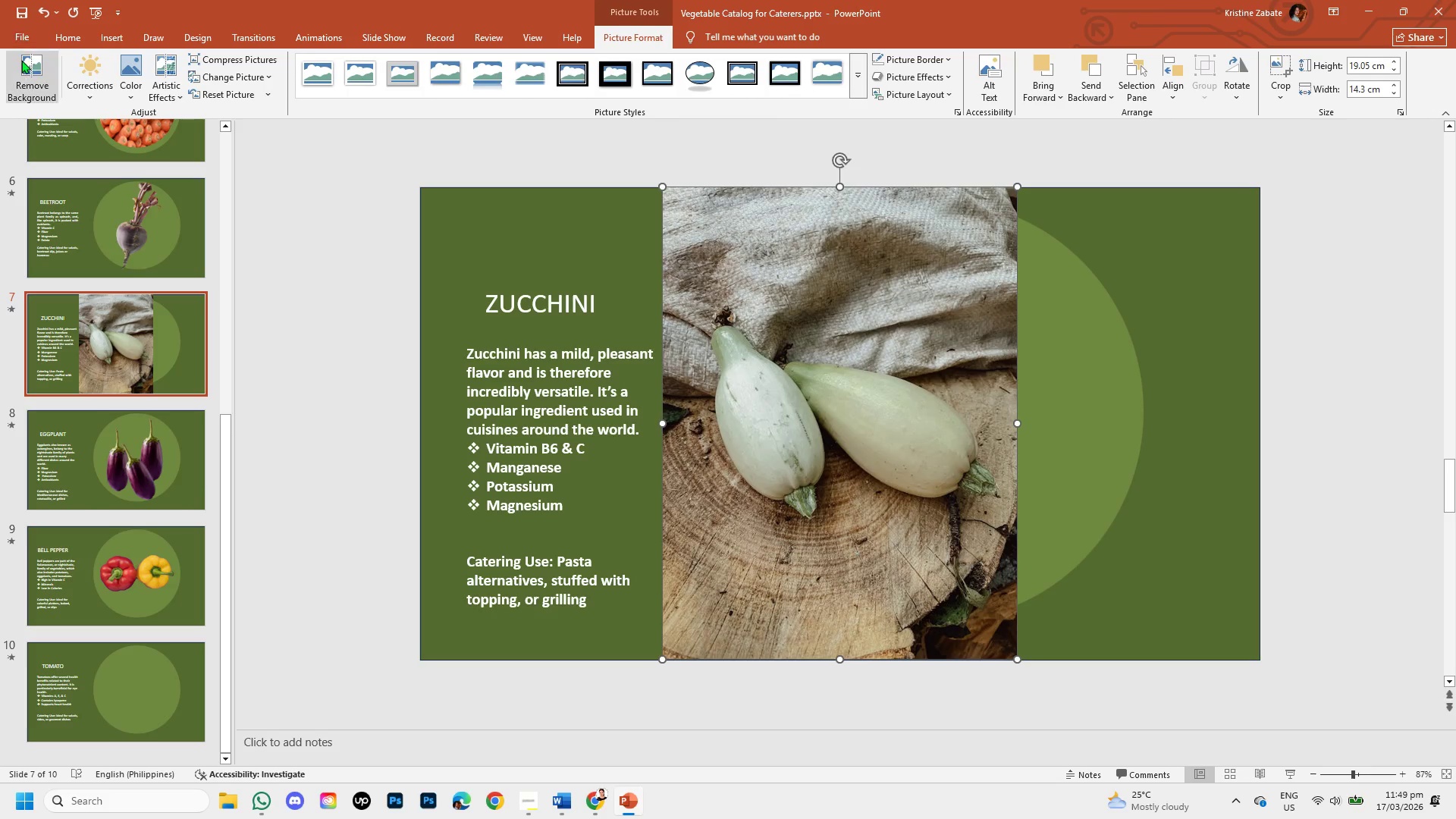 
left_click([22, 69])
 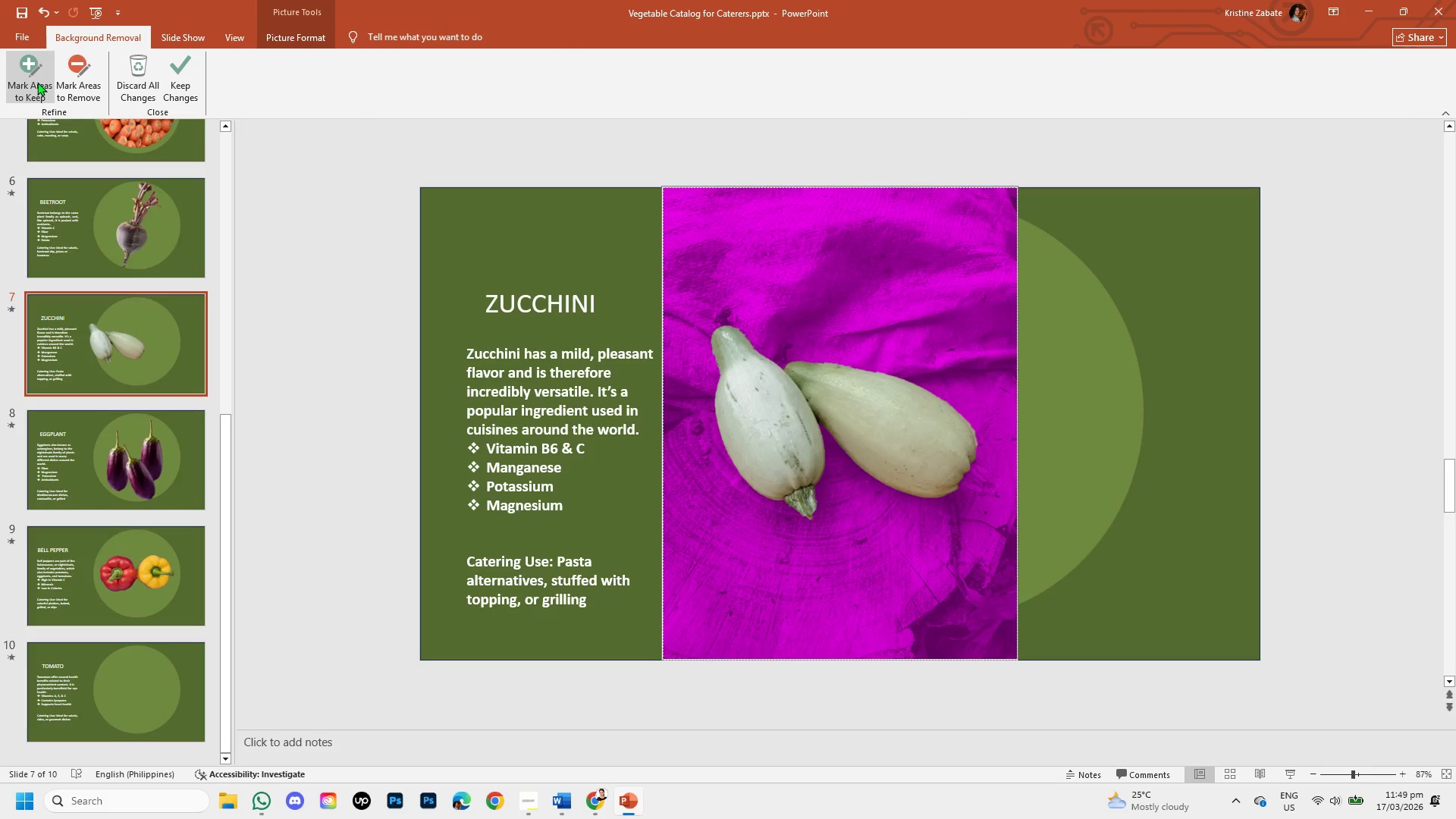 
left_click([37, 82])
 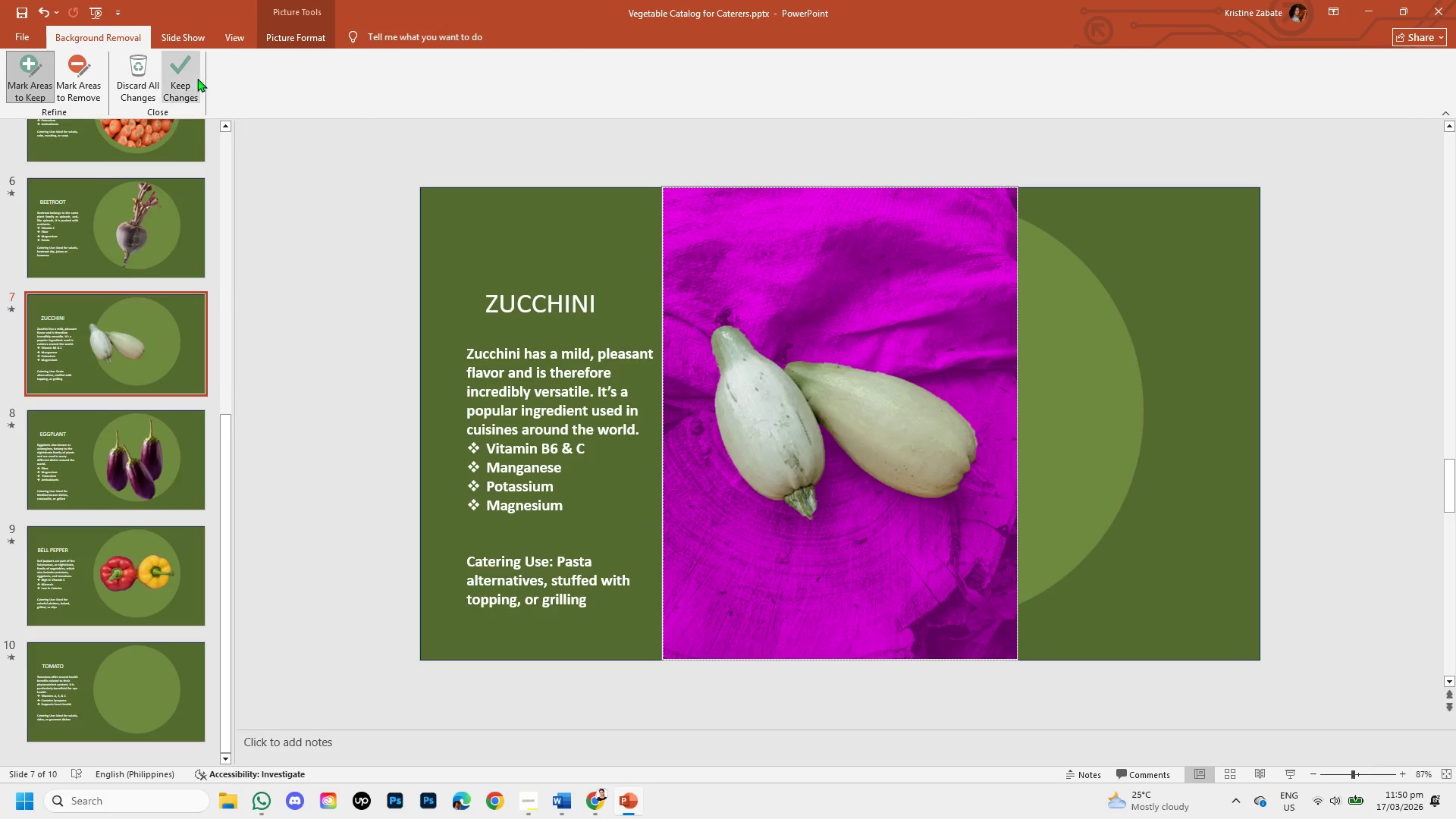 
left_click([187, 74])
 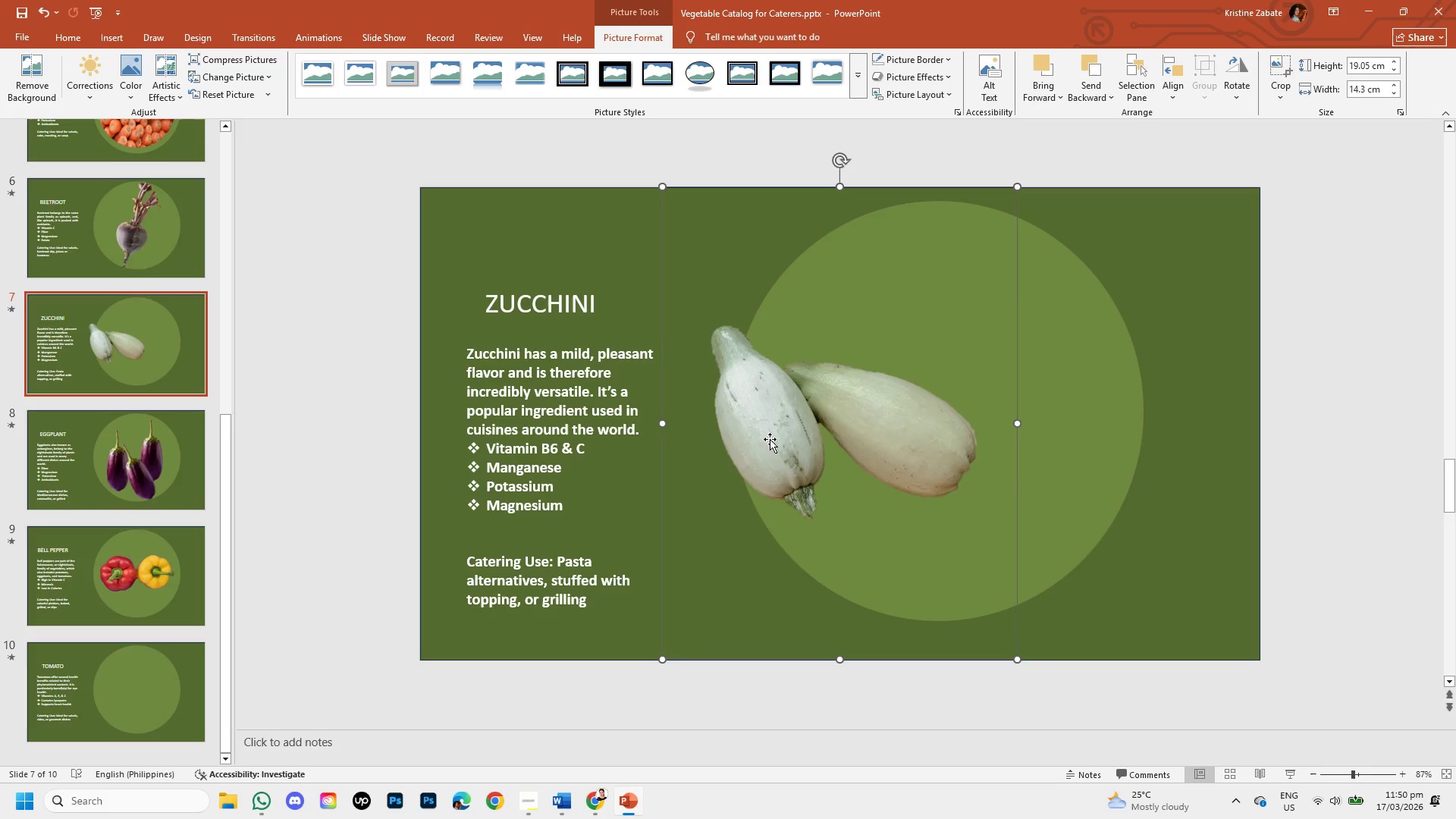 
left_click_drag(start_coordinate=[777, 434], to_coordinate=[880, 428])
 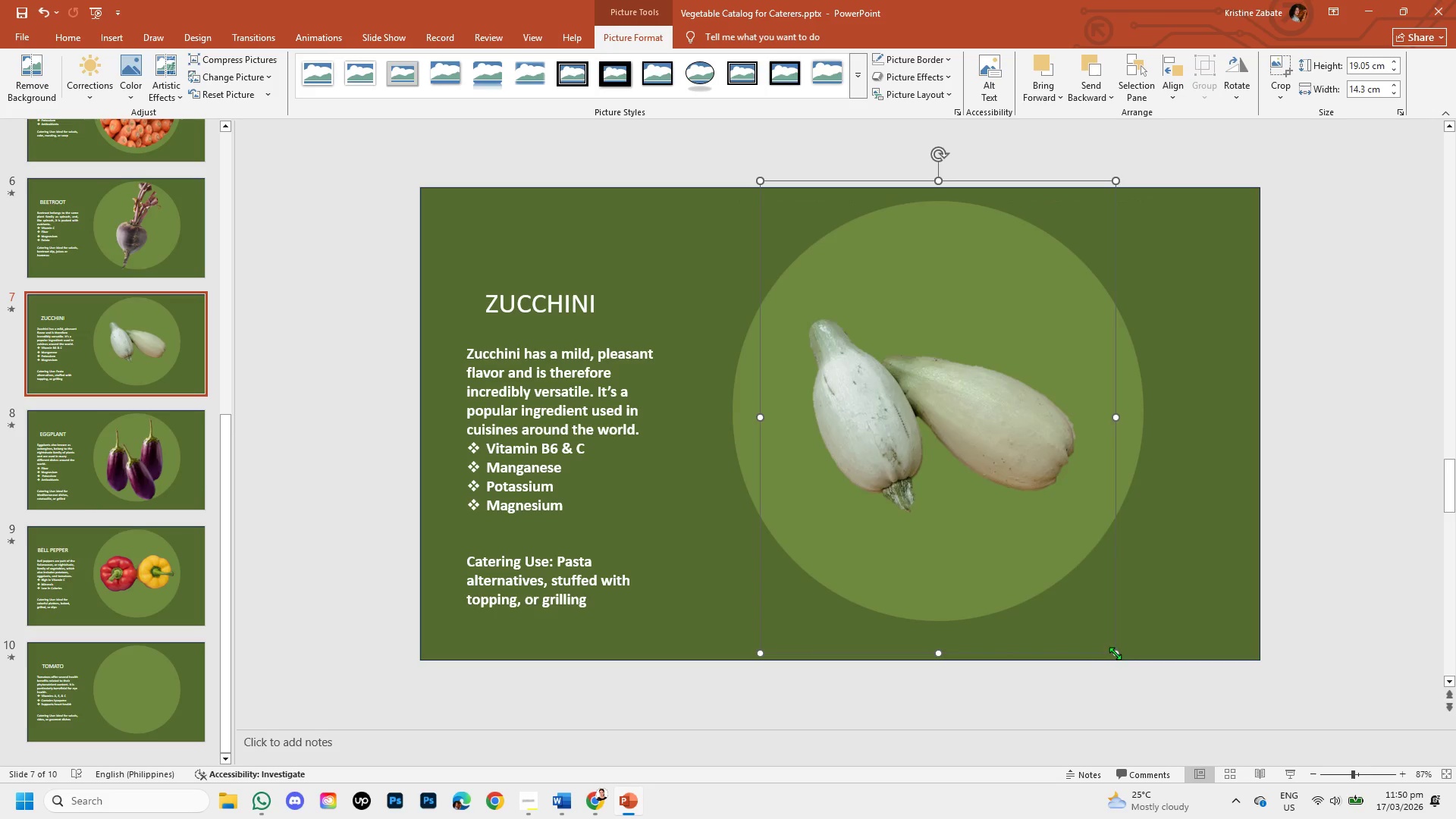 
left_click_drag(start_coordinate=[1115, 653], to_coordinate=[1159, 716])
 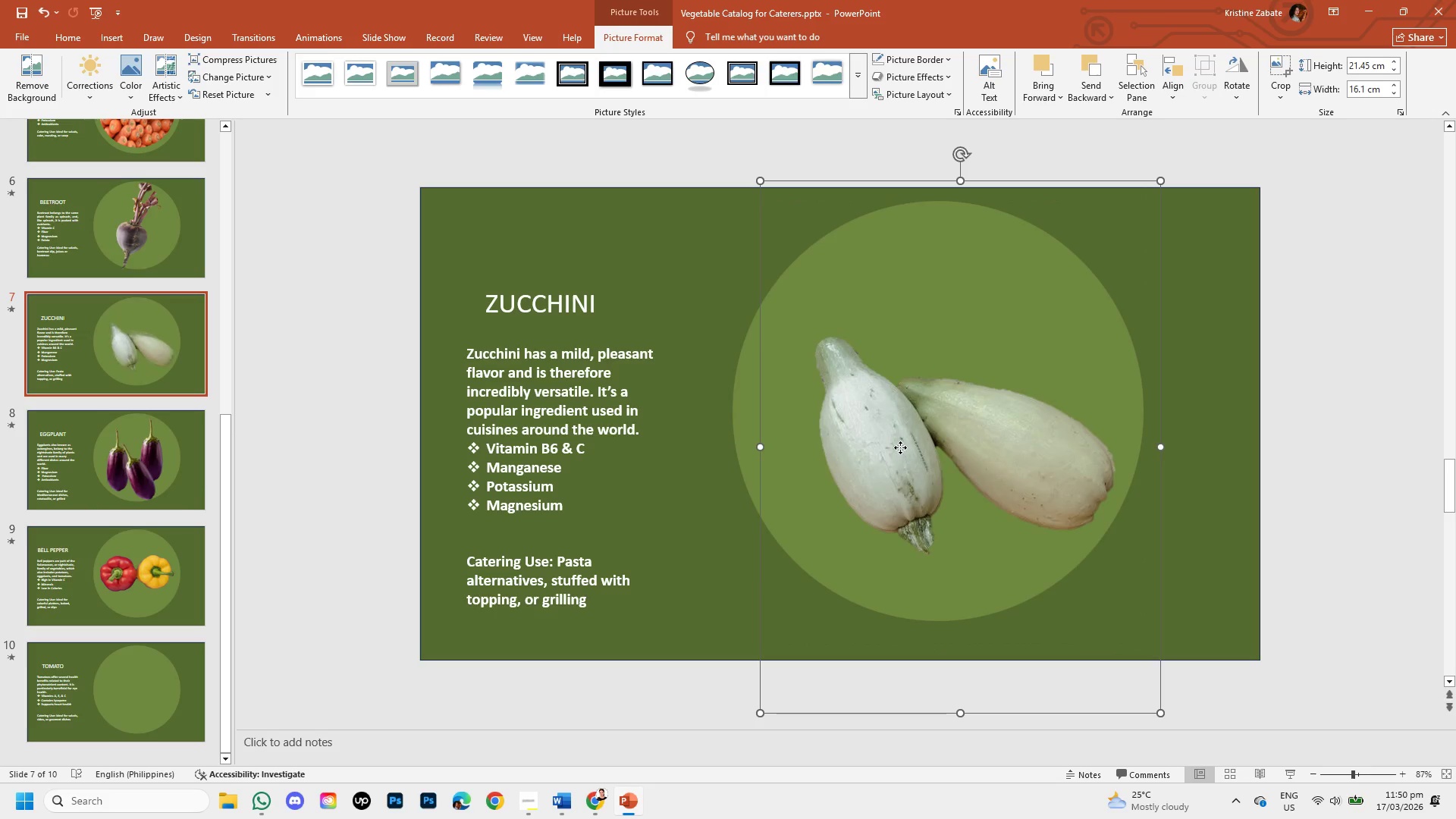 
left_click_drag(start_coordinate=[900, 447], to_coordinate=[871, 429])
 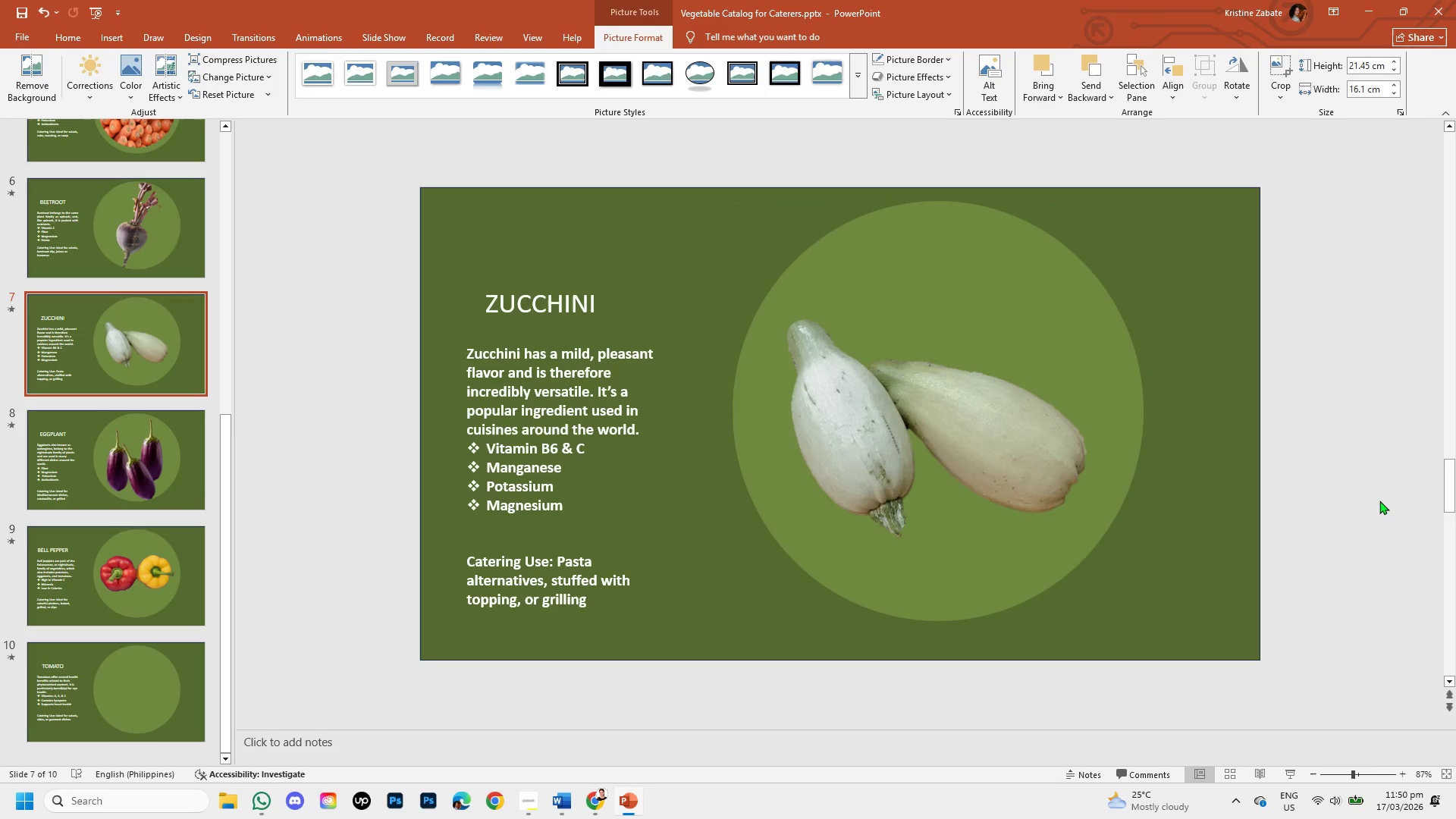 
left_click([1379, 500])
 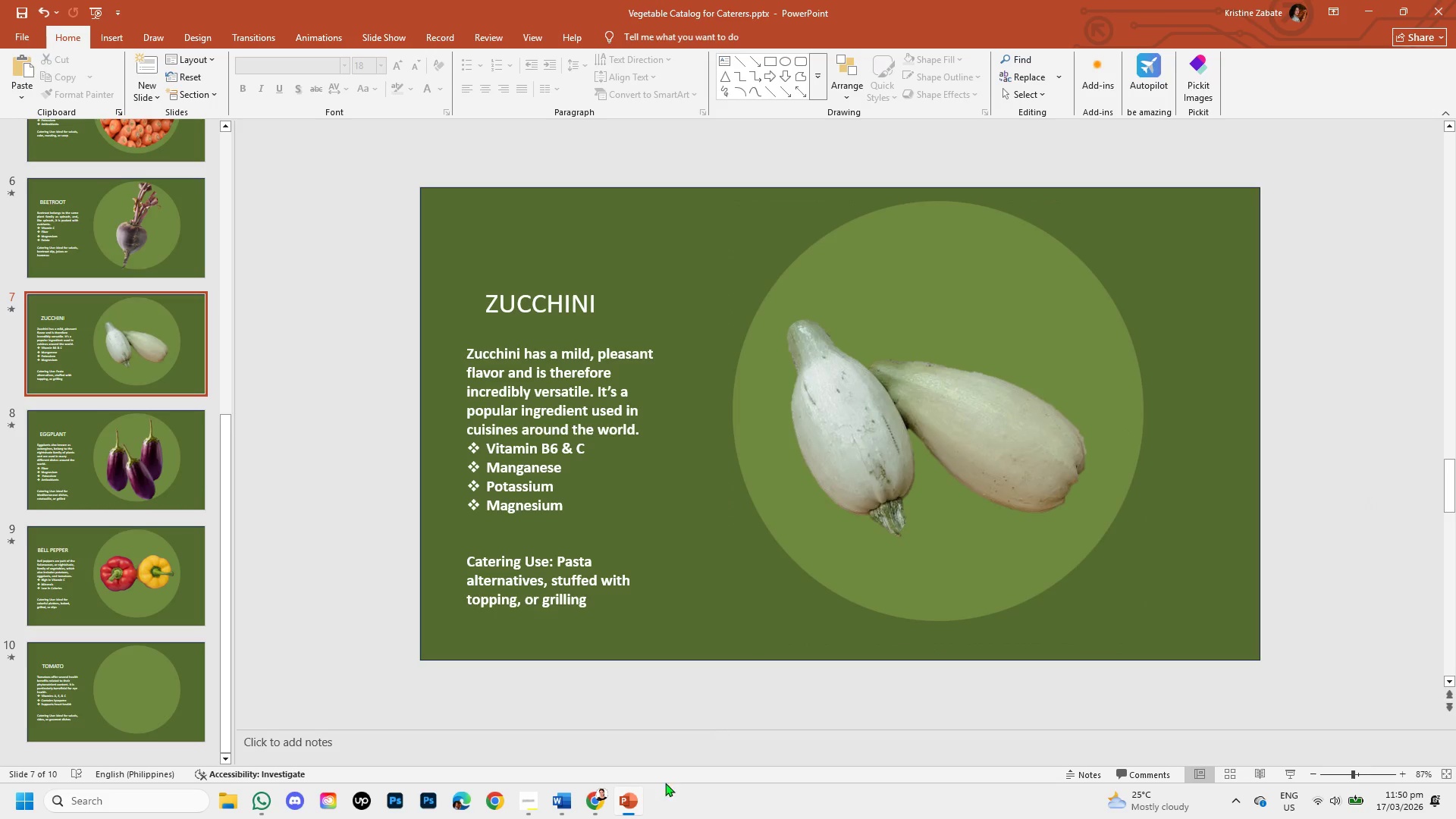 
left_click([599, 794])
 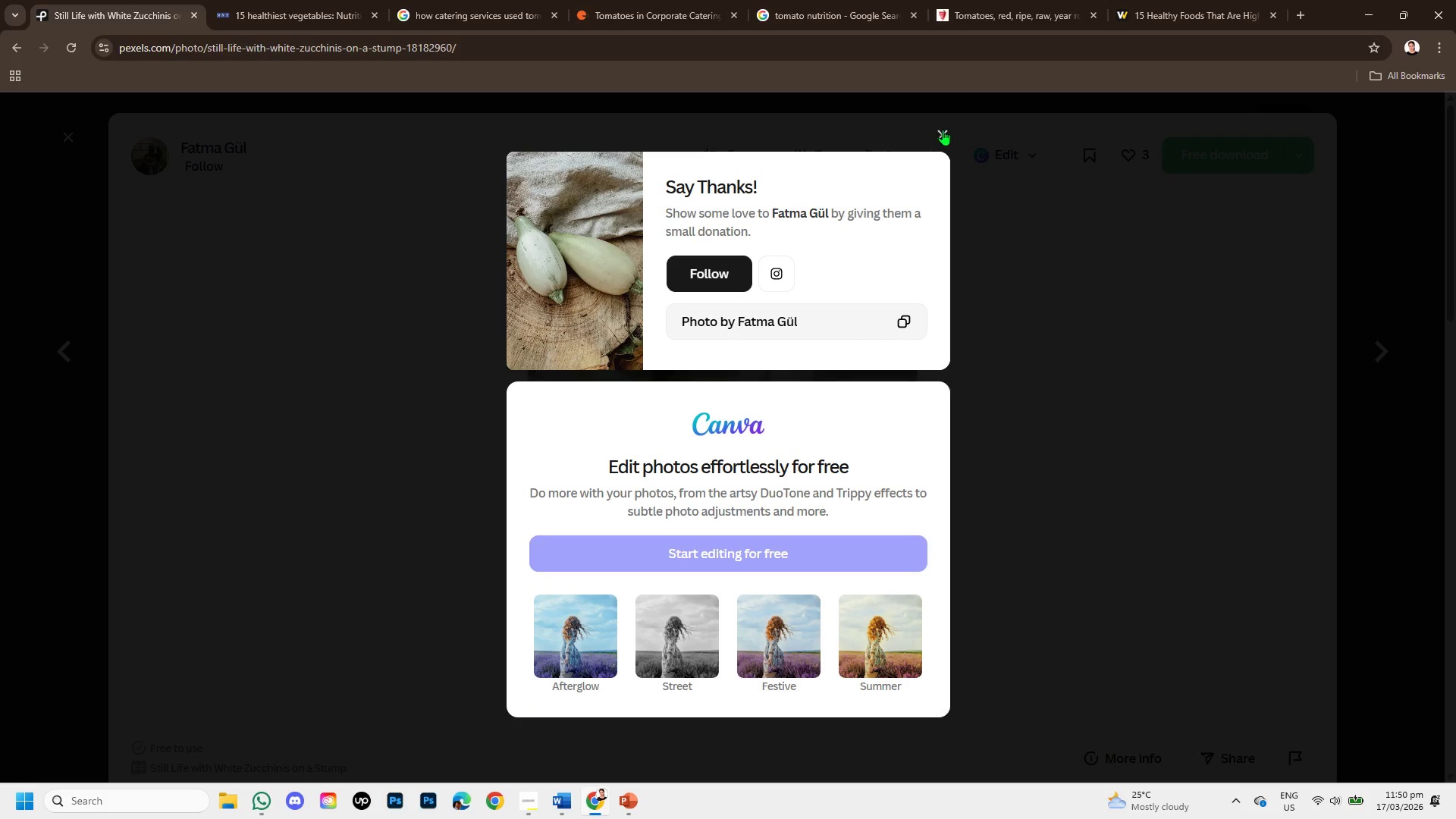 
left_click([937, 133])
 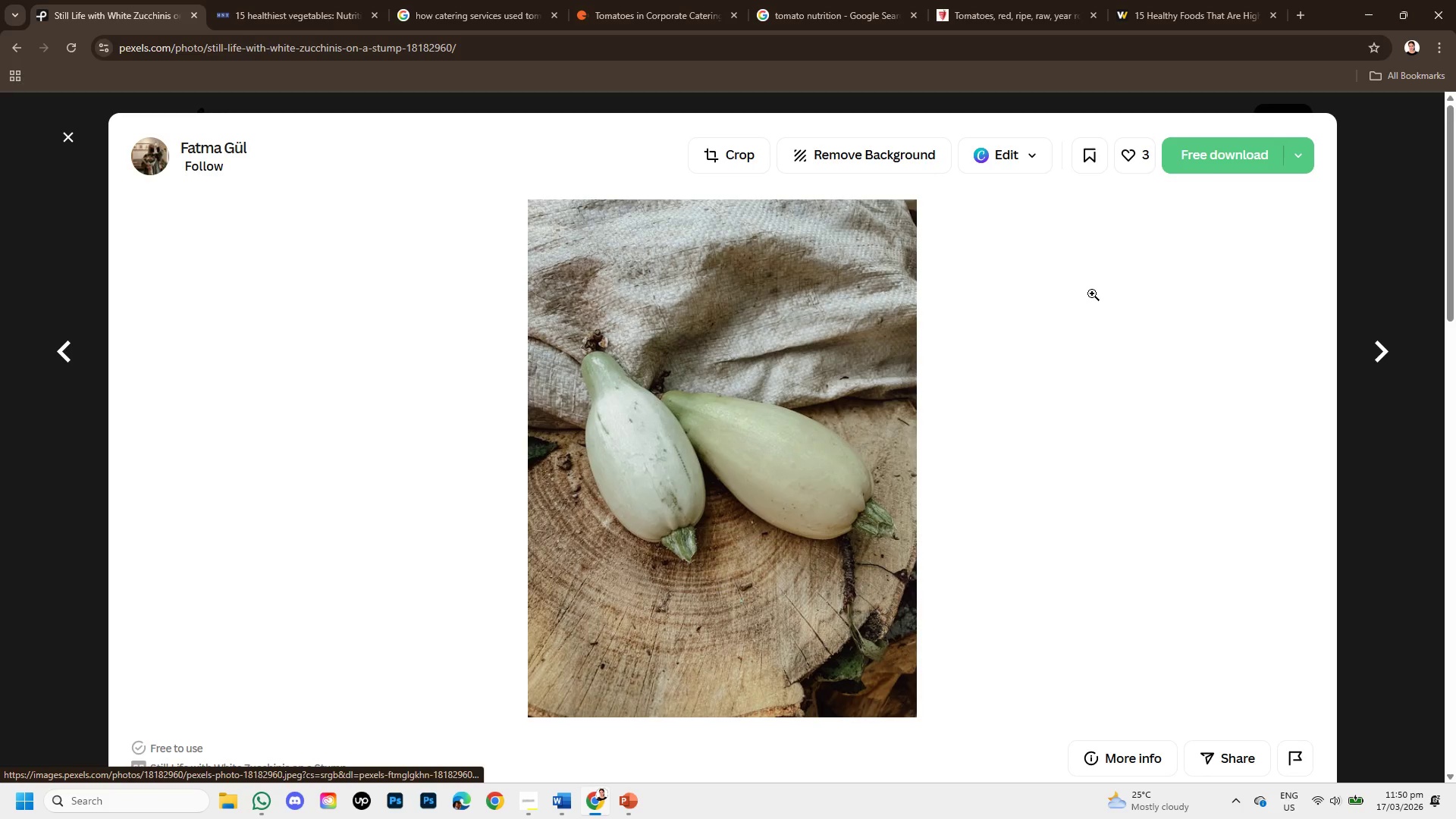 
wait(6.59)
 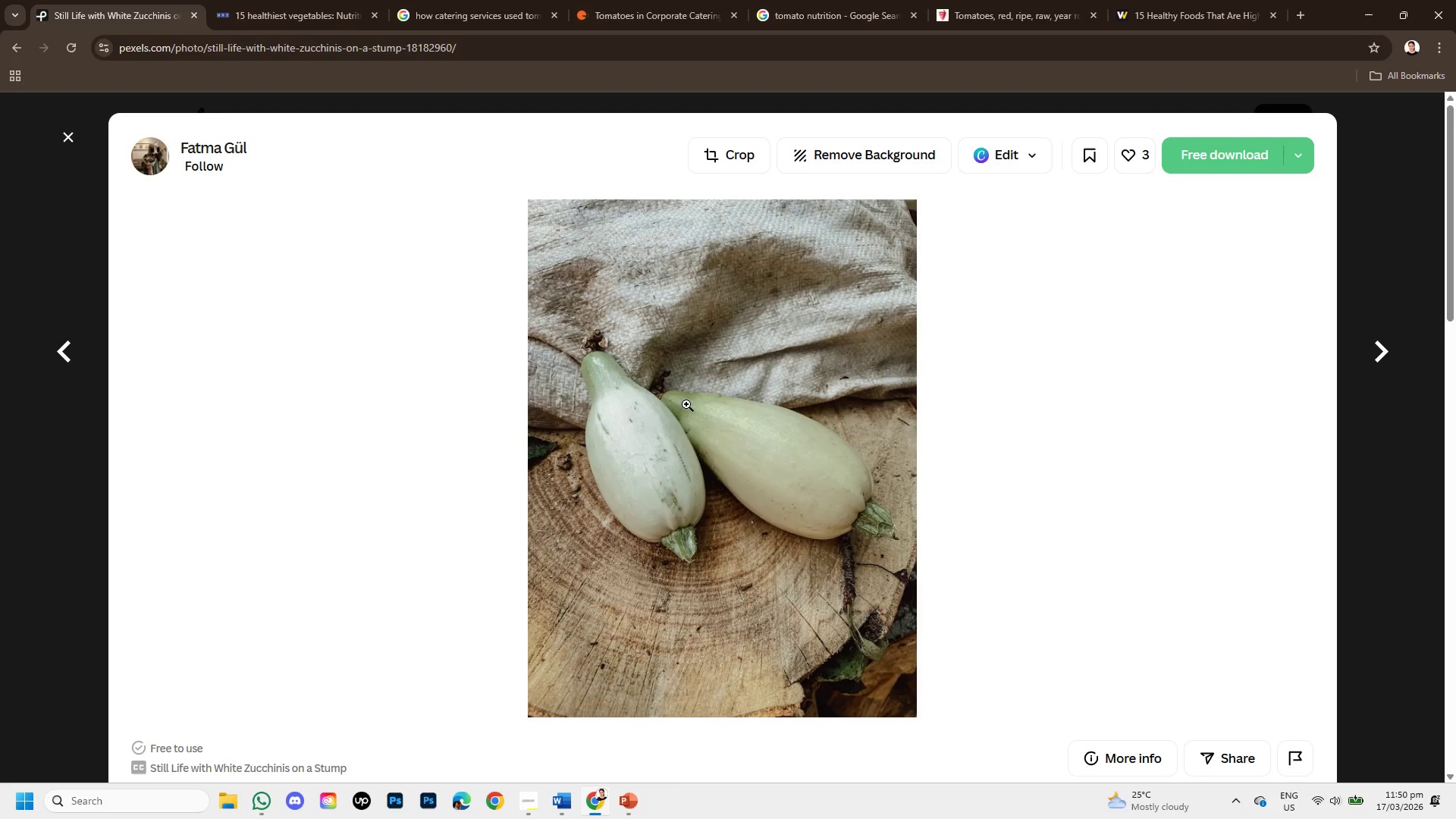 
left_click([628, 794])
 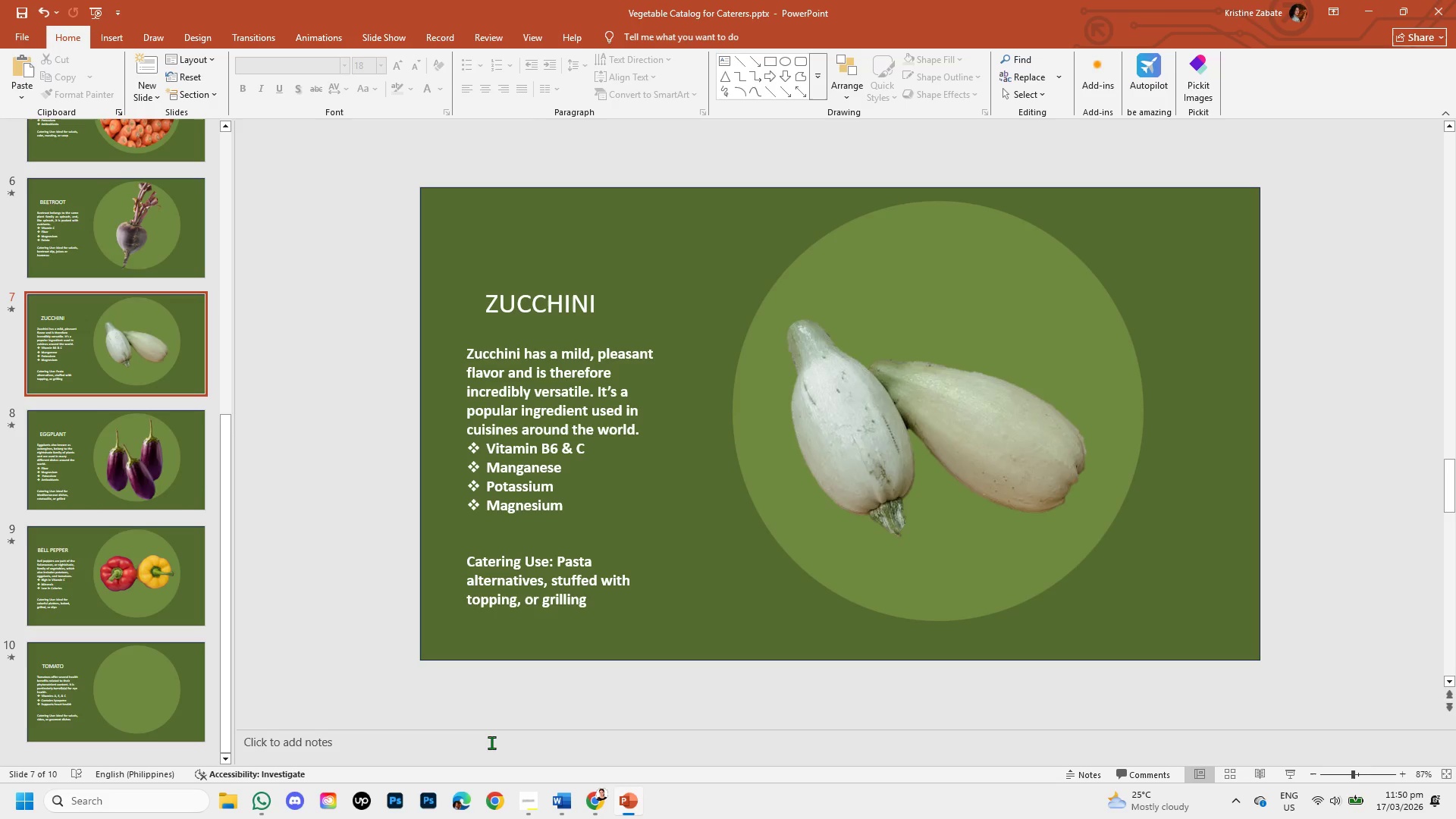 
key(Control+Z)
 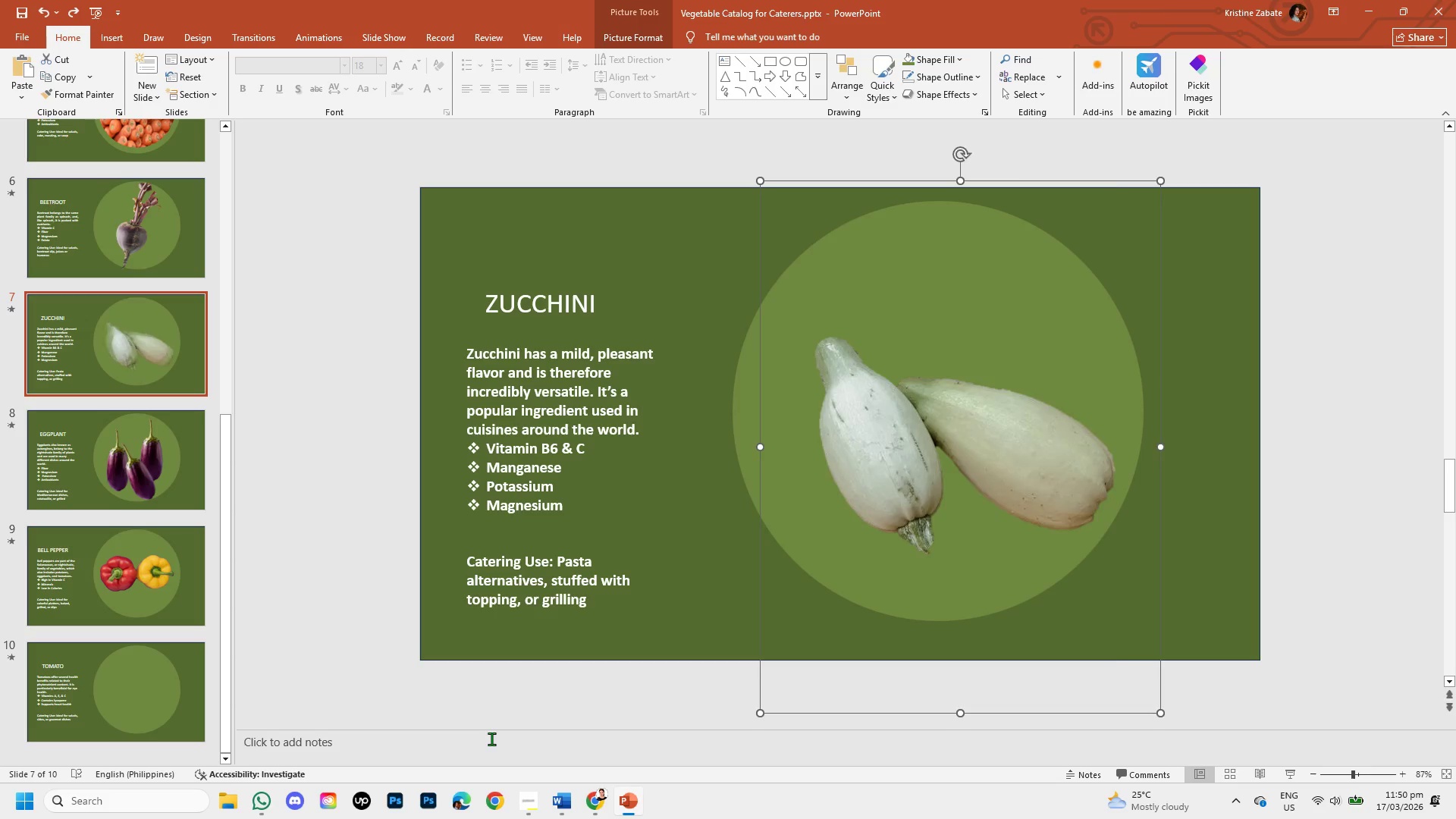 
key(Control+Z)
 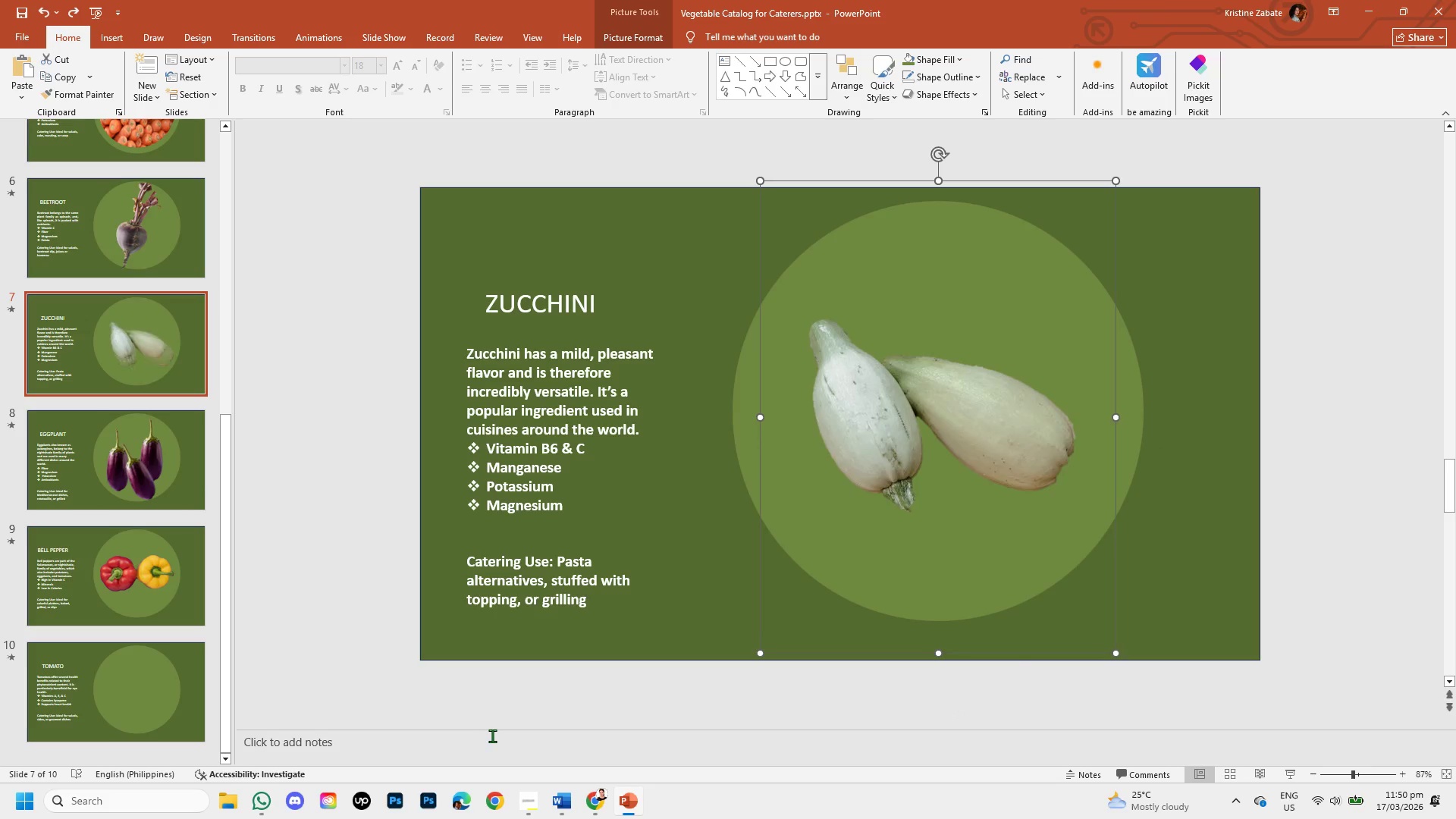 
key(Control+Z)
 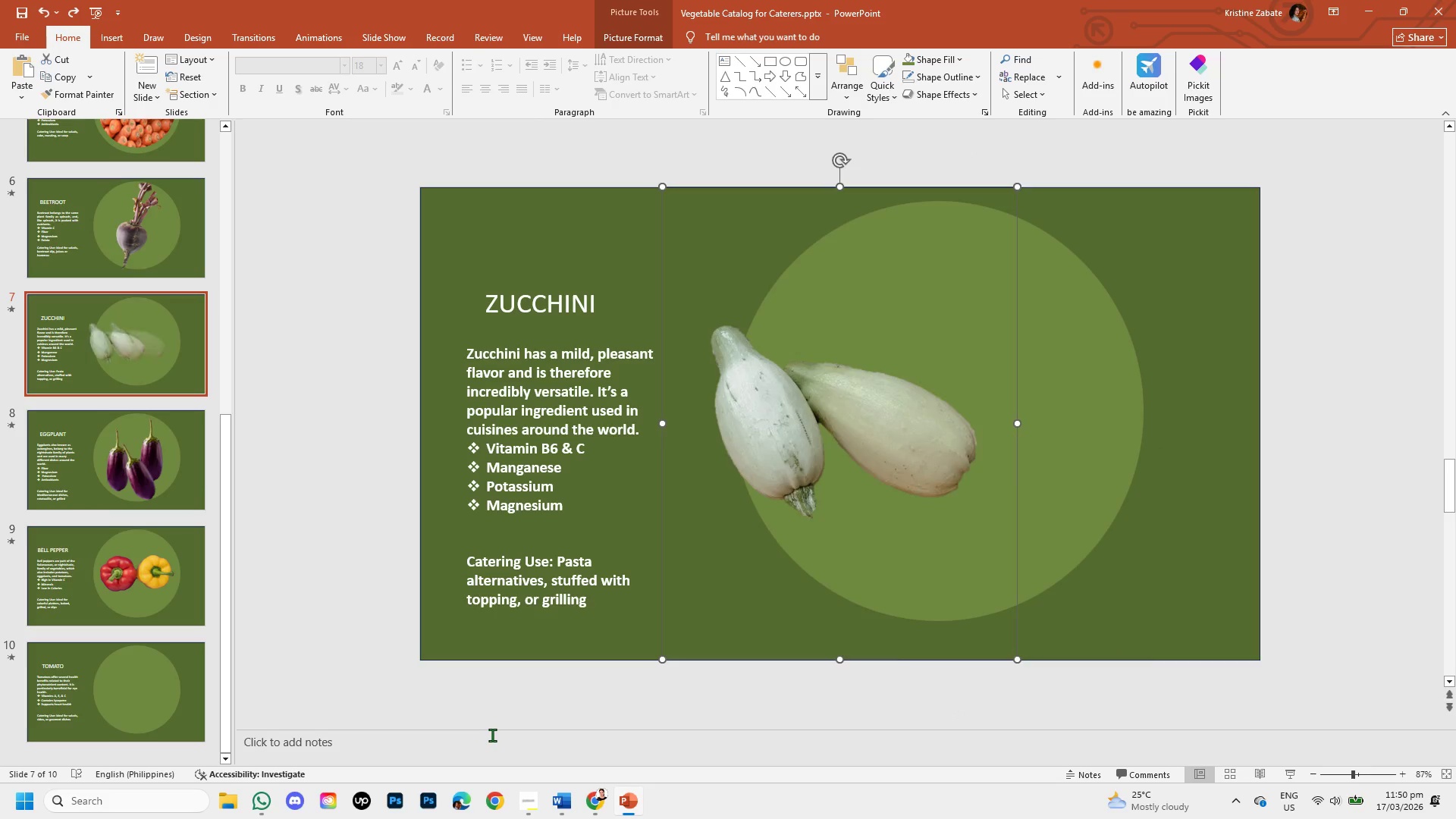 
key(Control+Z)
 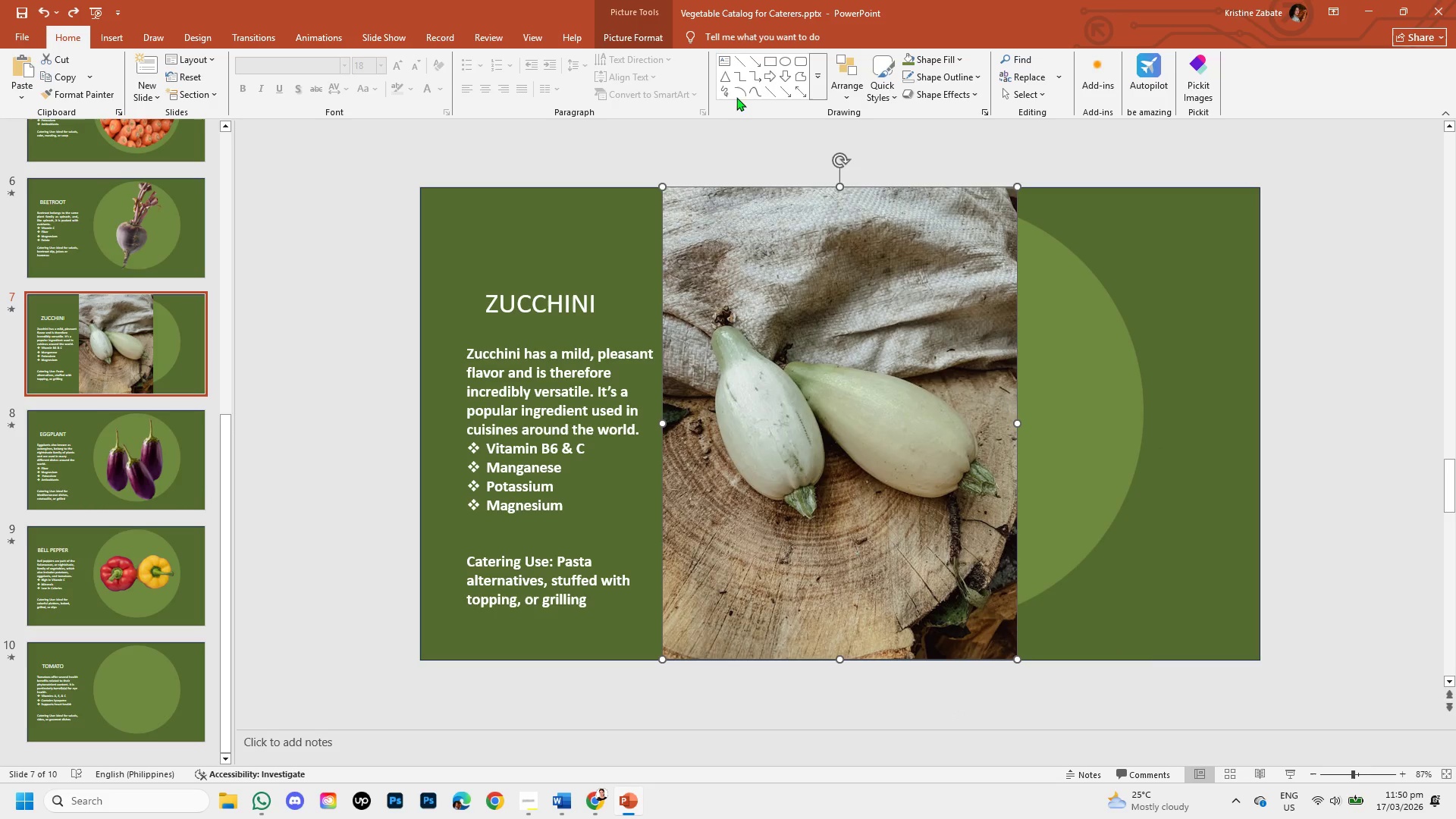 
double_click([797, 312])
 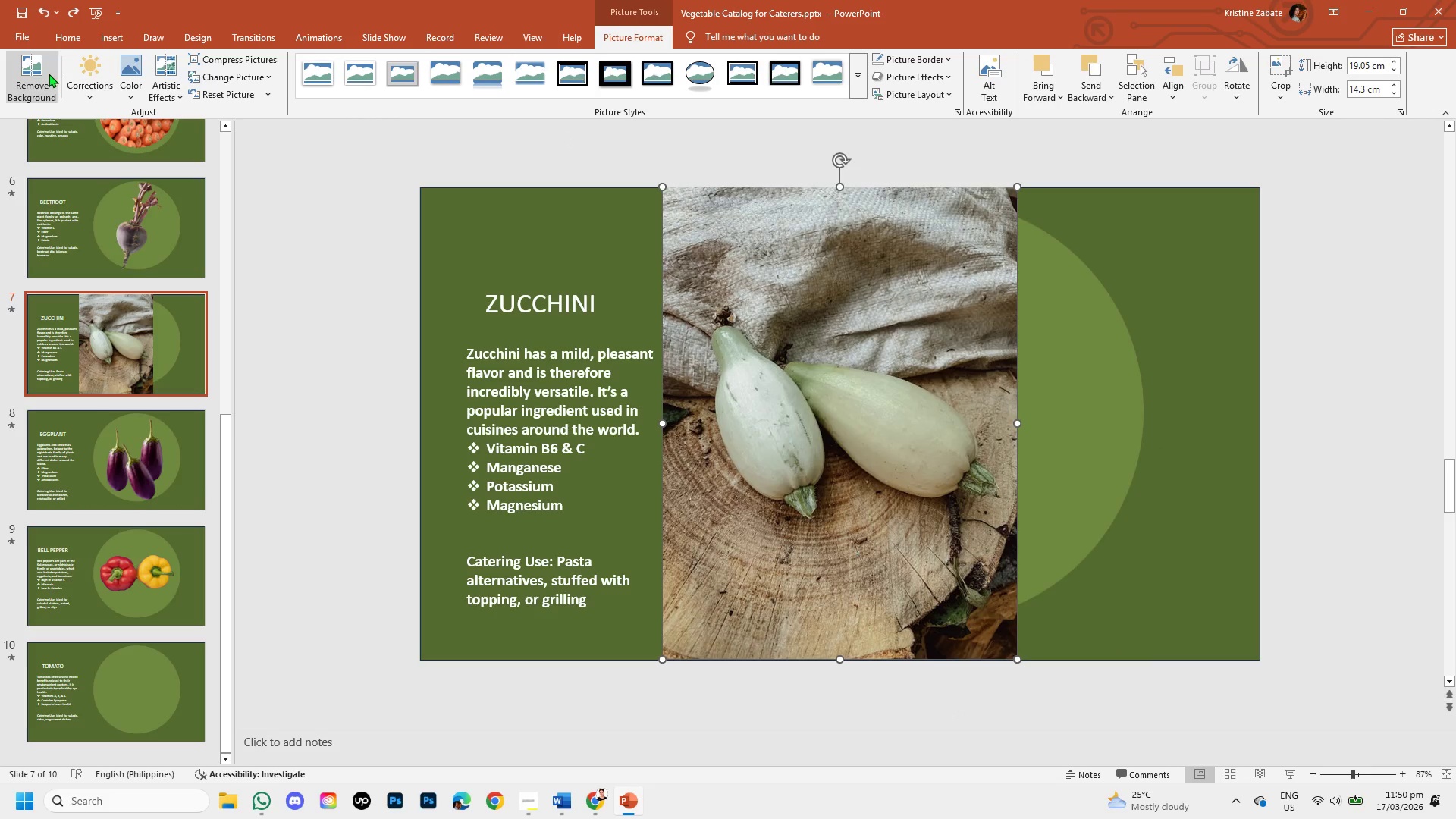 
left_click([40, 86])
 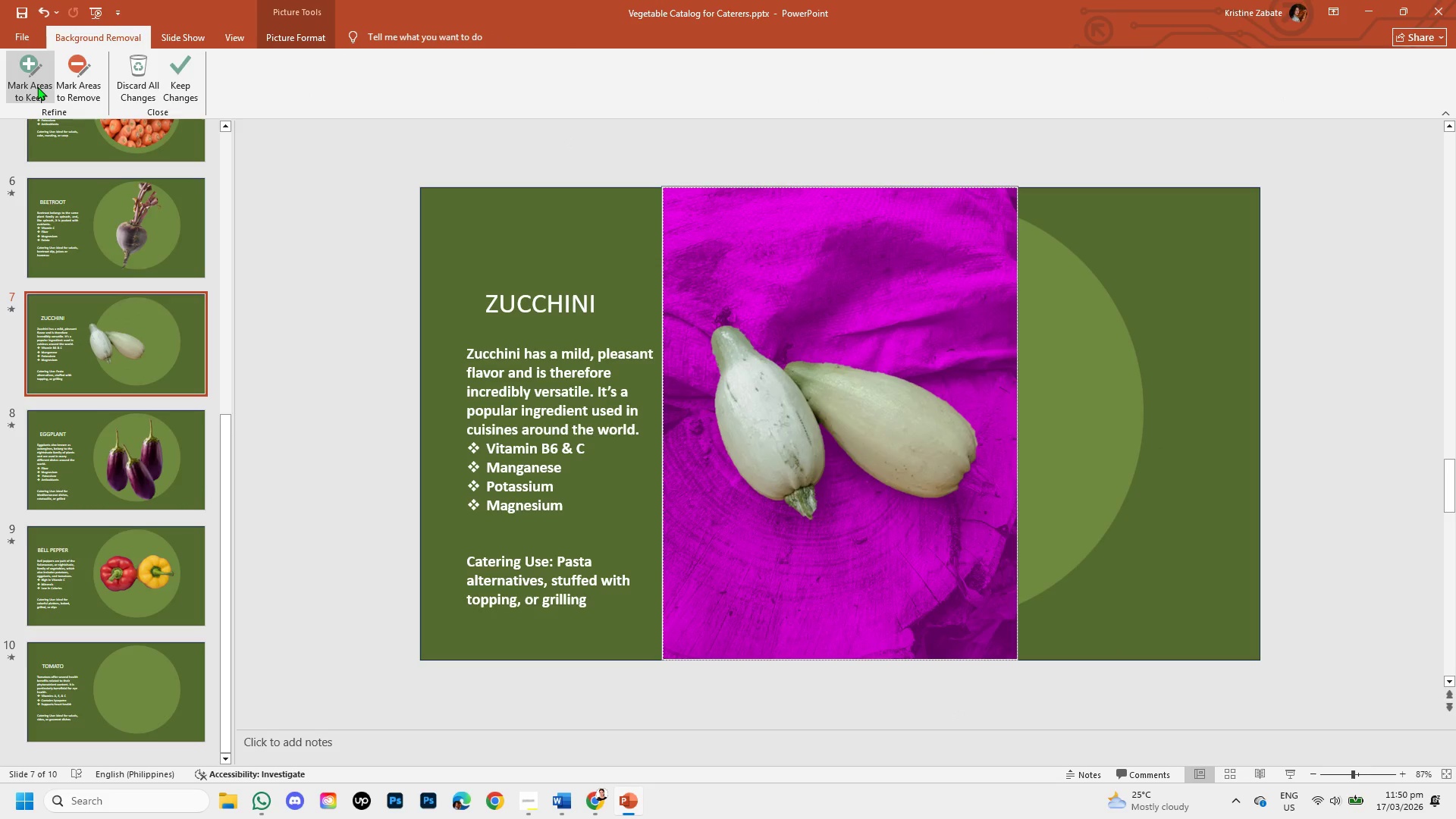 
left_click([37, 86])
 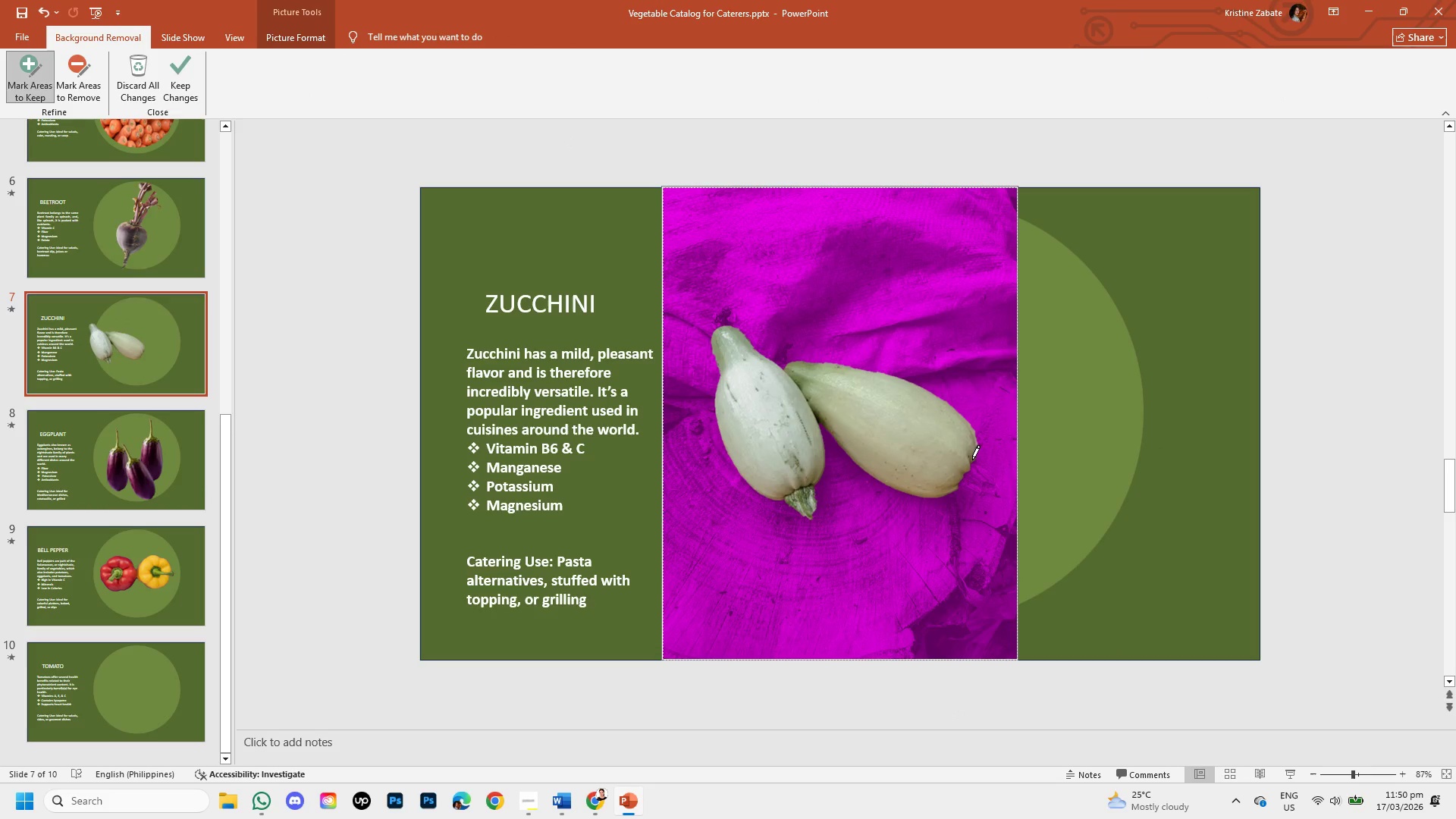 
left_click_drag(start_coordinate=[970, 459], to_coordinate=[962, 474])
 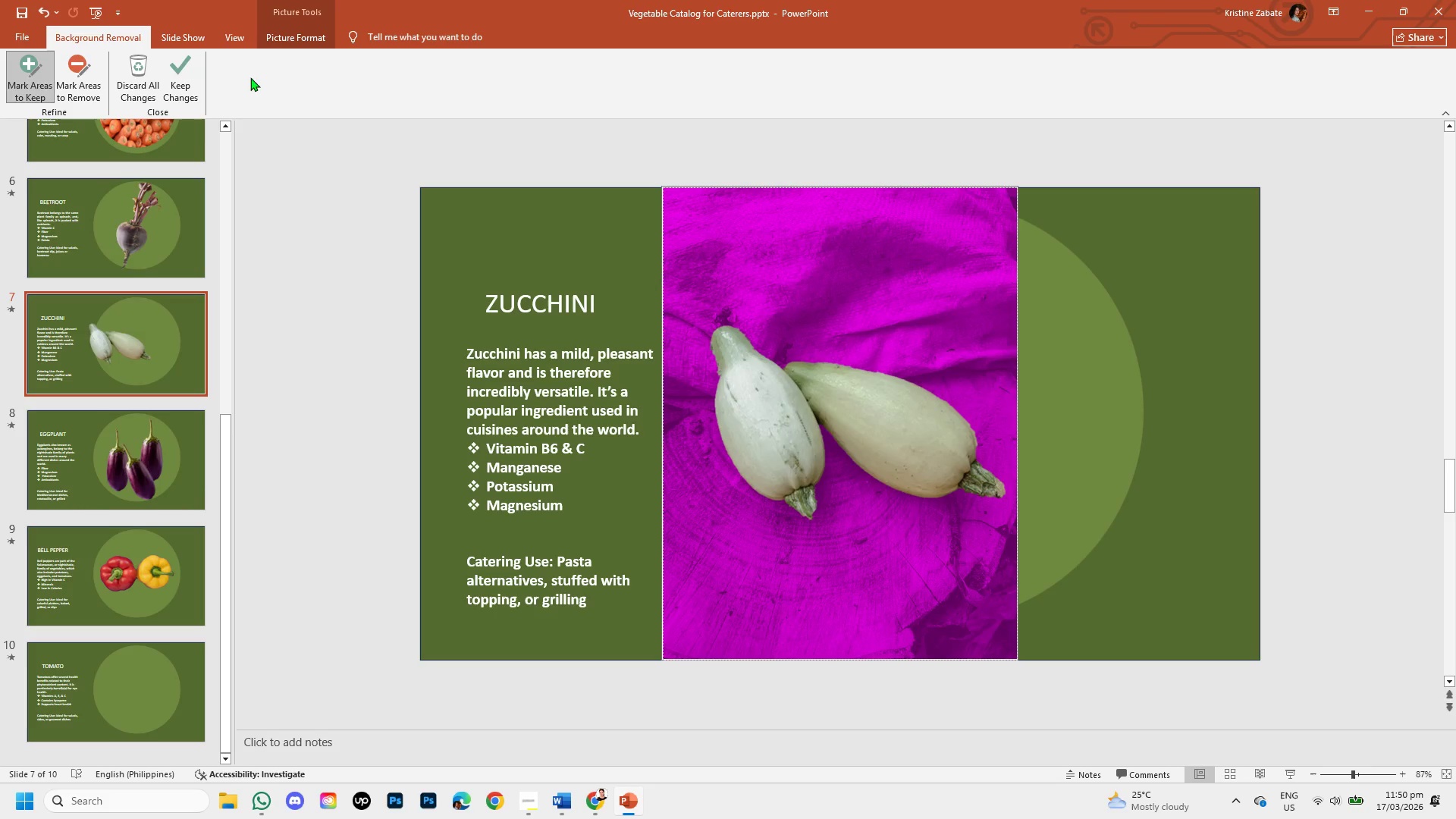 
left_click([189, 77])
 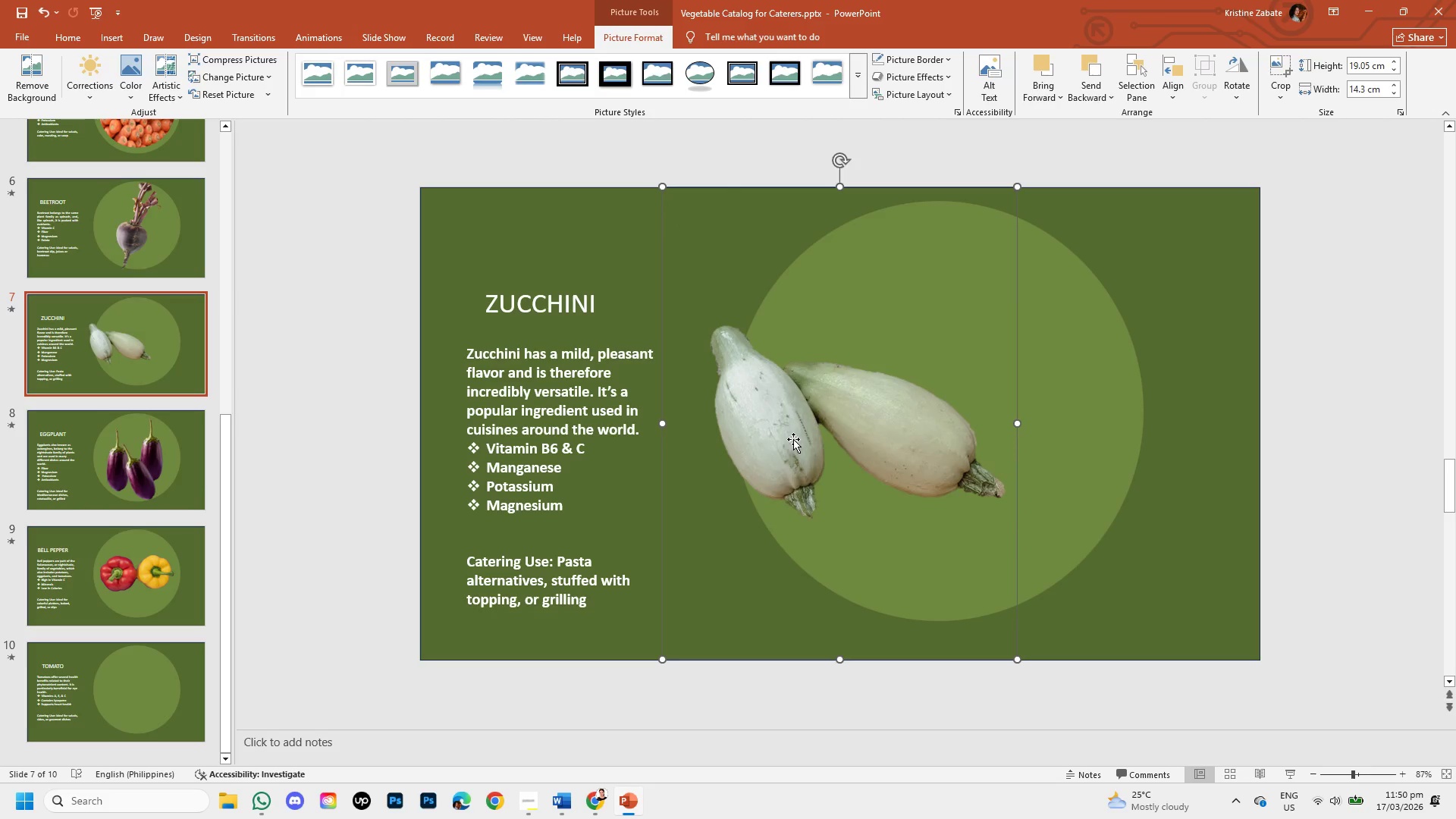 
left_click_drag(start_coordinate=[793, 439], to_coordinate=[889, 429])
 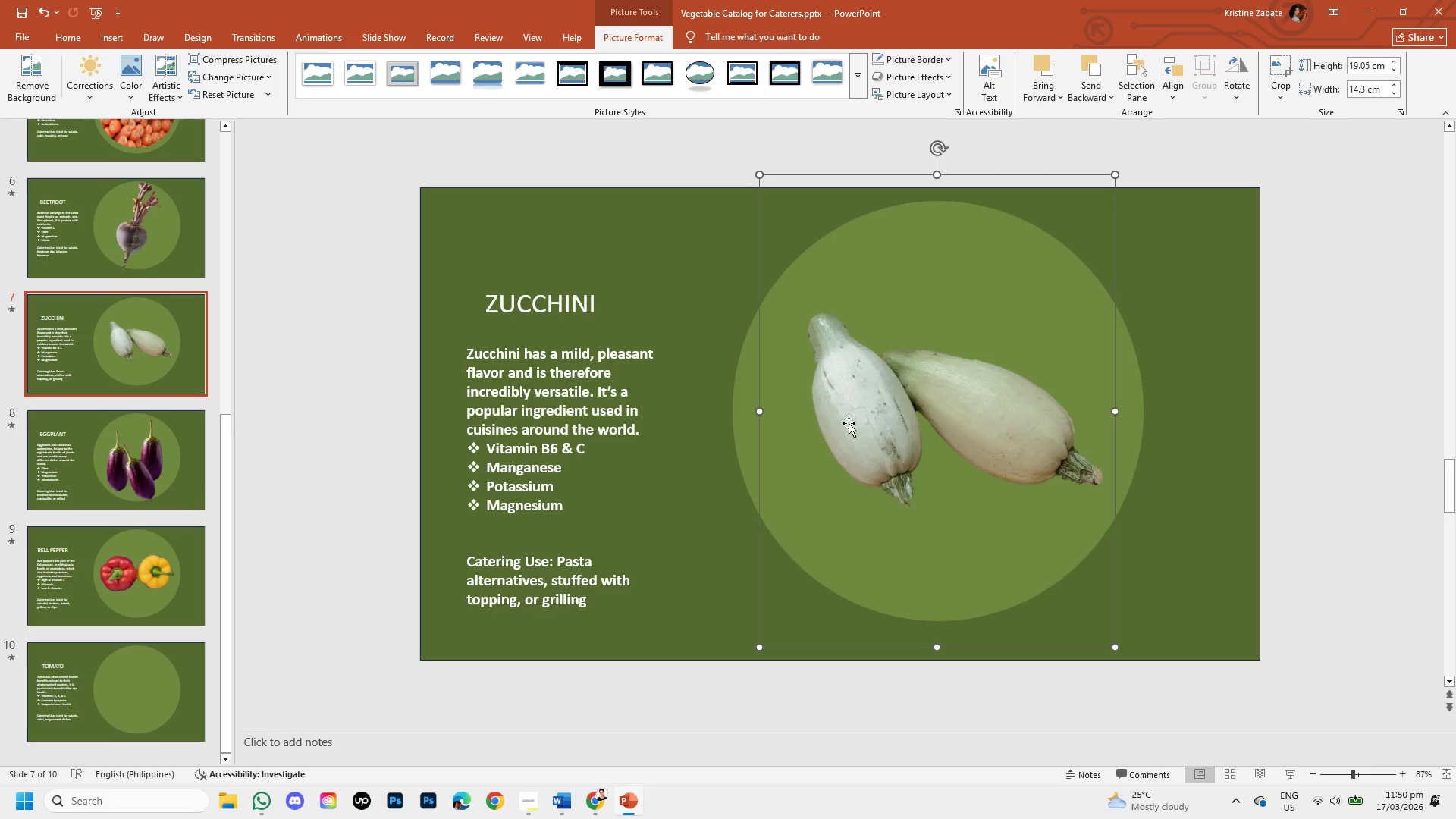 
wait(7.56)
 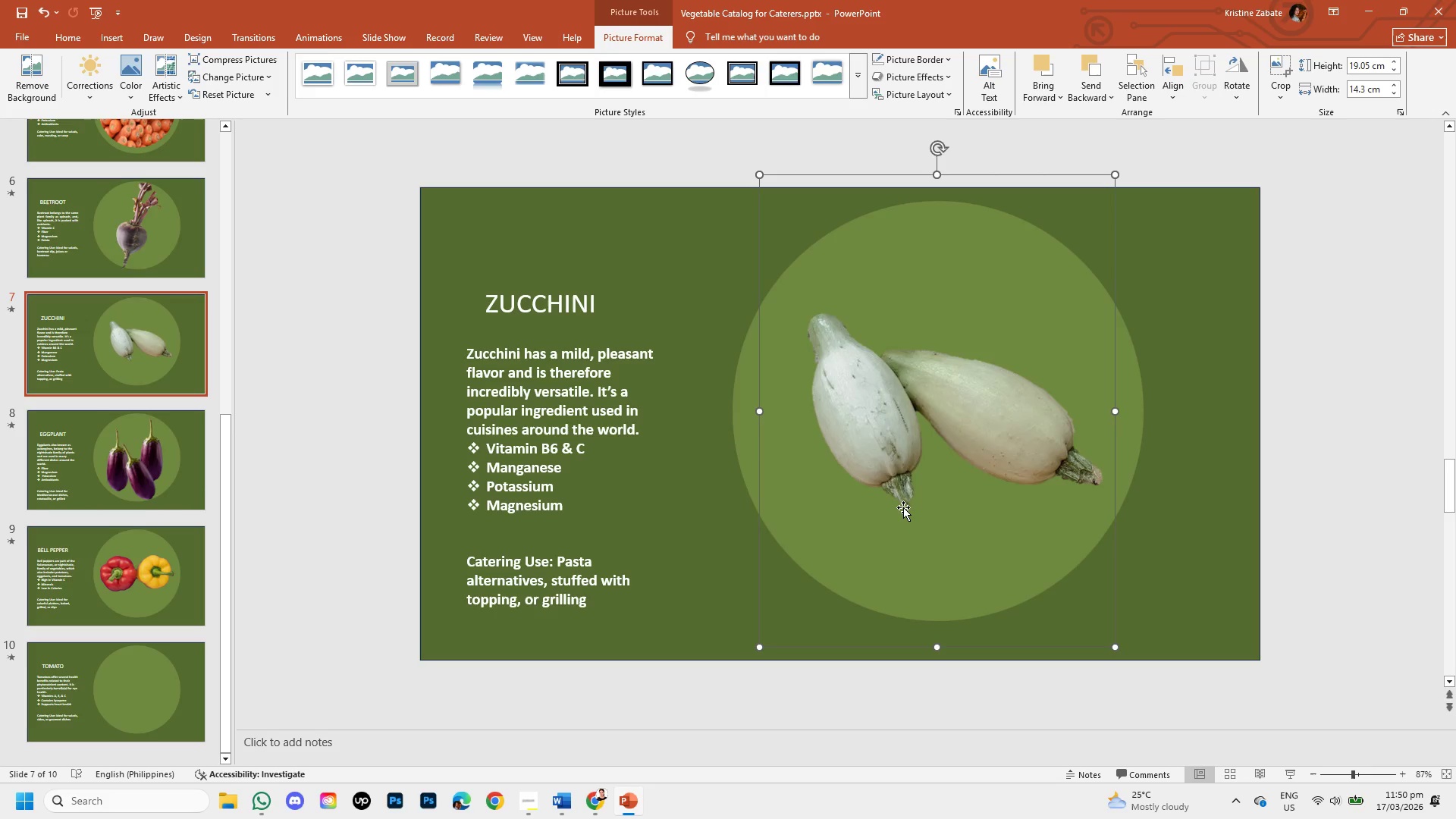 
left_click_drag(start_coordinate=[761, 646], to_coordinate=[720, 717])
 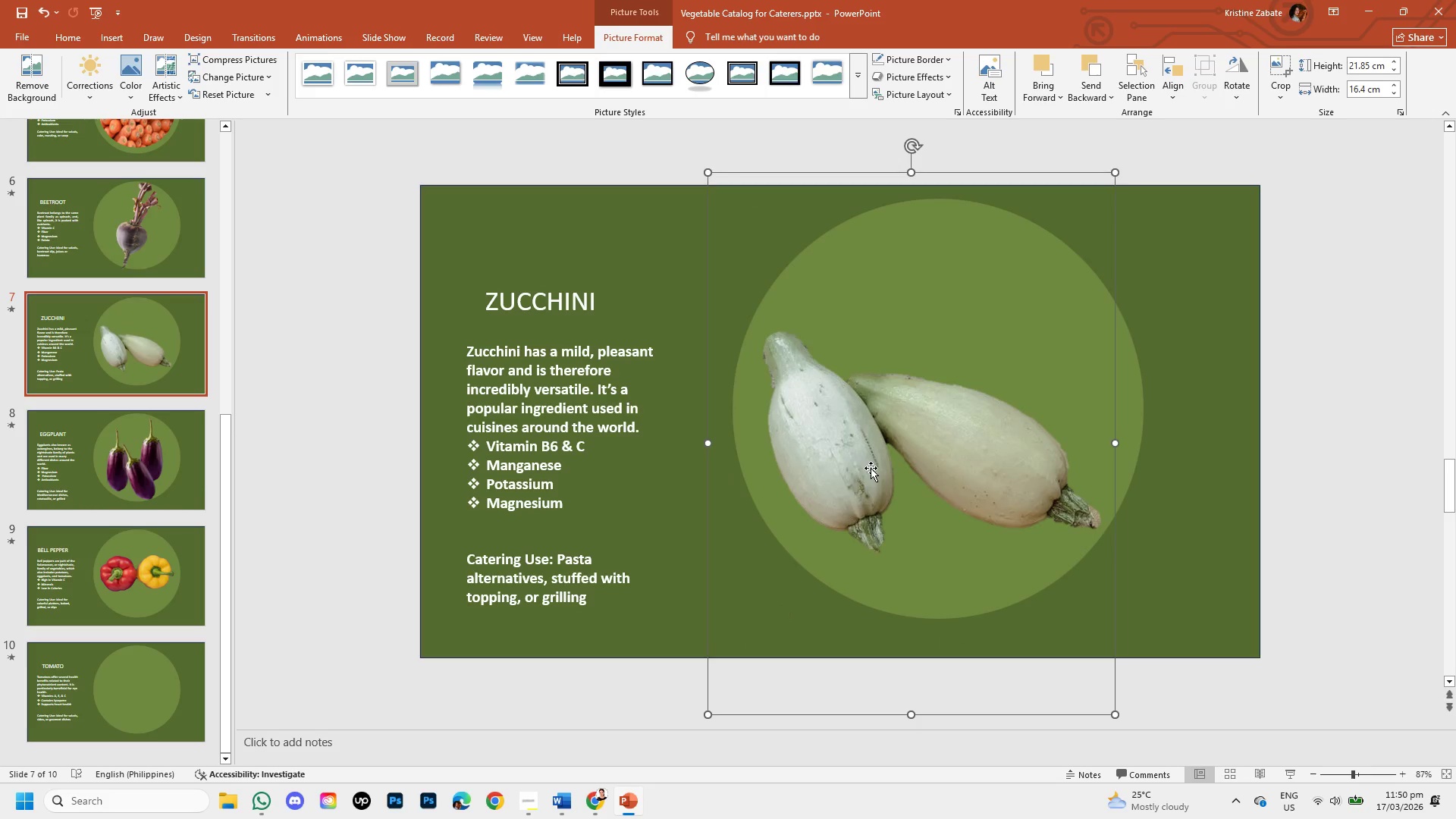 
left_click_drag(start_coordinate=[871, 468], to_coordinate=[898, 422])
 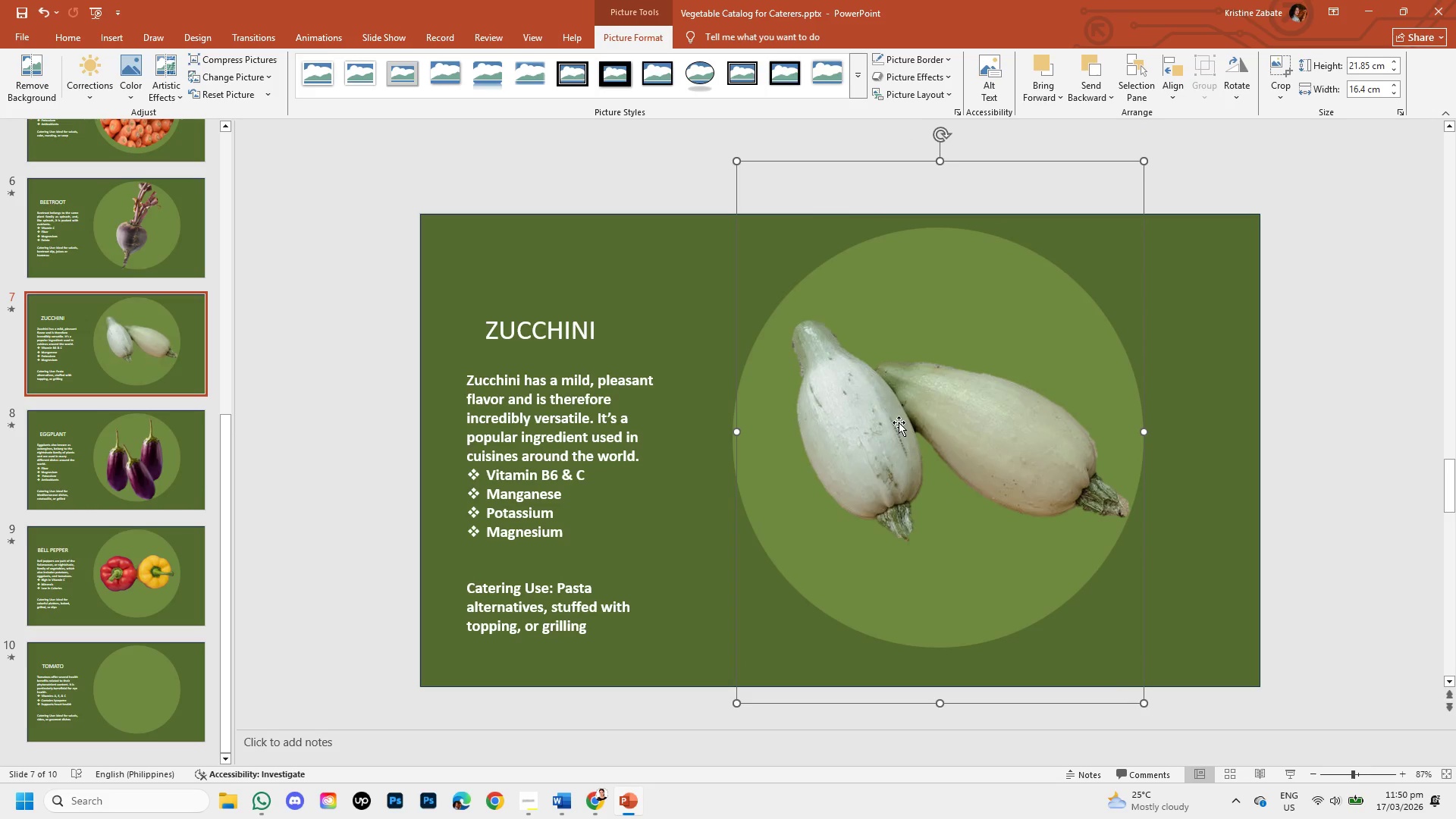 
left_click_drag(start_coordinate=[899, 422], to_coordinate=[883, 428])
 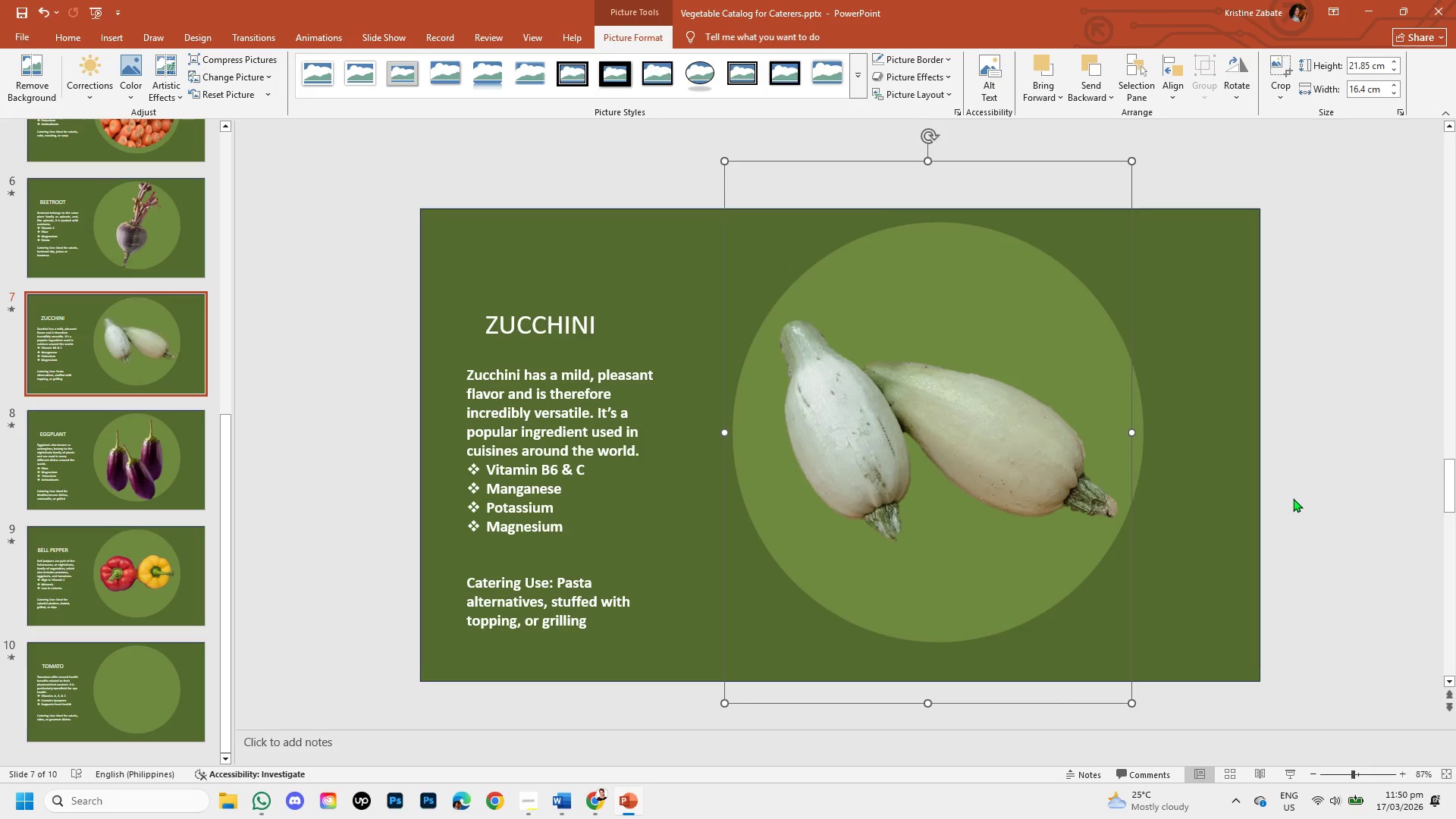 
left_click([1293, 498])
 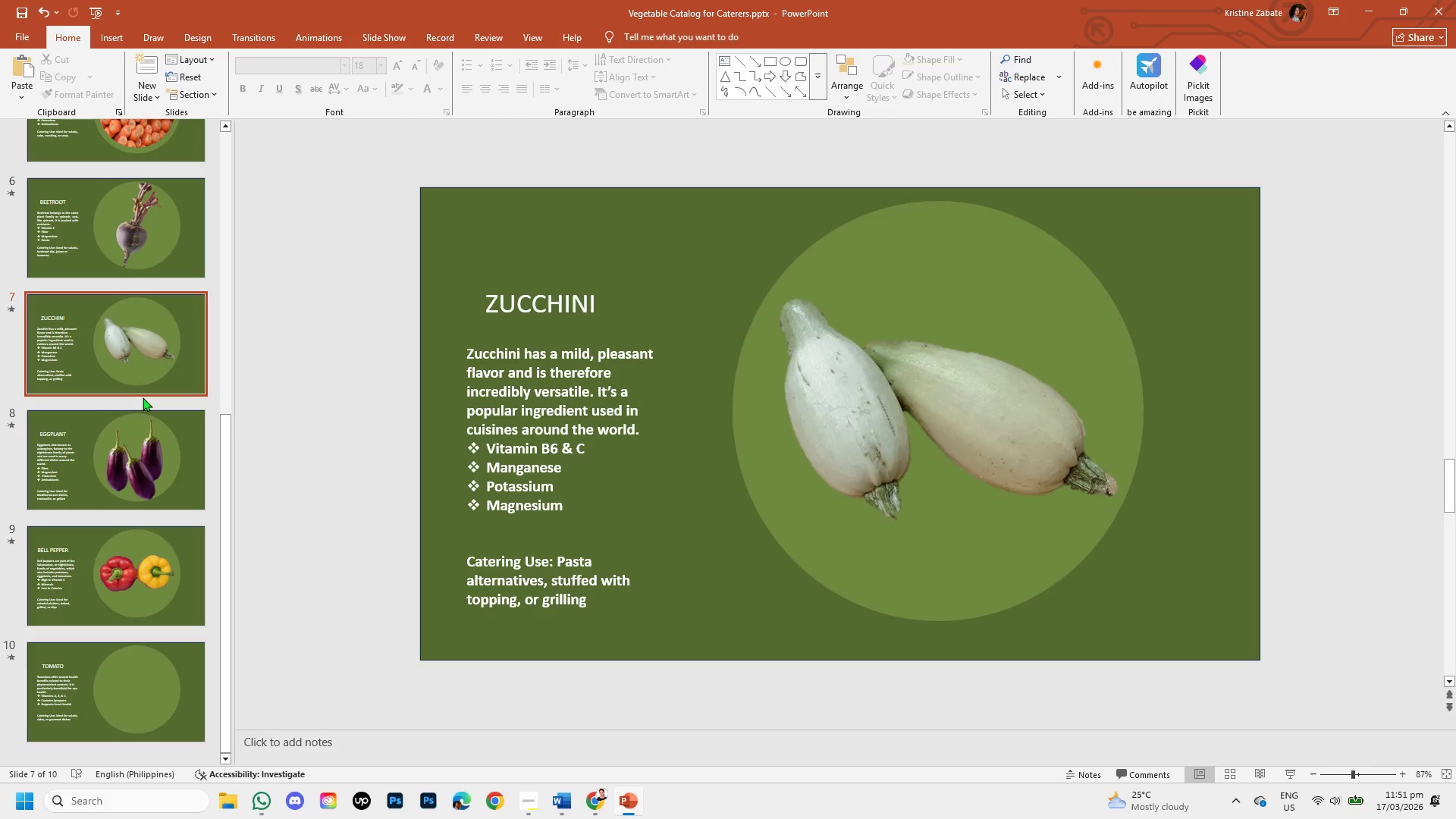 
scroll: coordinate [143, 397], scroll_direction: down, amount: 1.0
 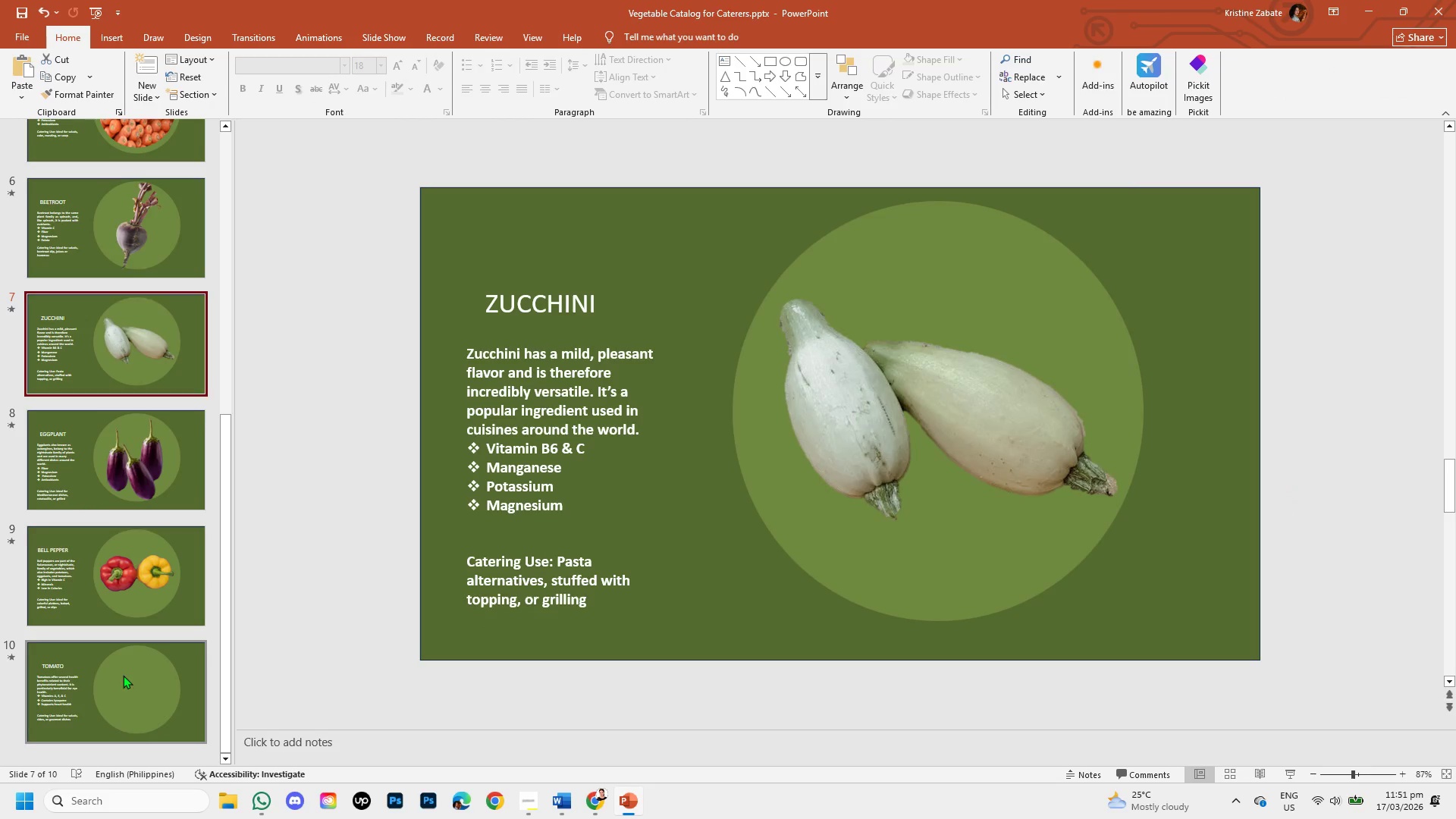 
left_click([123, 675])
 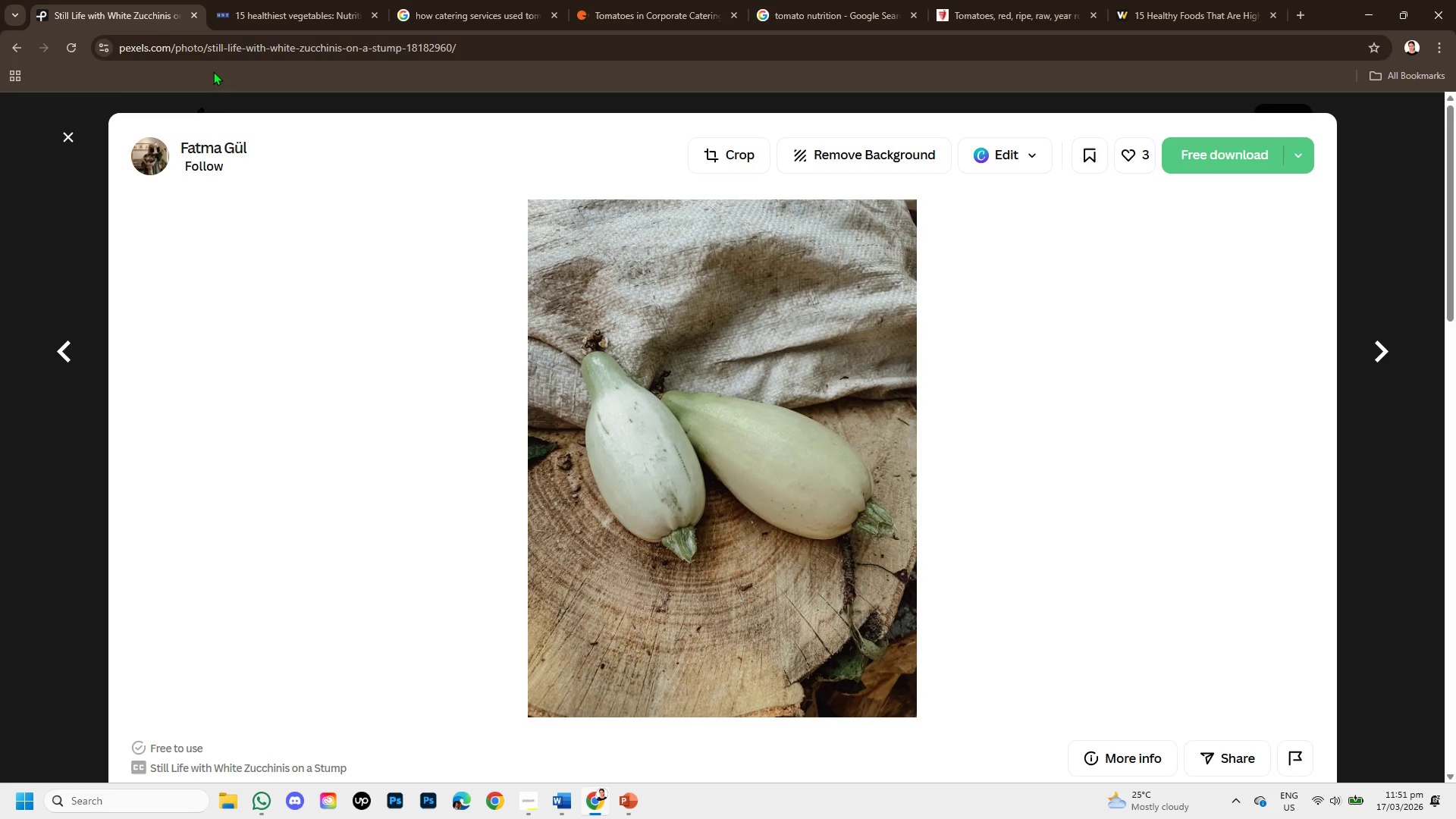 
left_click([61, 133])
 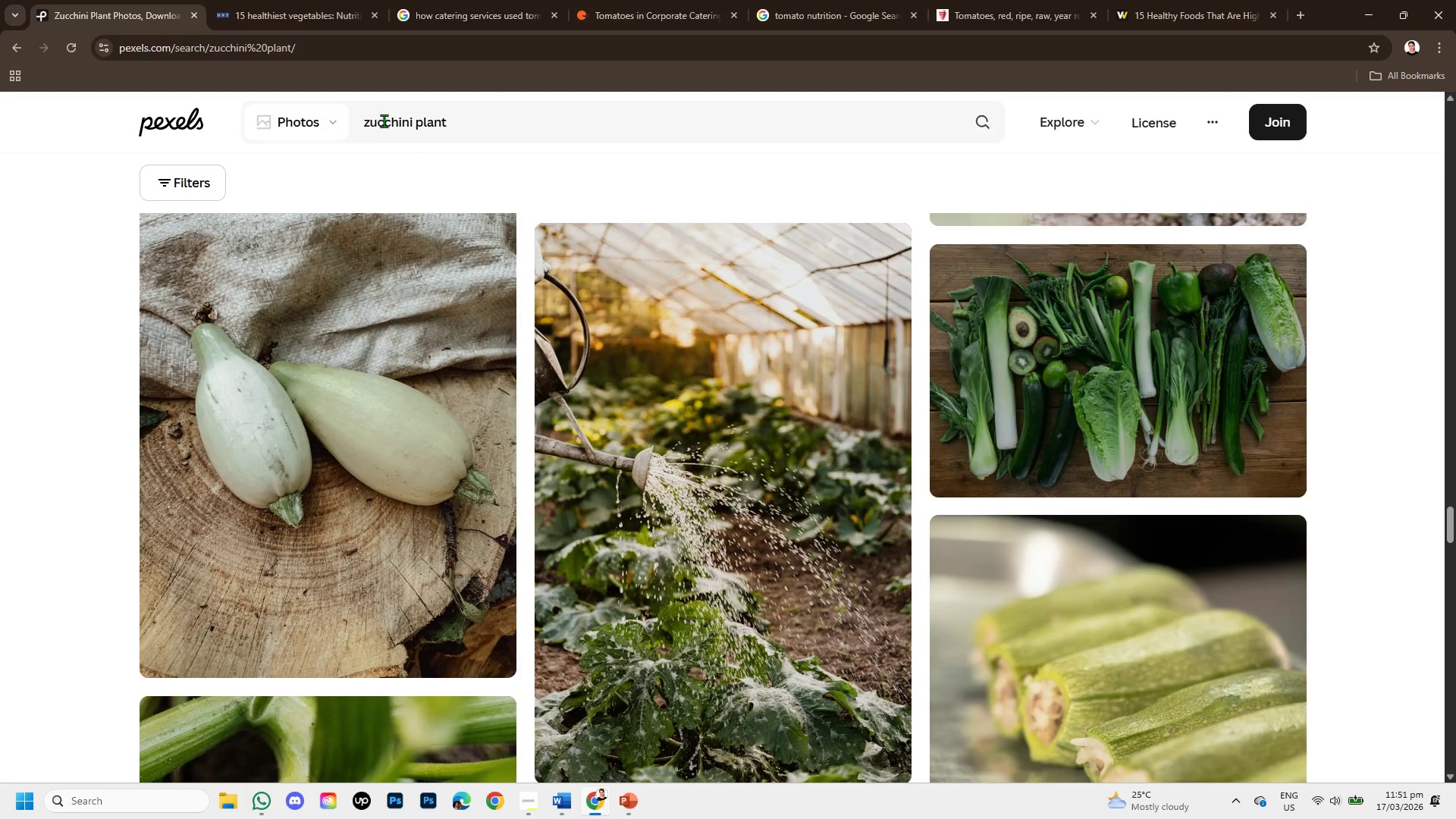 
left_click_drag(start_coordinate=[415, 124], to_coordinate=[368, 121])
 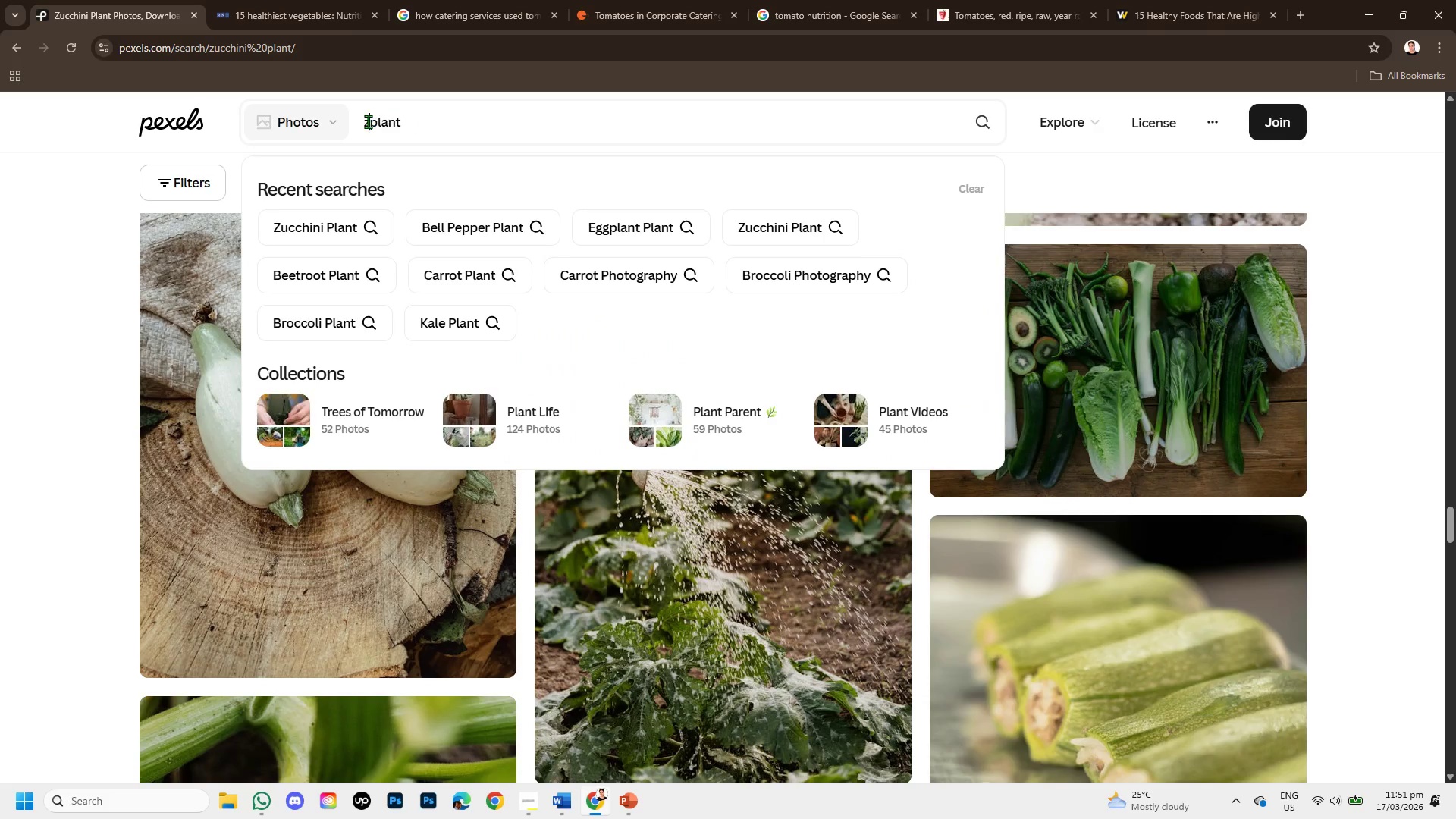 
key(Backspace)
key(Backspace)
type(tomato )
 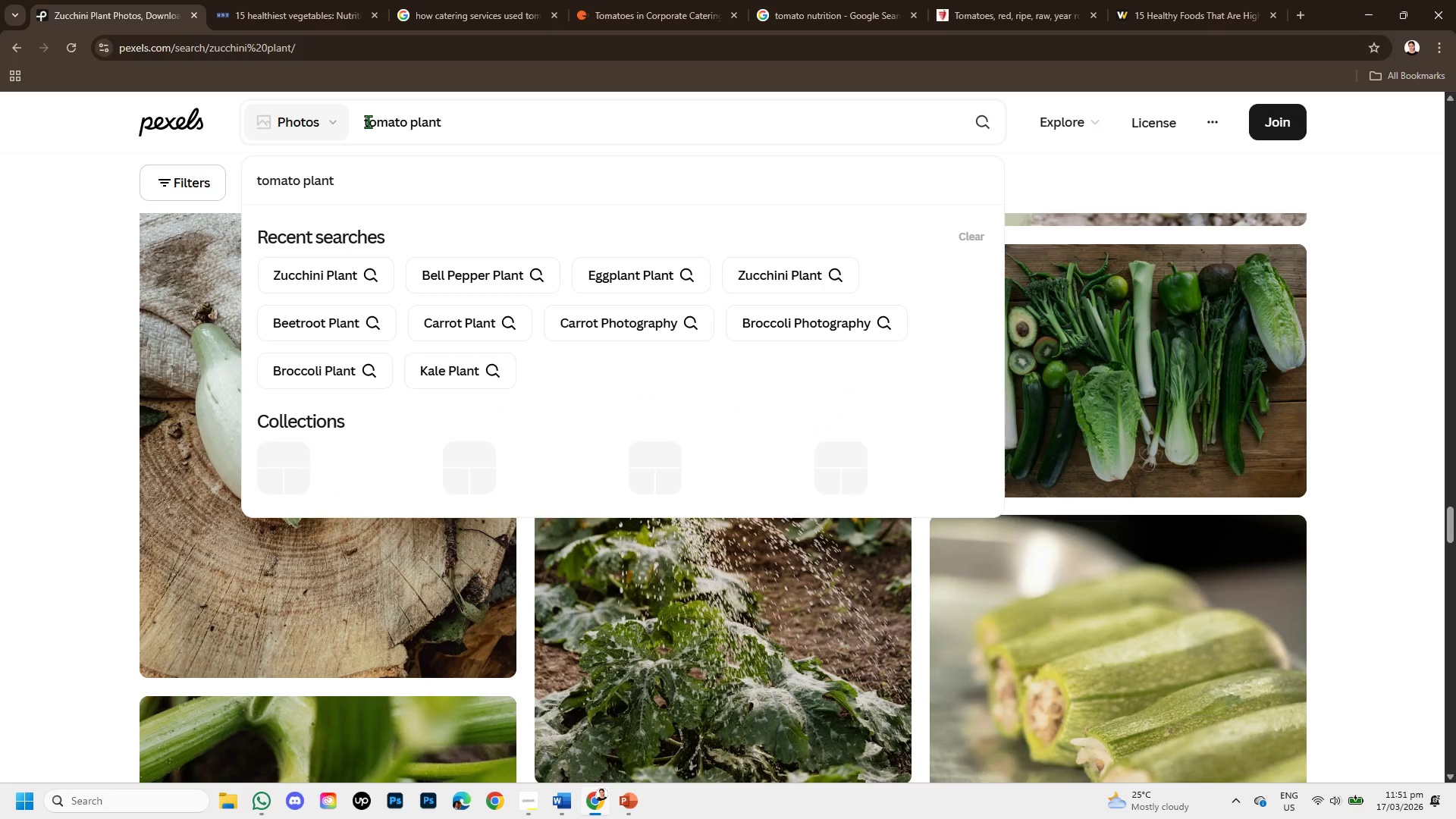 
key(Enter)
 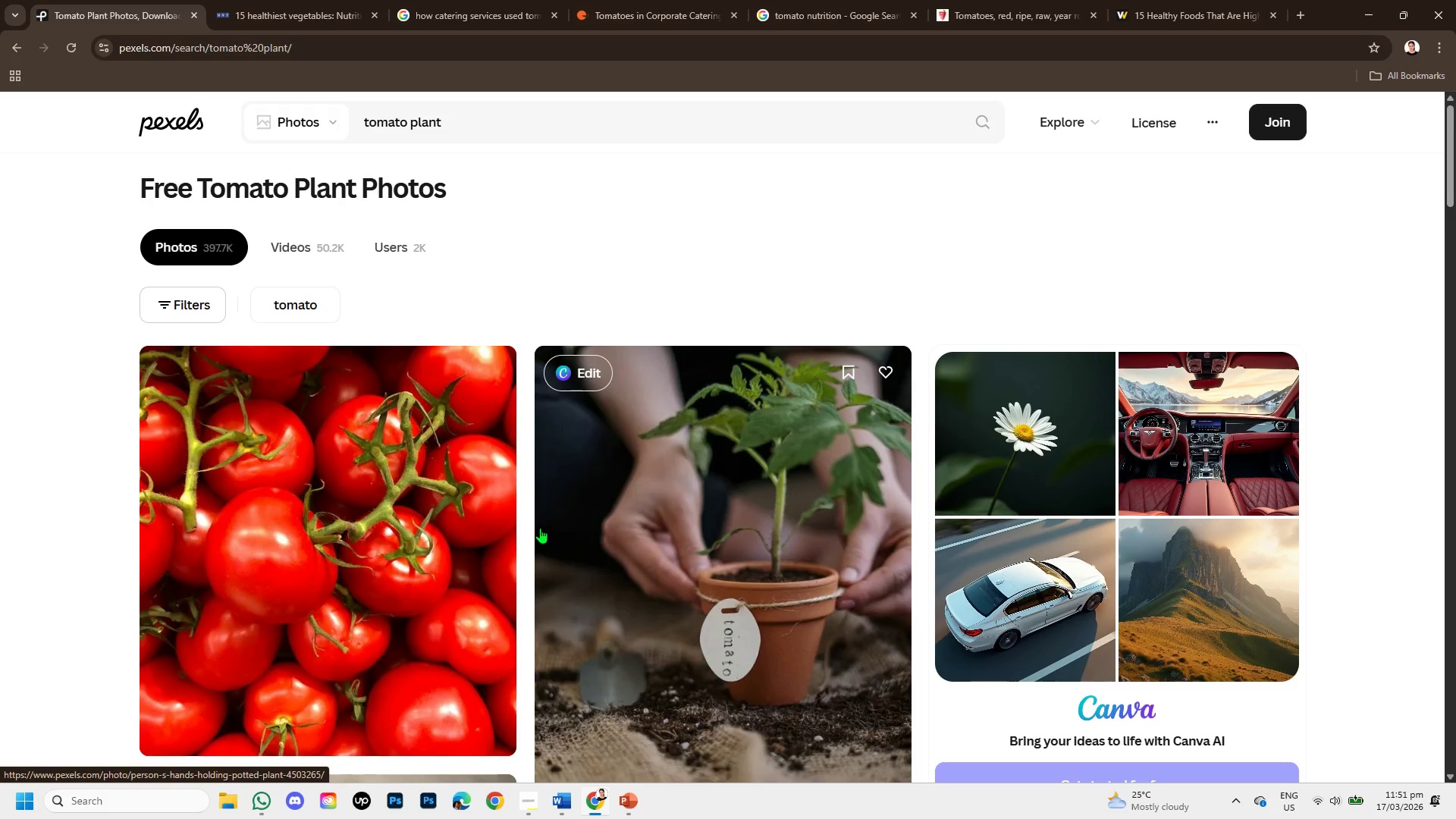 
scroll: coordinate [692, 538], scroll_direction: down, amount: 3.0
 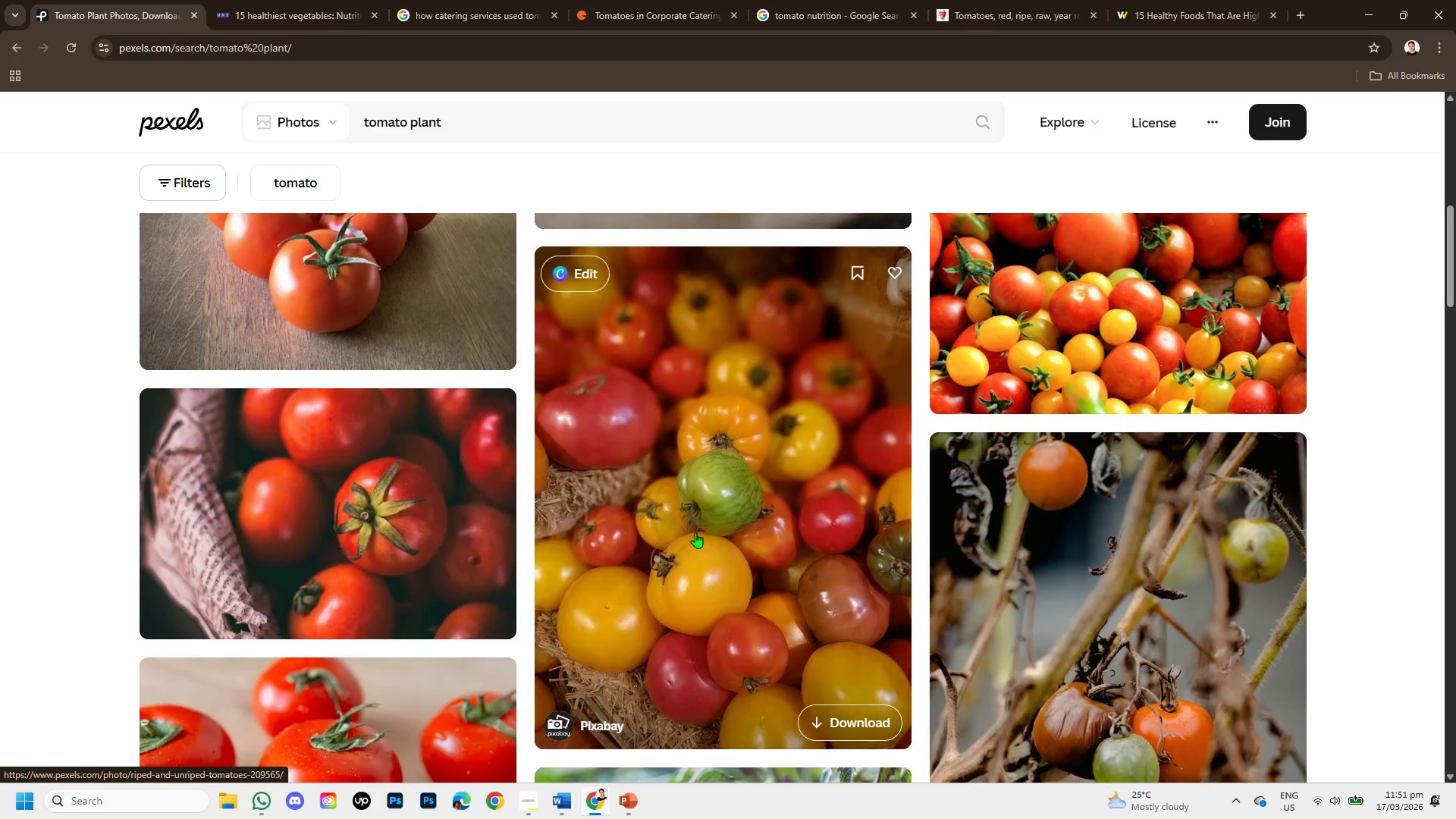 
scroll: coordinate [695, 532], scroll_direction: up, amount: 1.0
 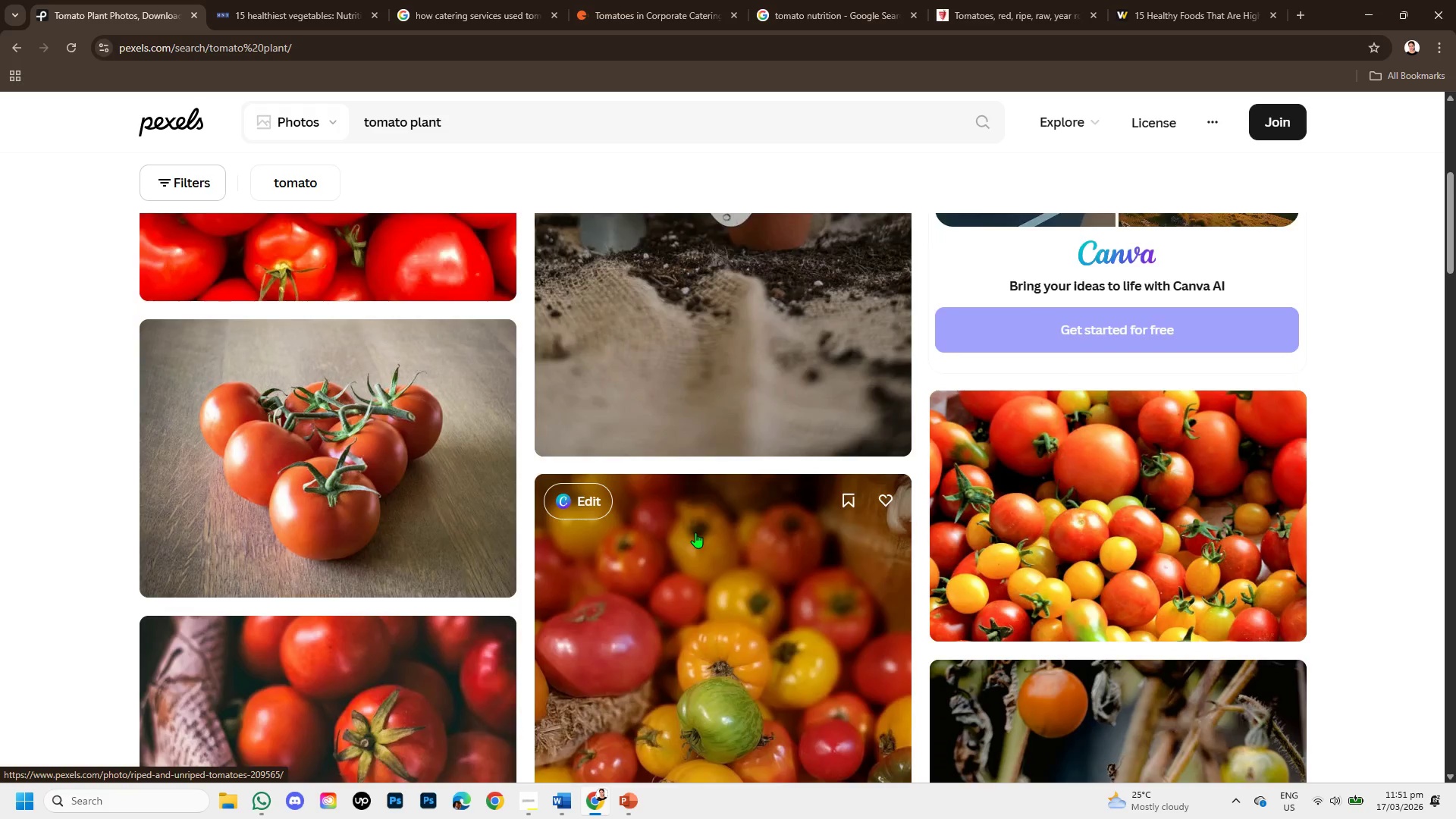 
scroll: coordinate [695, 532], scroll_direction: down, amount: 1.0
 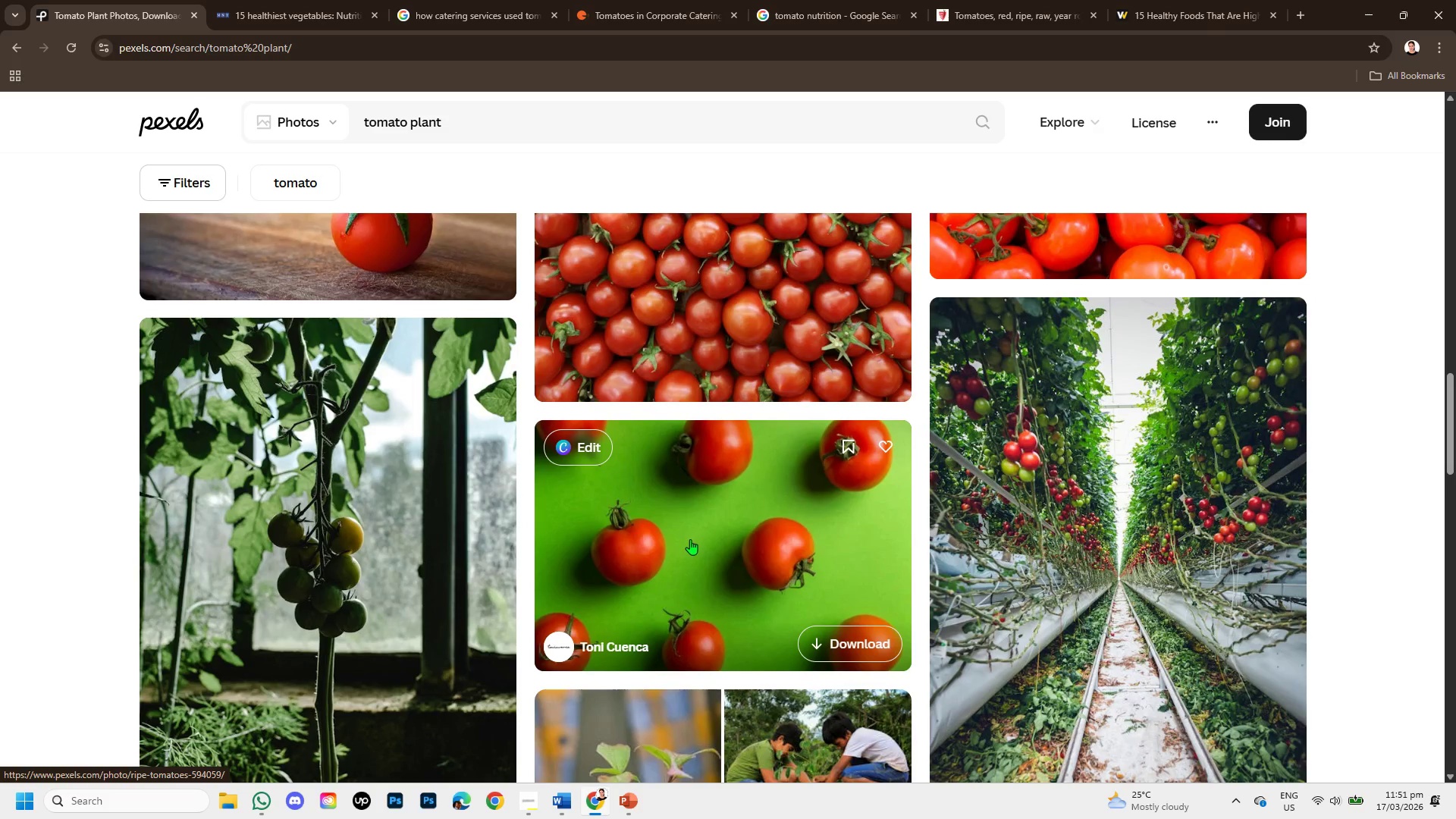 
left_click([689, 541])
 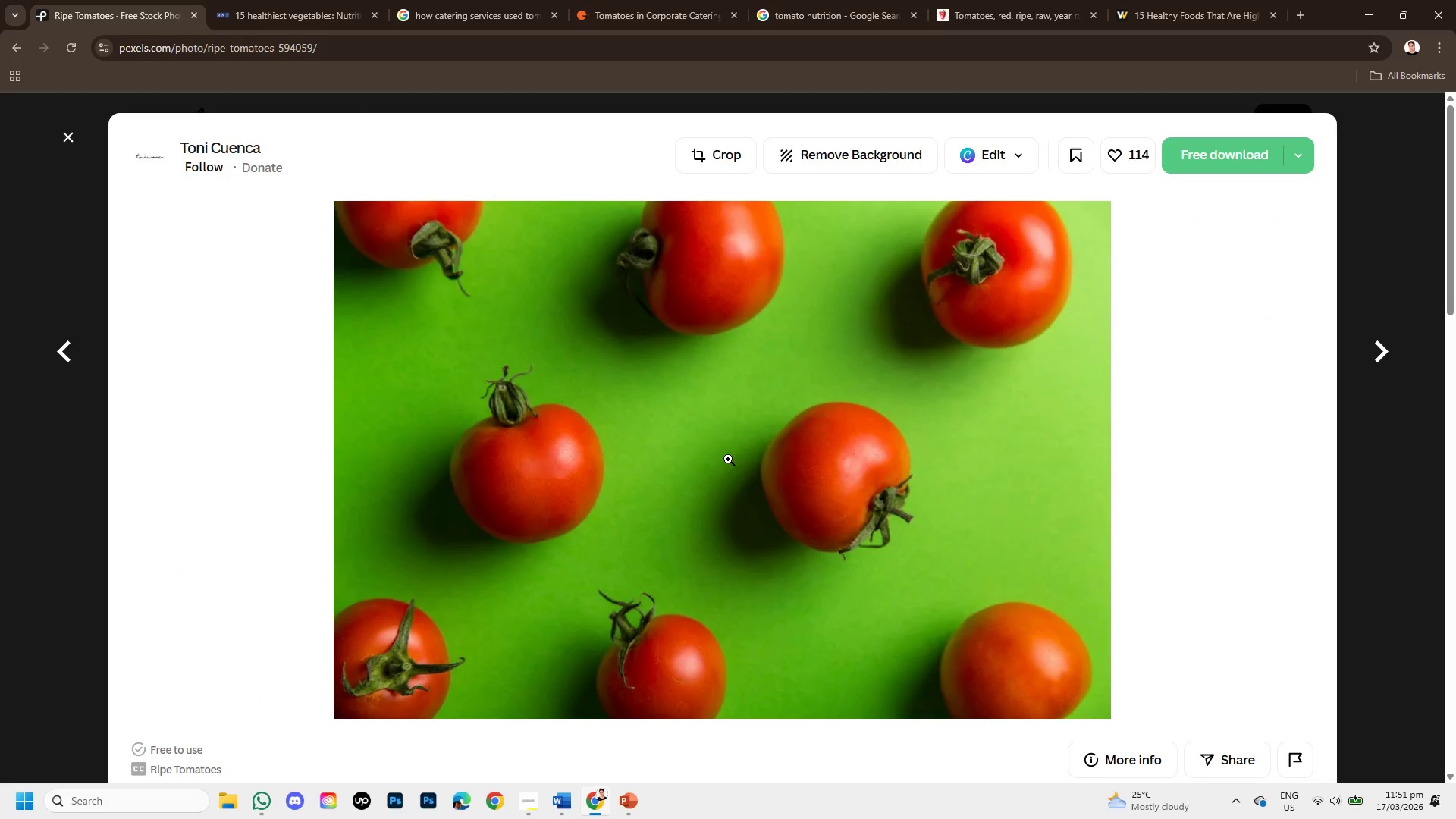 
wait(5.5)
 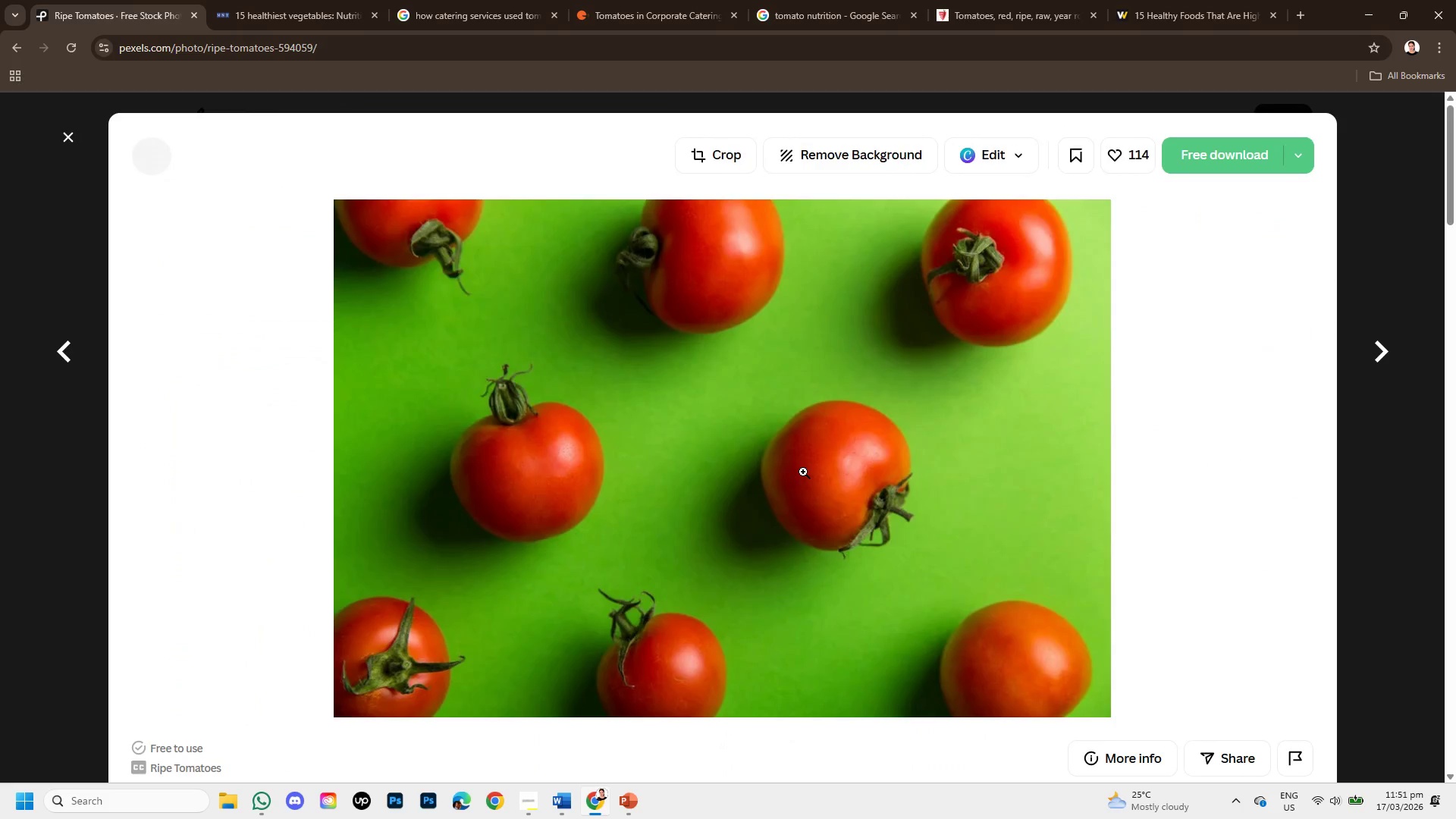 
scroll: coordinate [723, 450], scroll_direction: down, amount: 4.0
 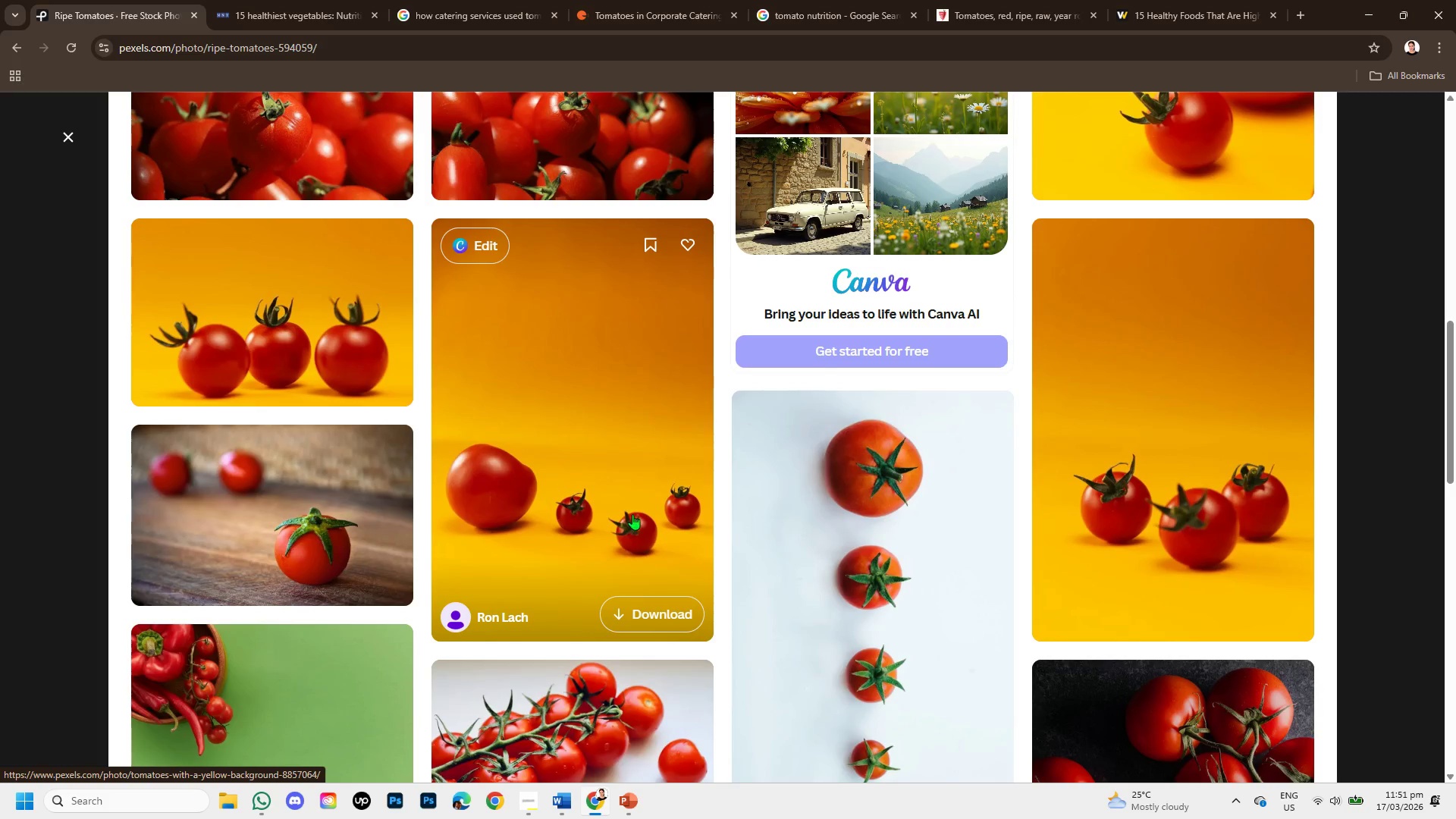 
wait(5.7)
 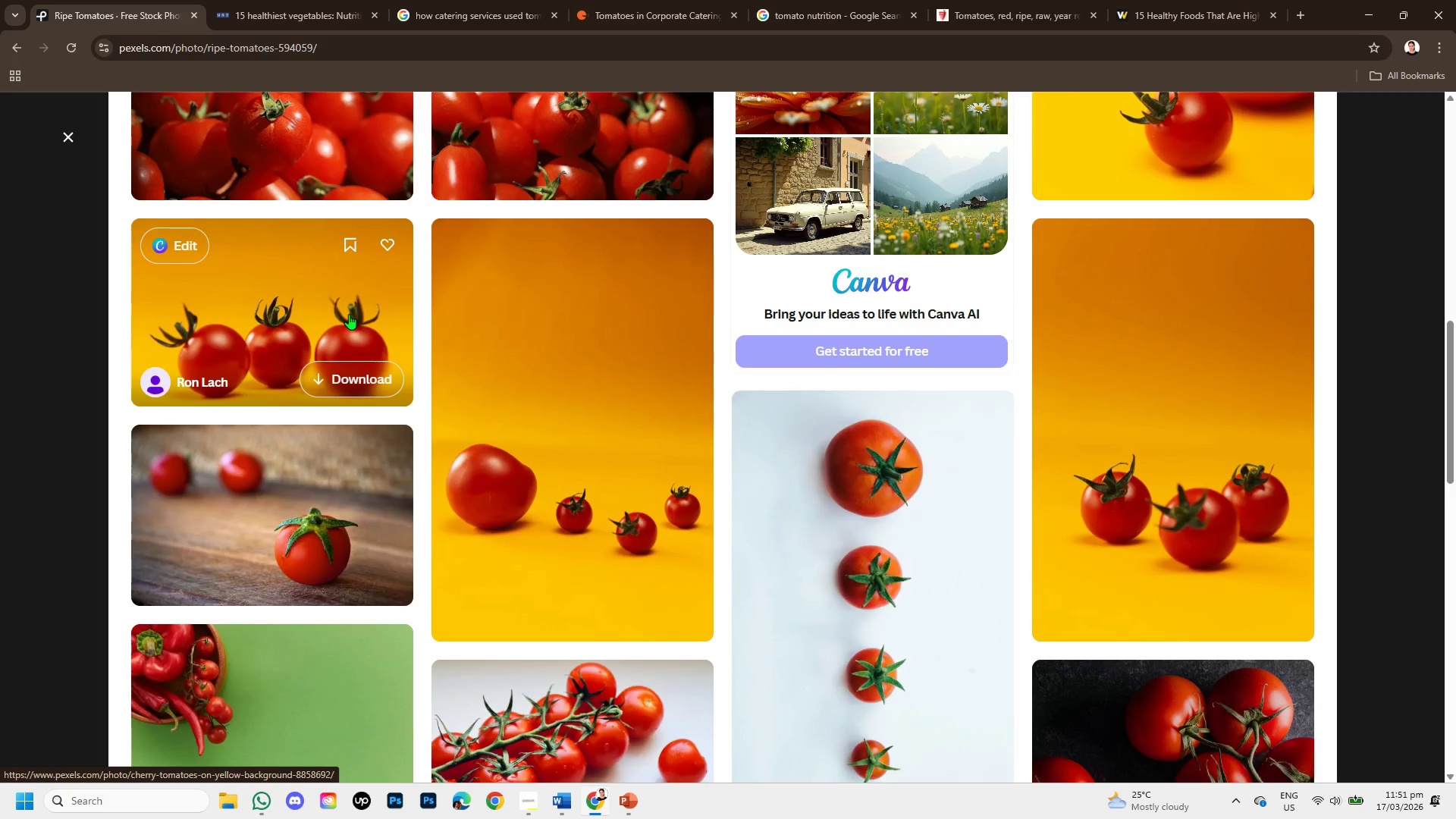 
scroll: coordinate [0, 506], scroll_direction: down, amount: 4.0
 